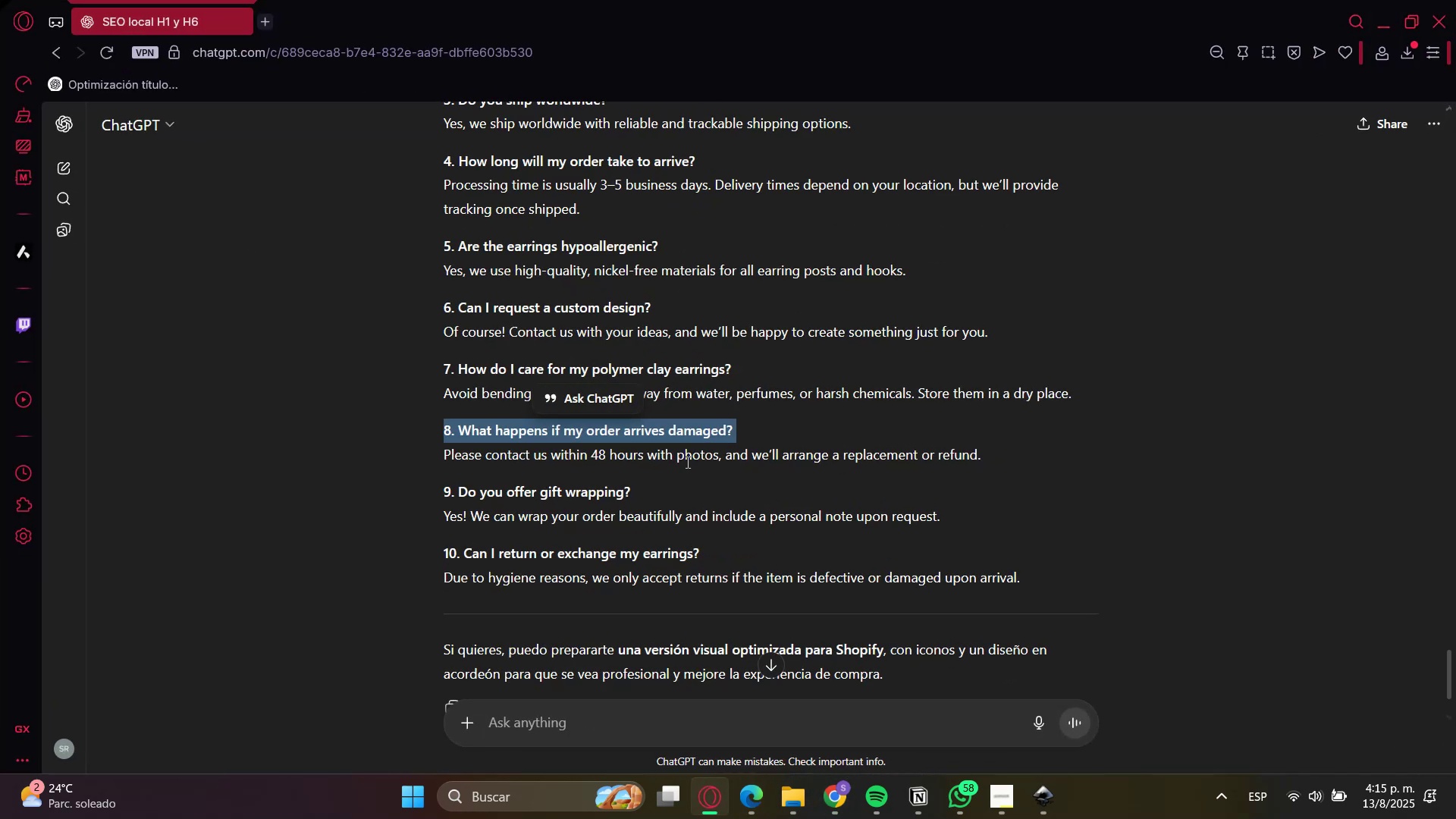 
double_click([686, 463])
 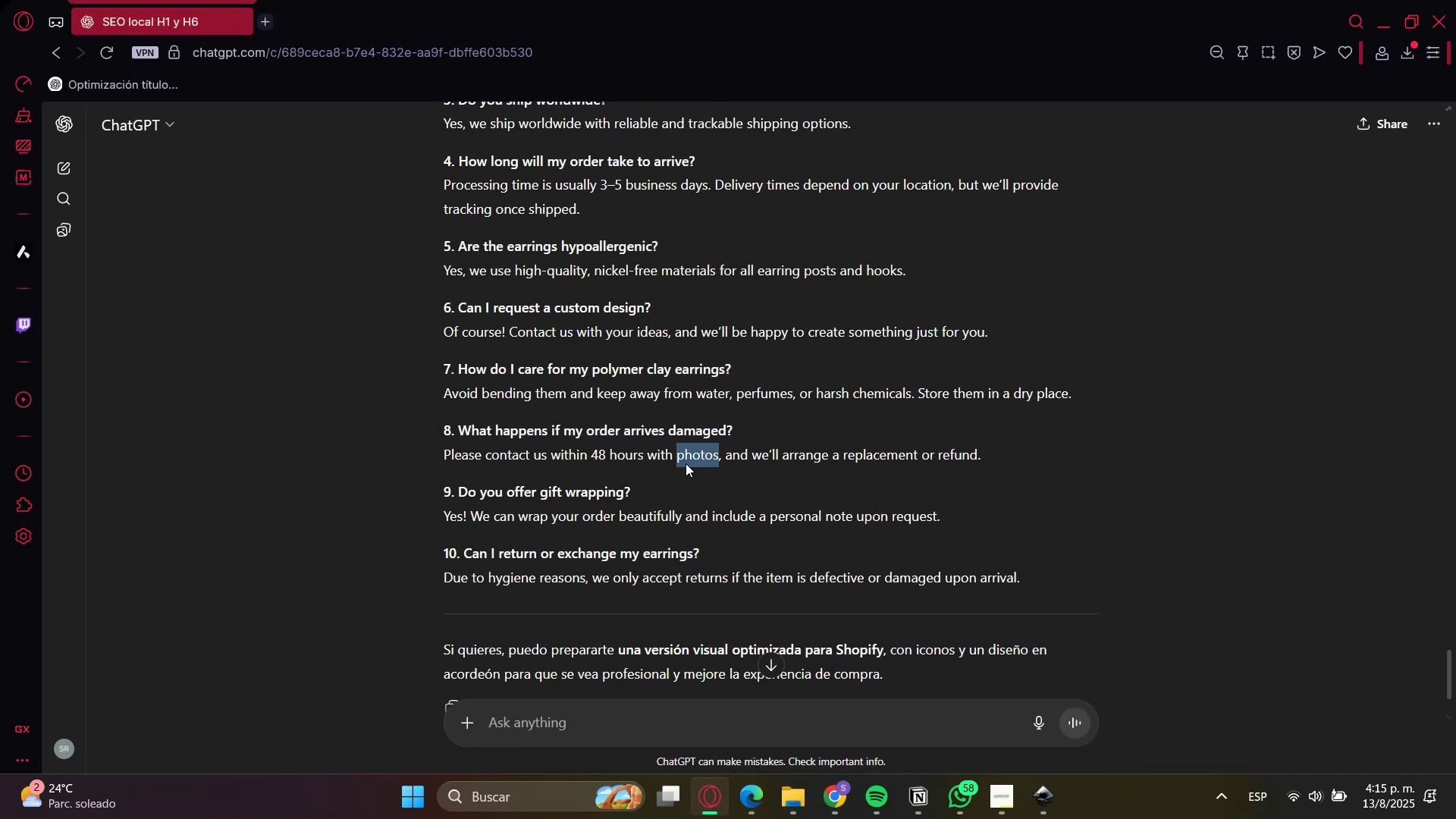 
triple_click([686, 463])
 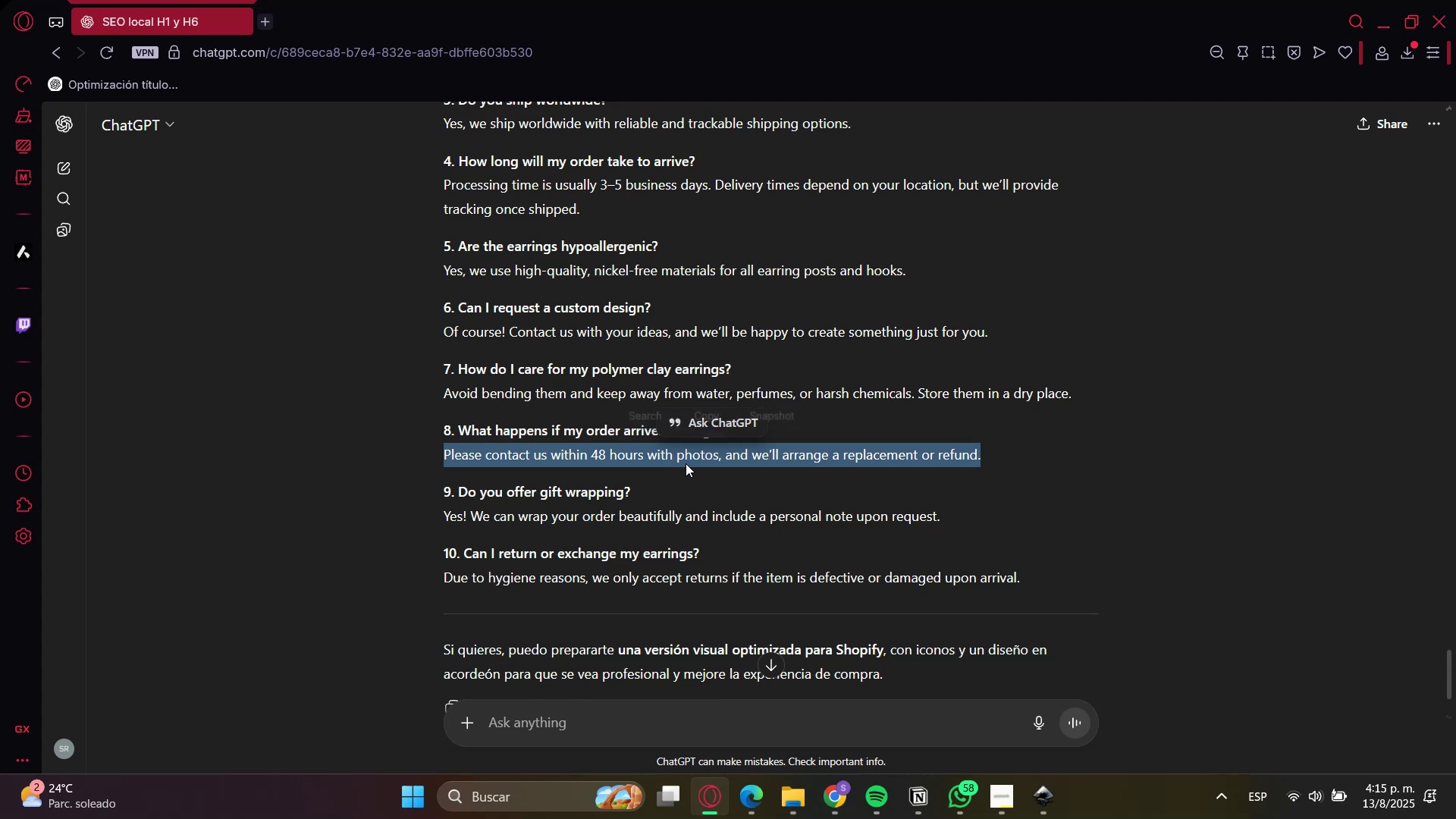 
key(Control+C)
 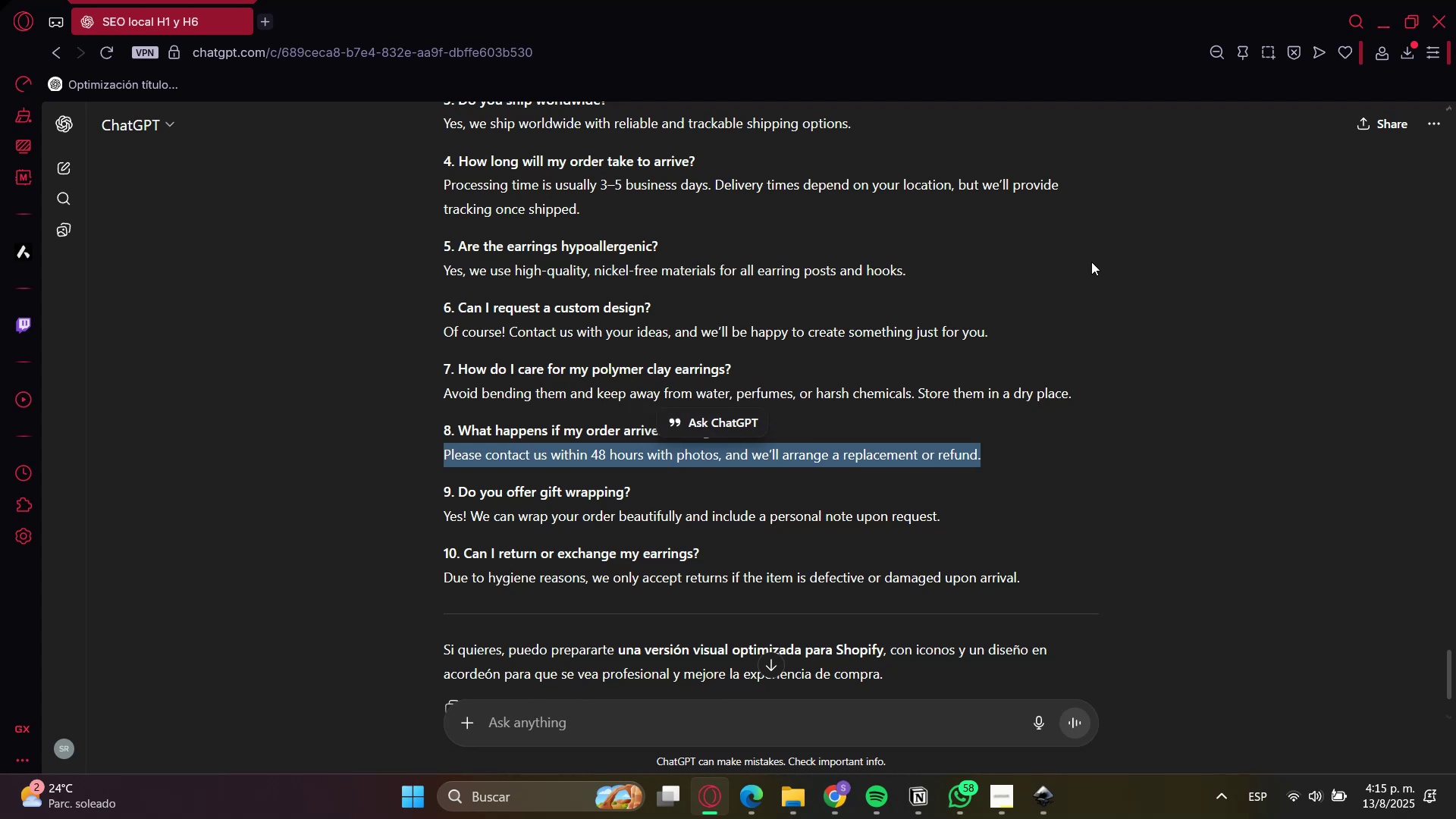 
key(Control+C)
 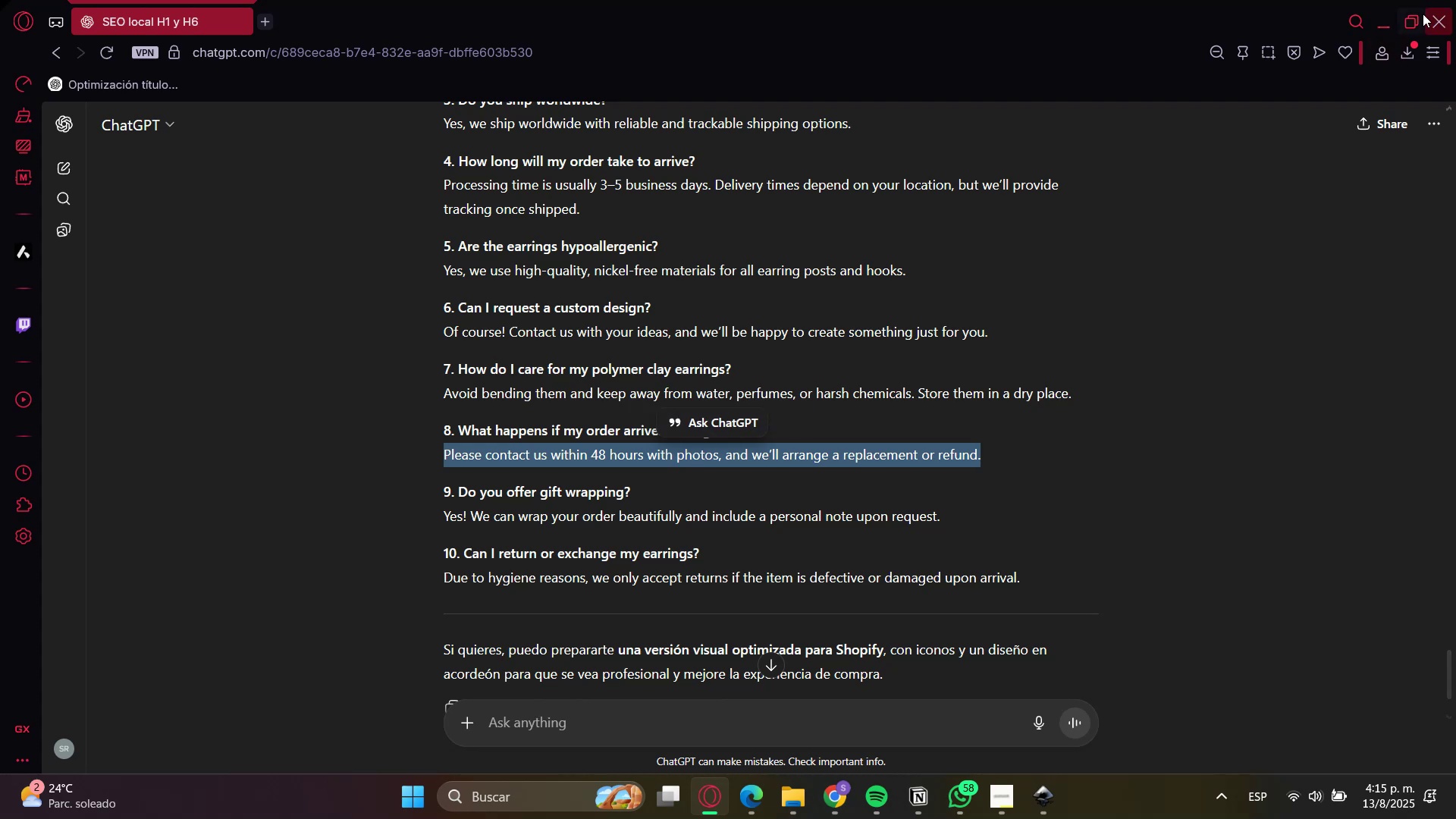 
left_click([1377, 24])
 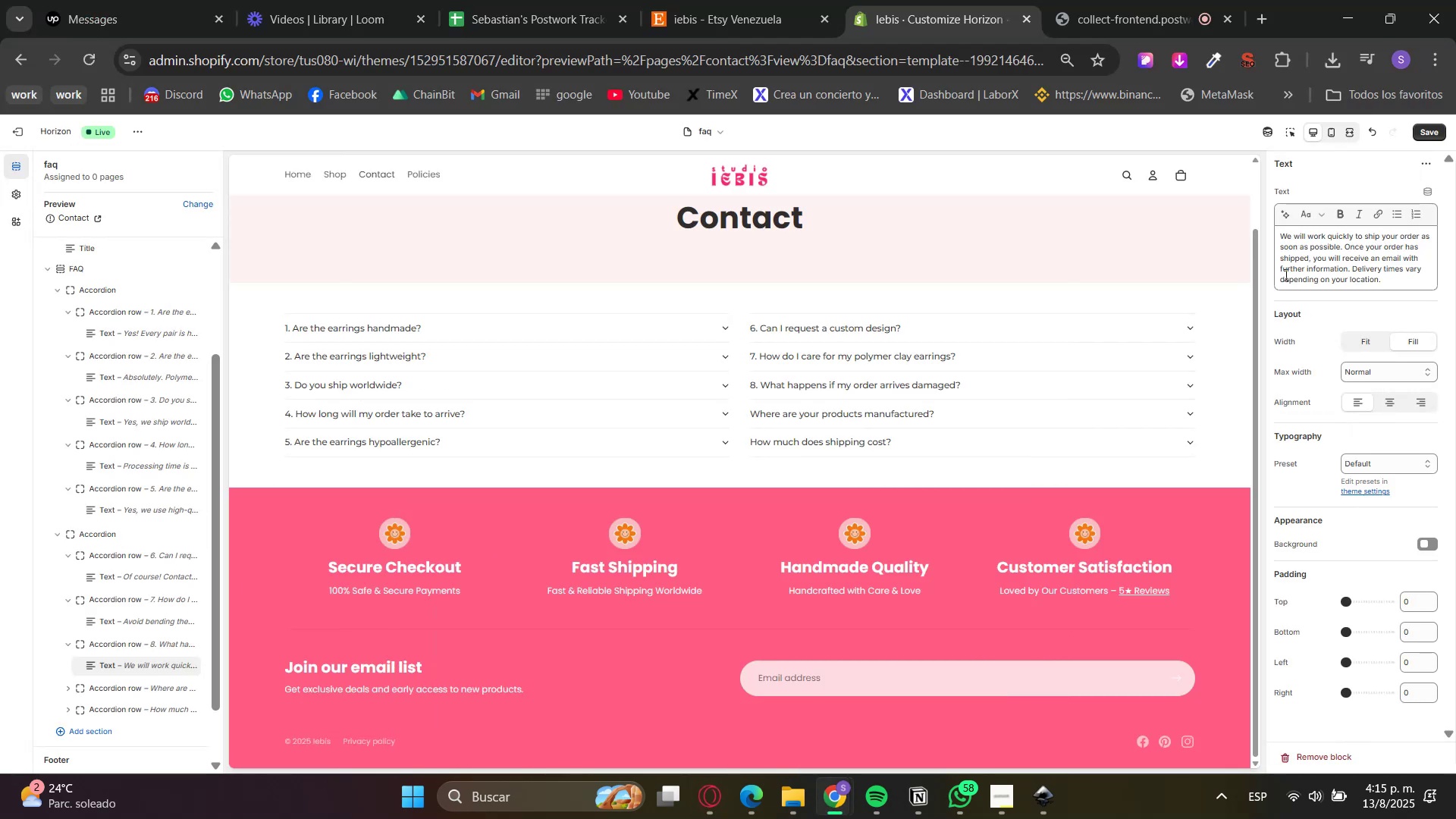 
double_click([1318, 246])
 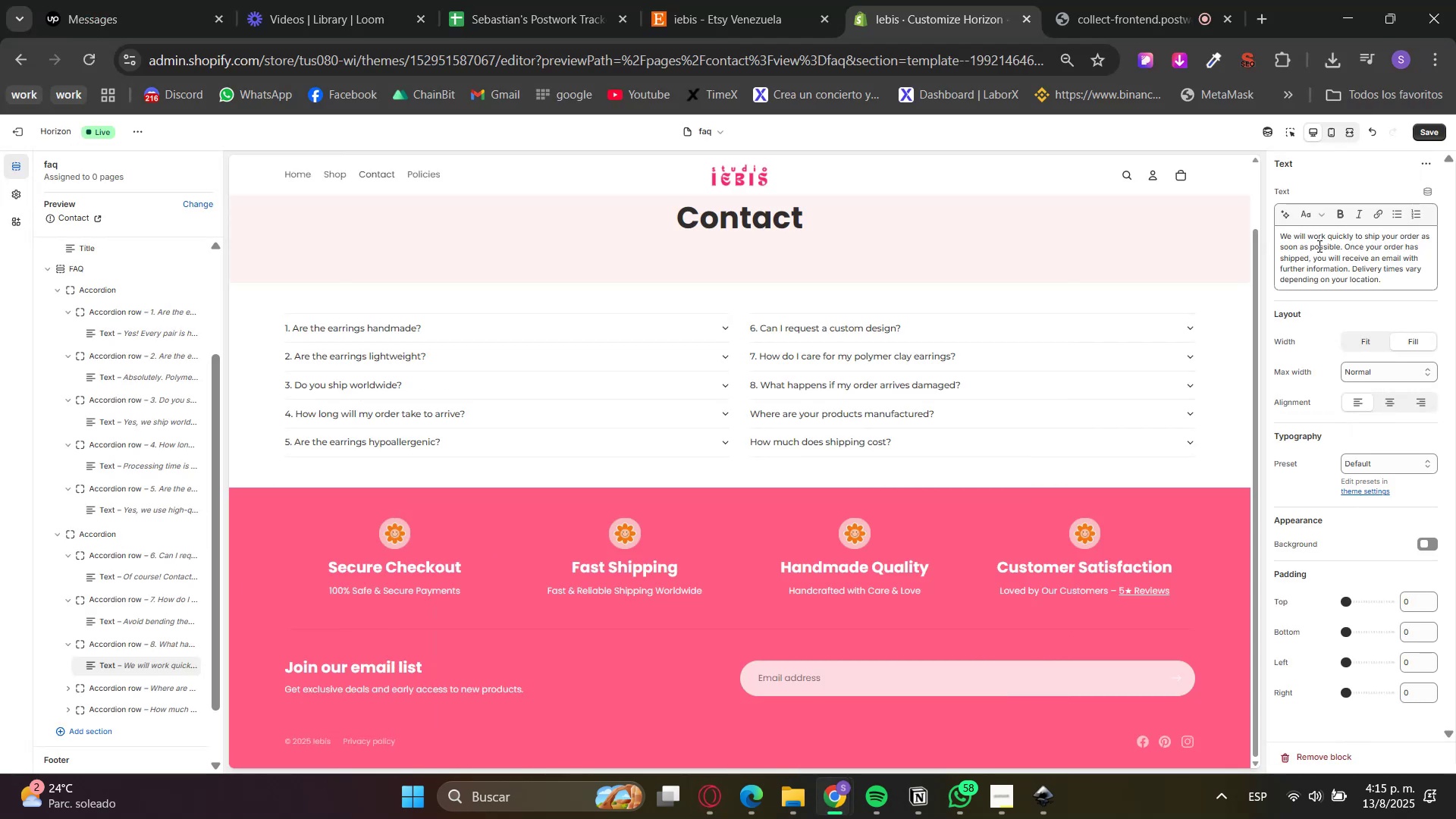 
triple_click([1318, 246])
 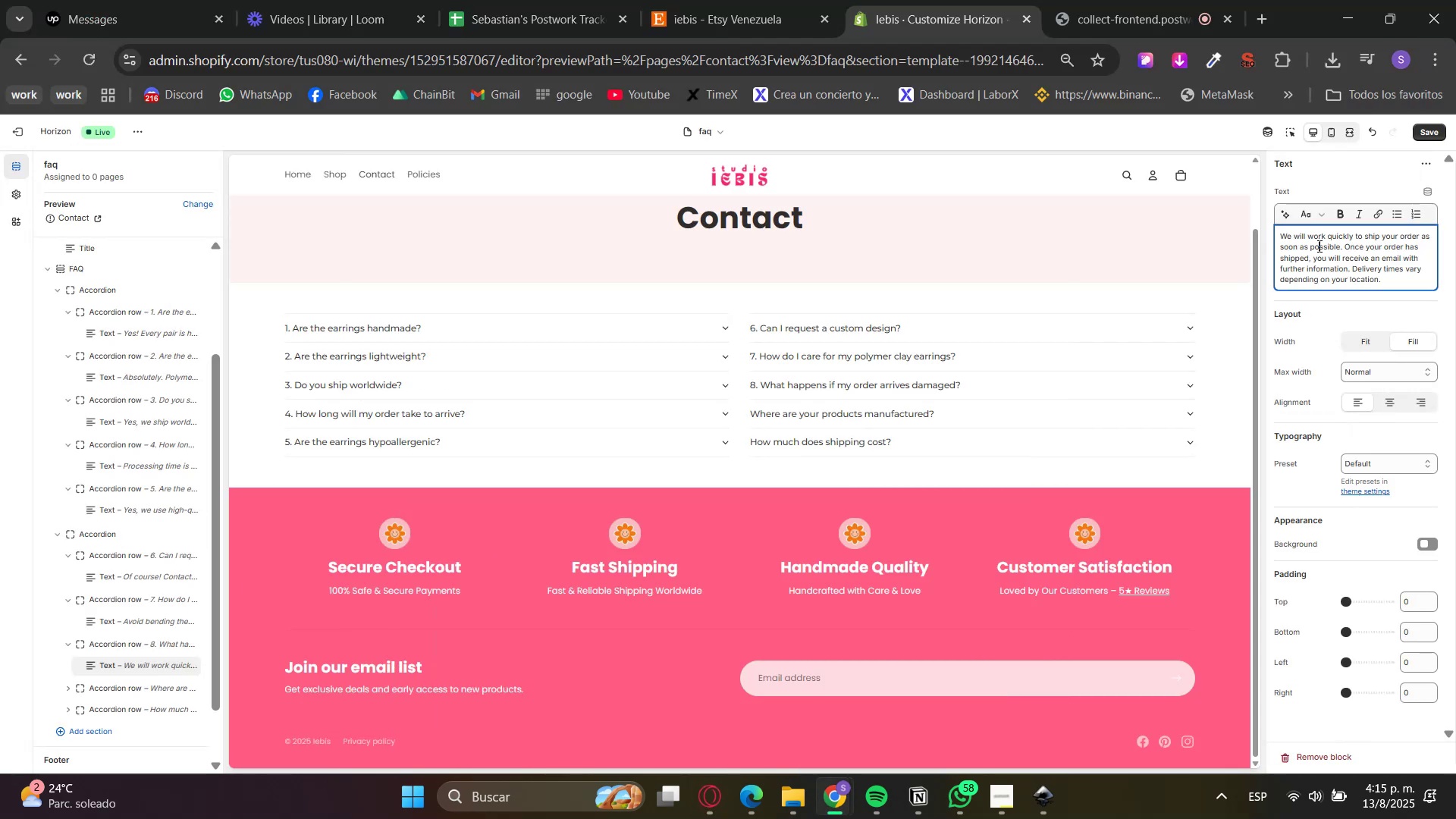 
key(Control+V)
 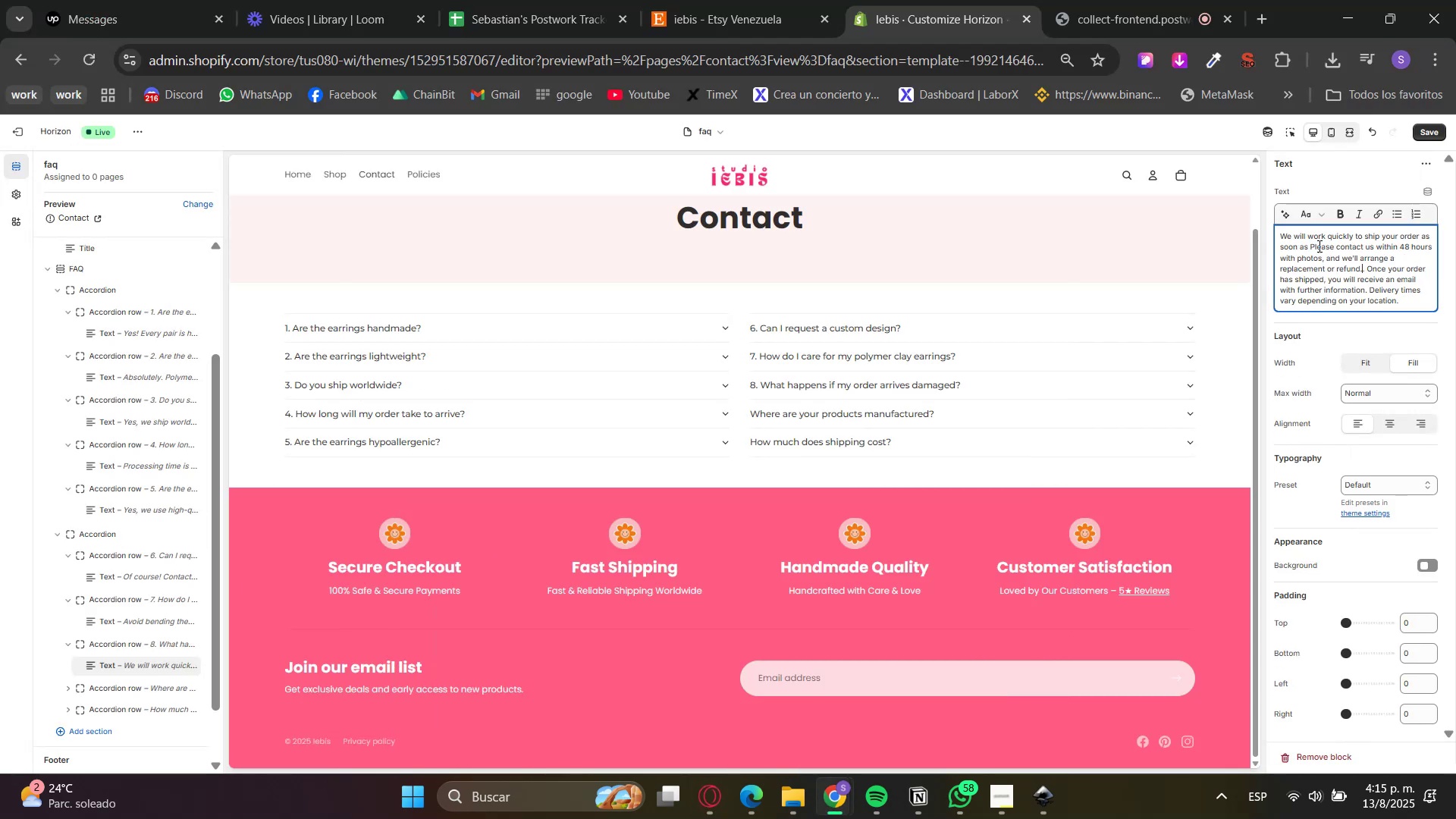 
triple_click([1318, 246])
 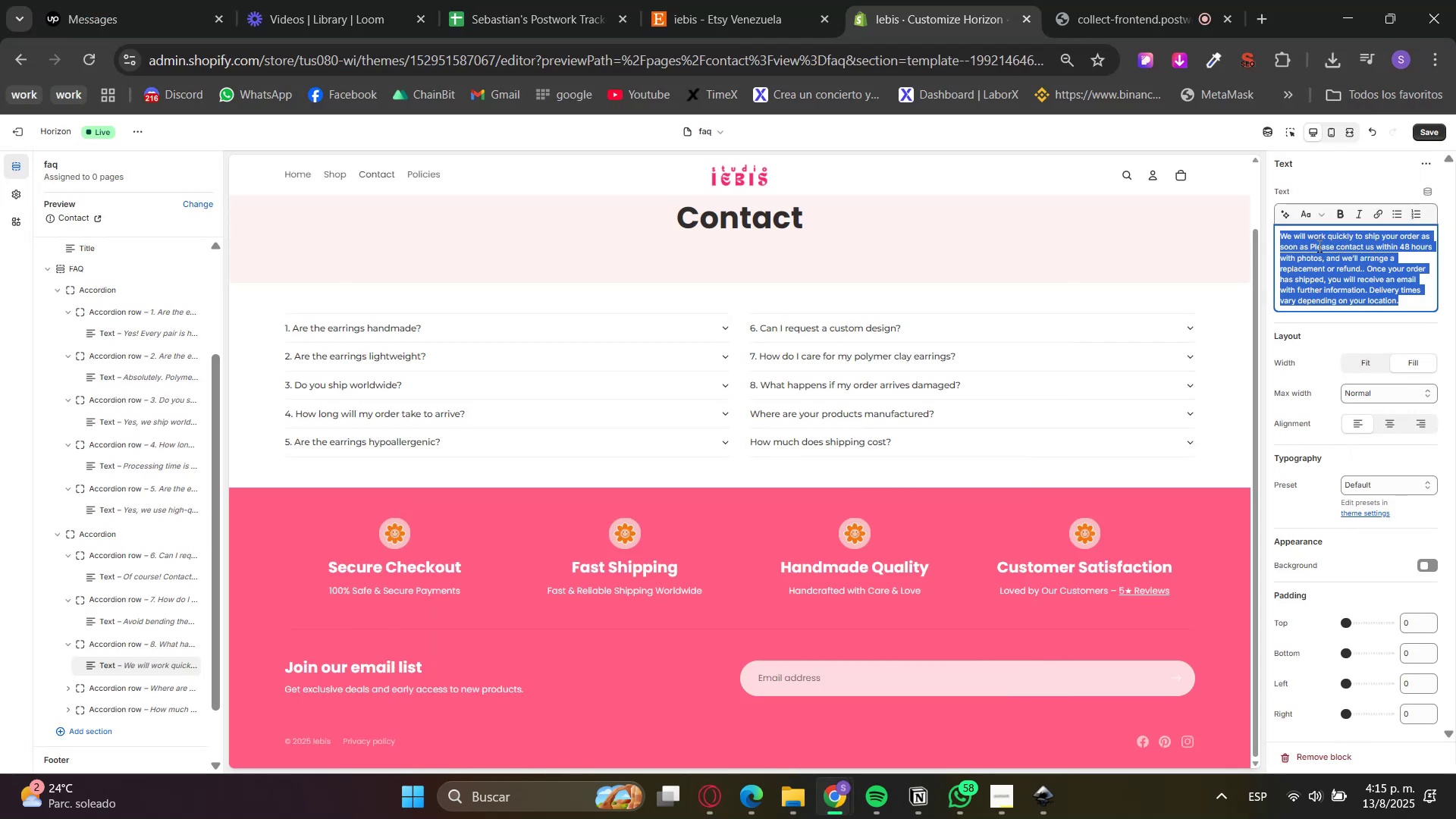 
key(Control+V)
 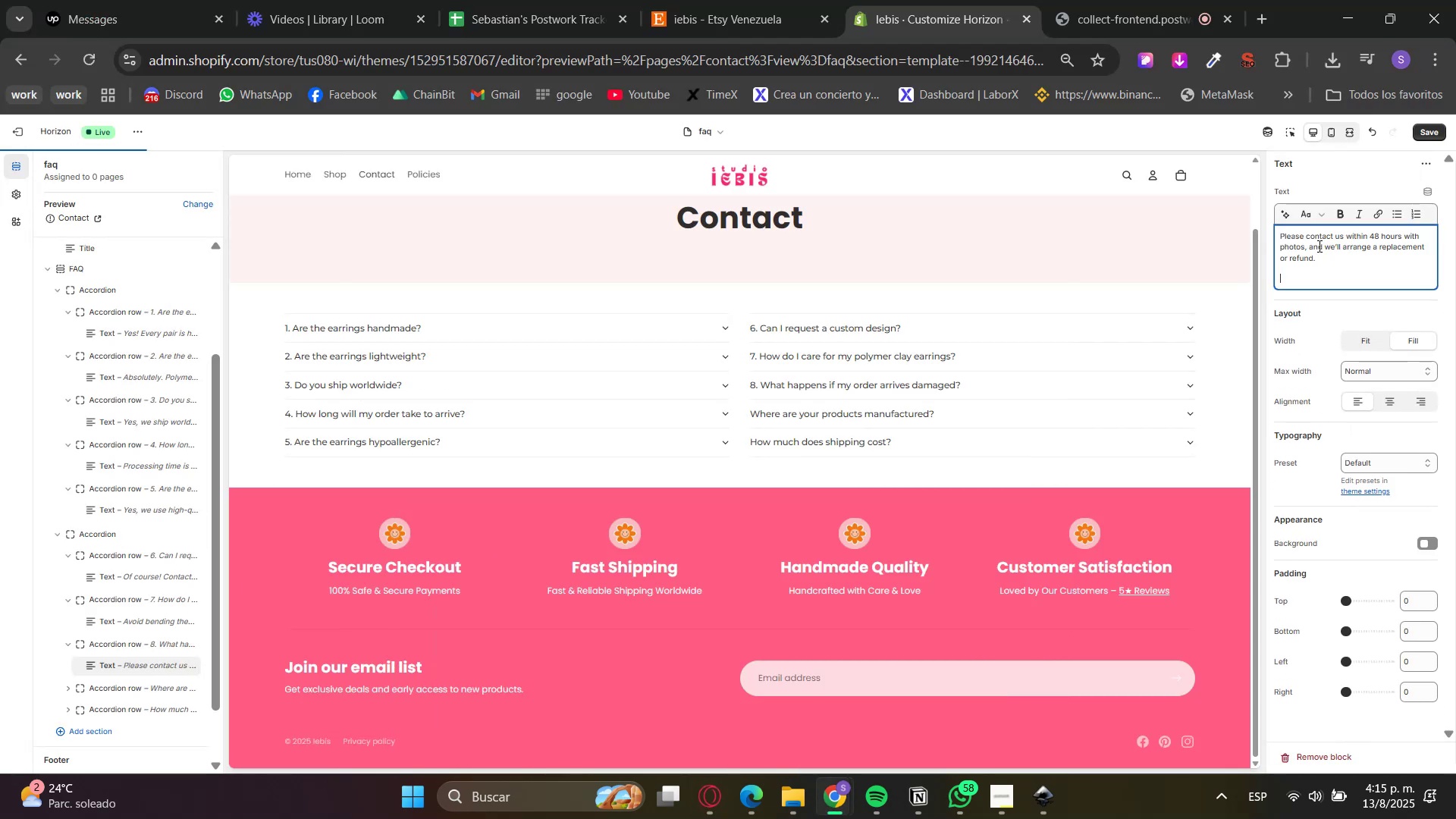 
key(Backspace)
 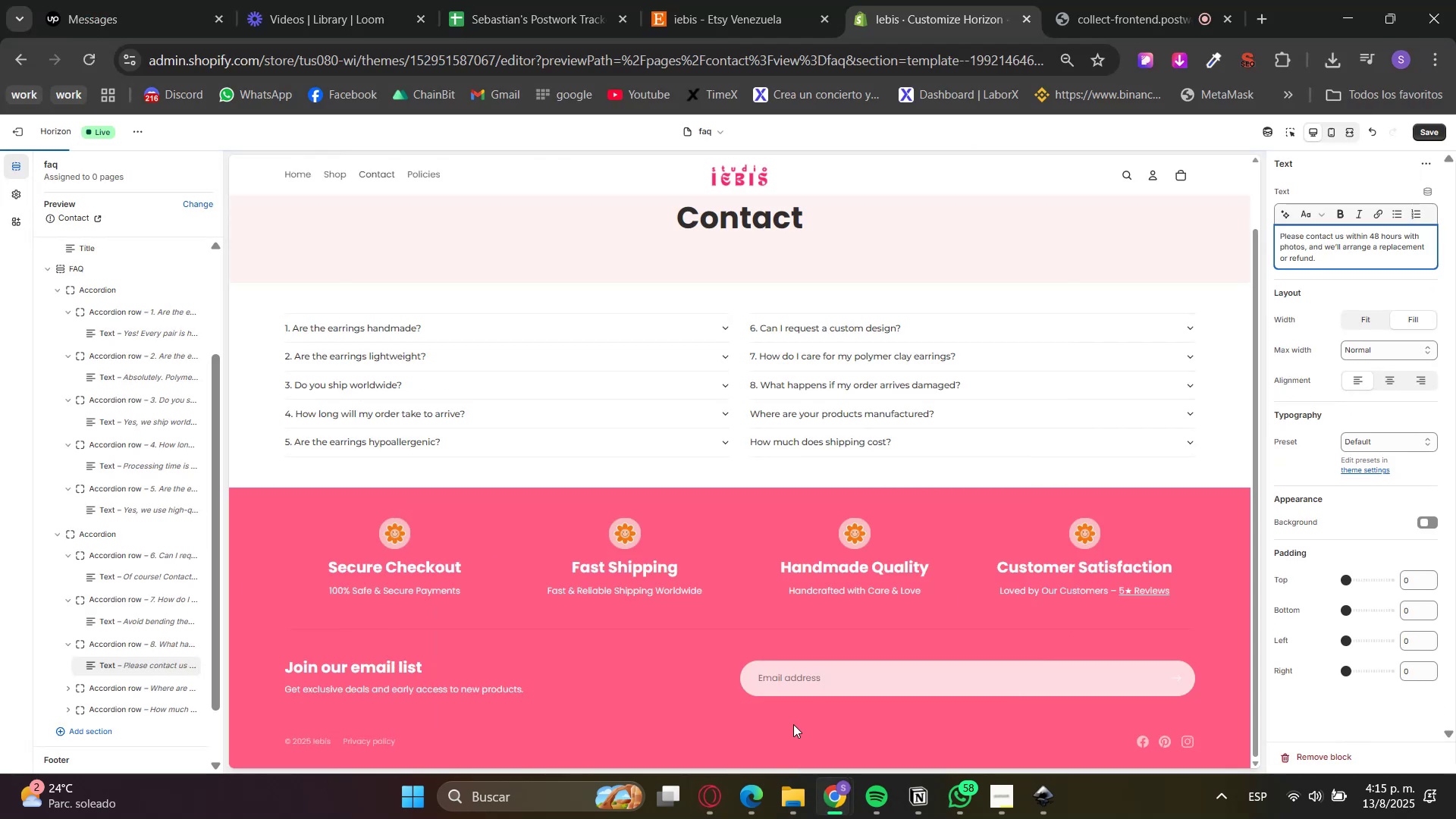 
left_click([702, 808])
 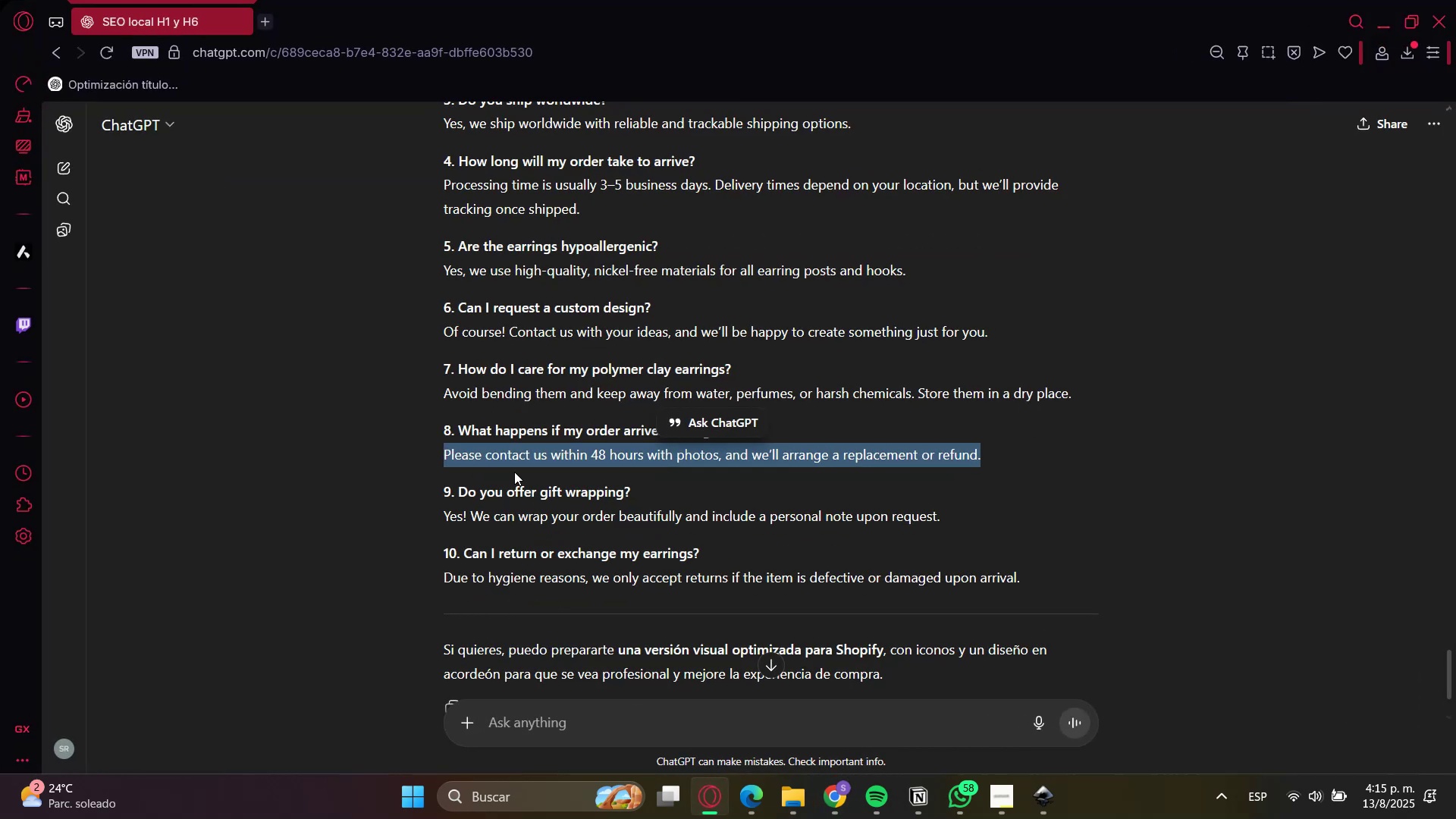 
double_click([513, 486])
 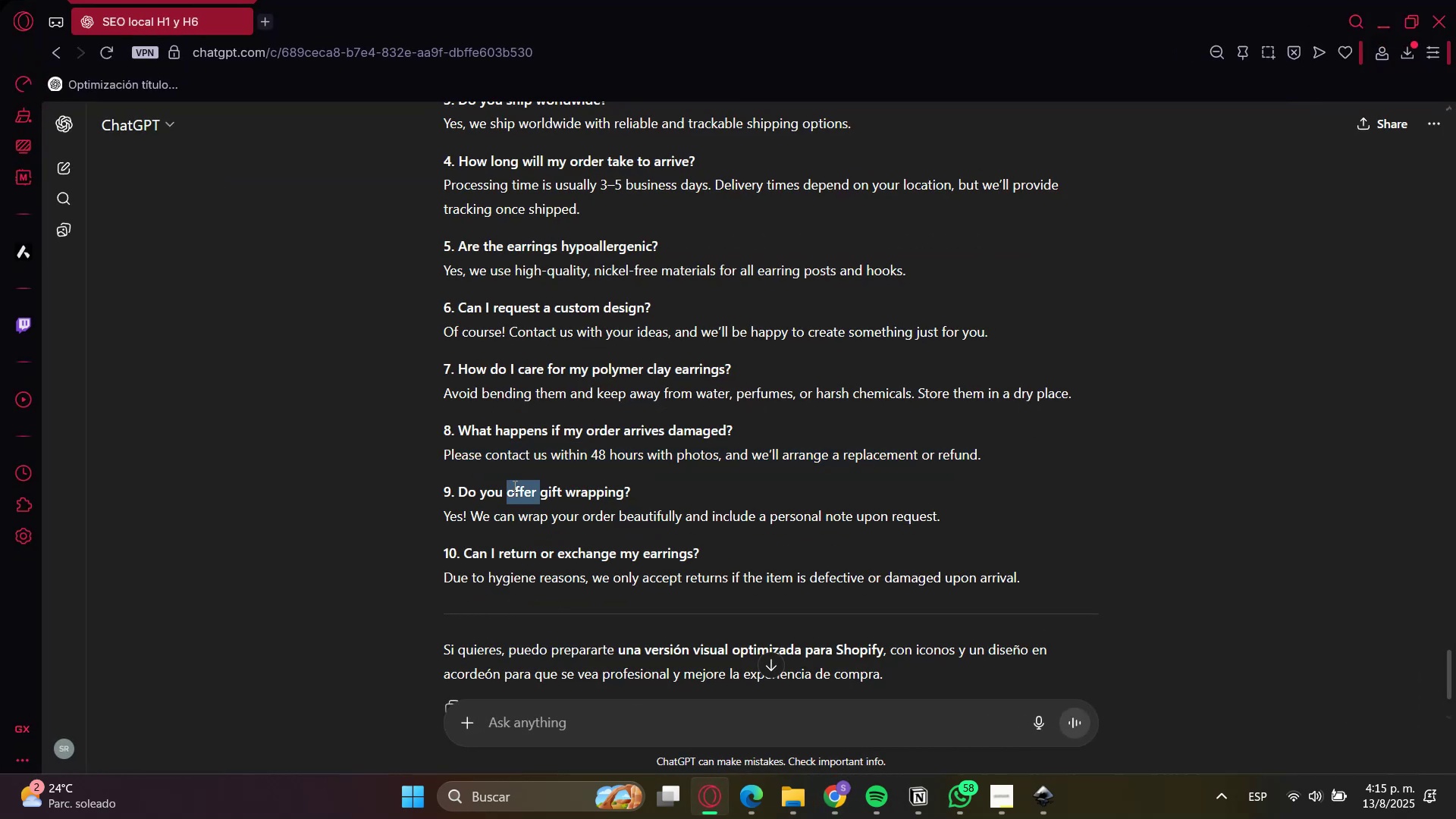 
triple_click([513, 486])
 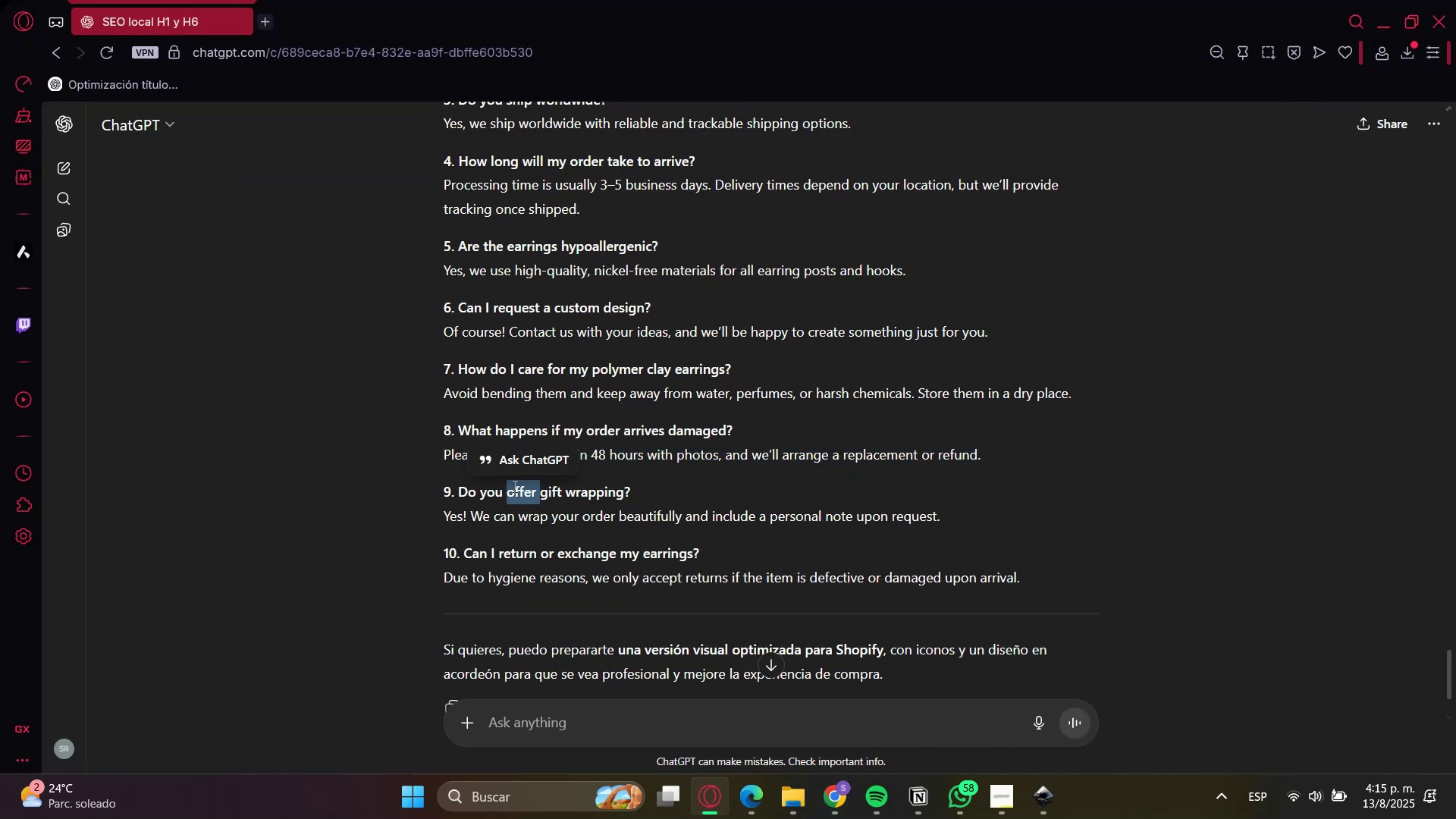 
triple_click([513, 486])
 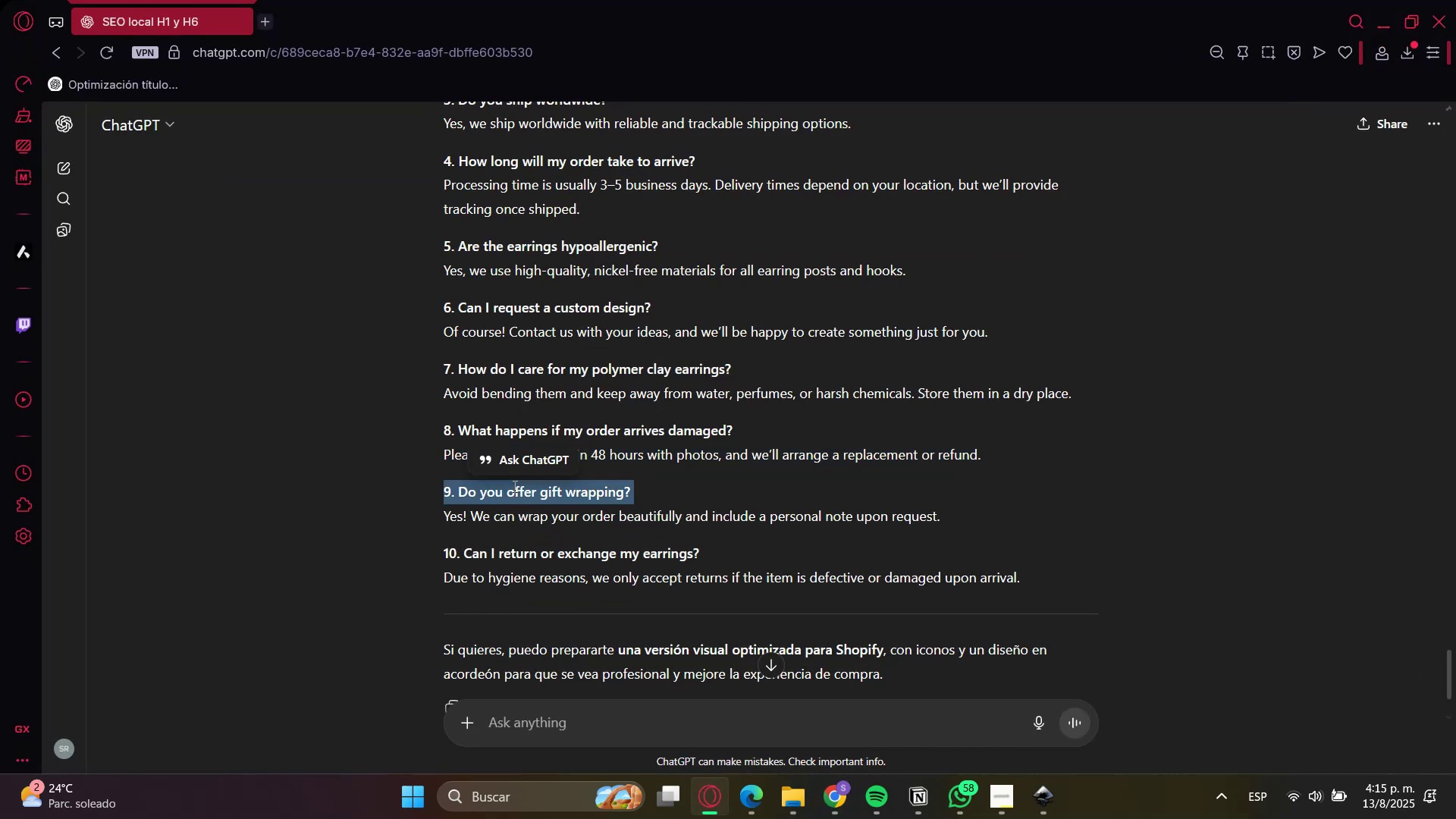 
key(Control+C)
 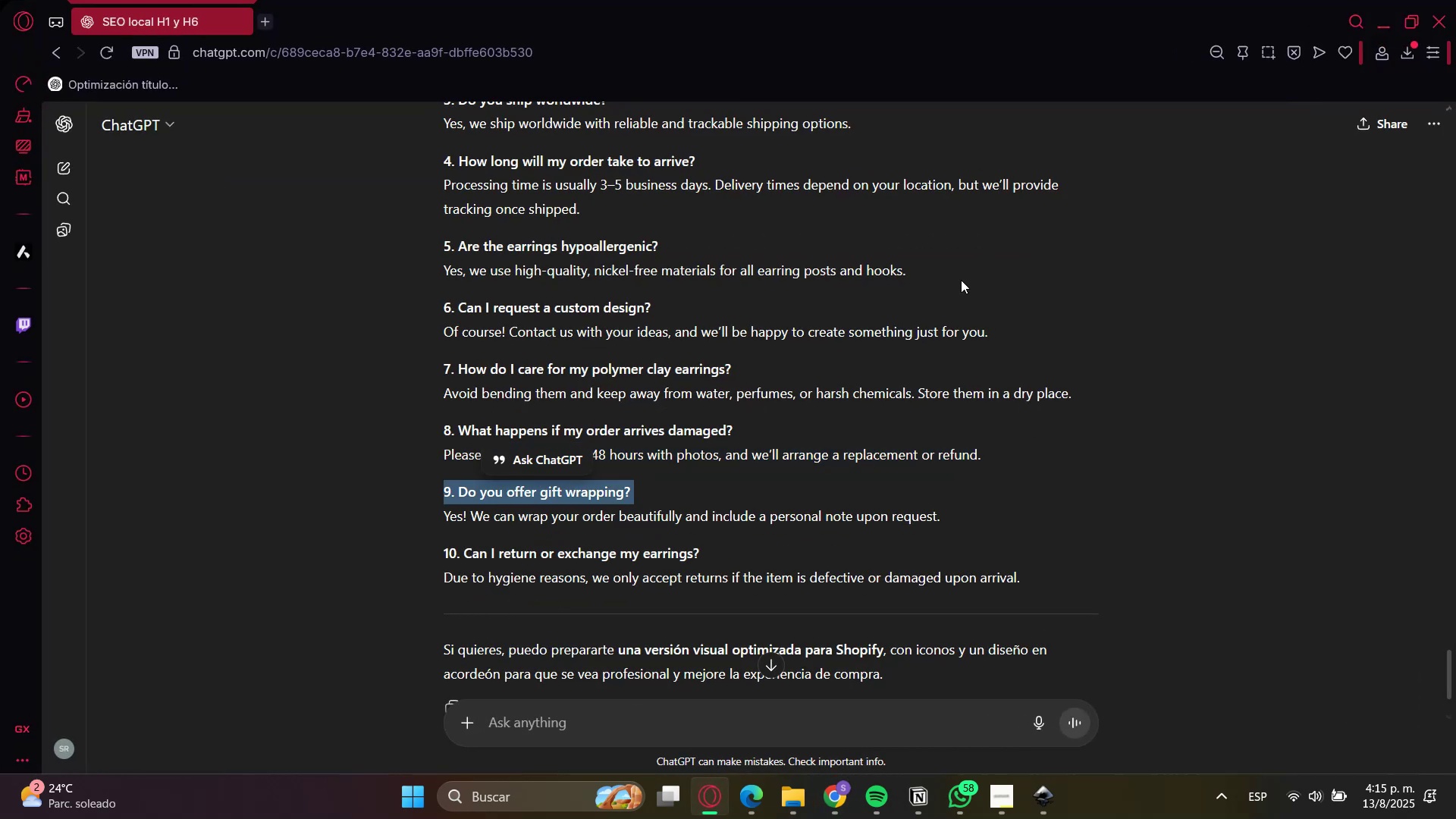 
key(Control+C)
 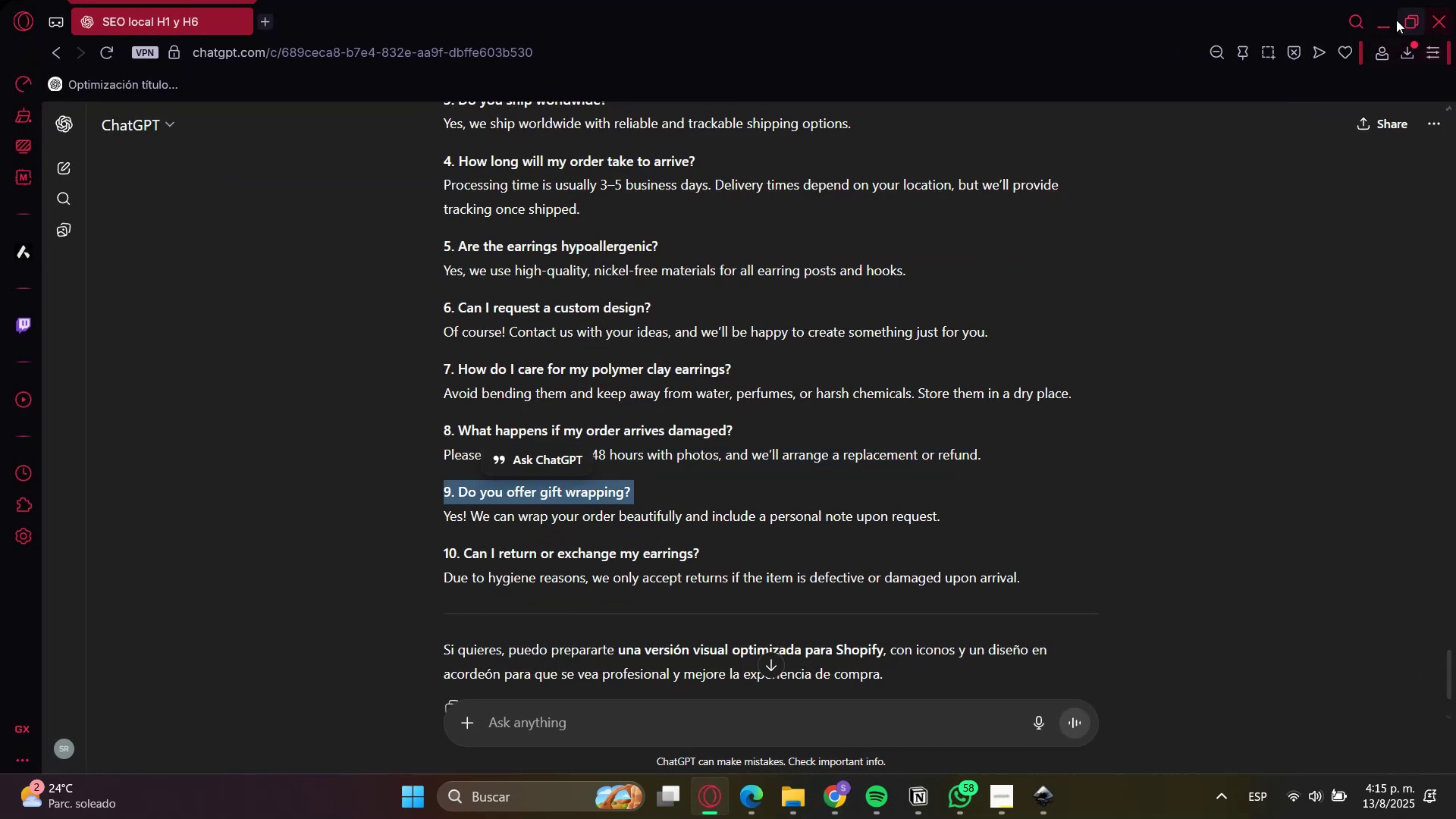 
left_click([1376, 19])
 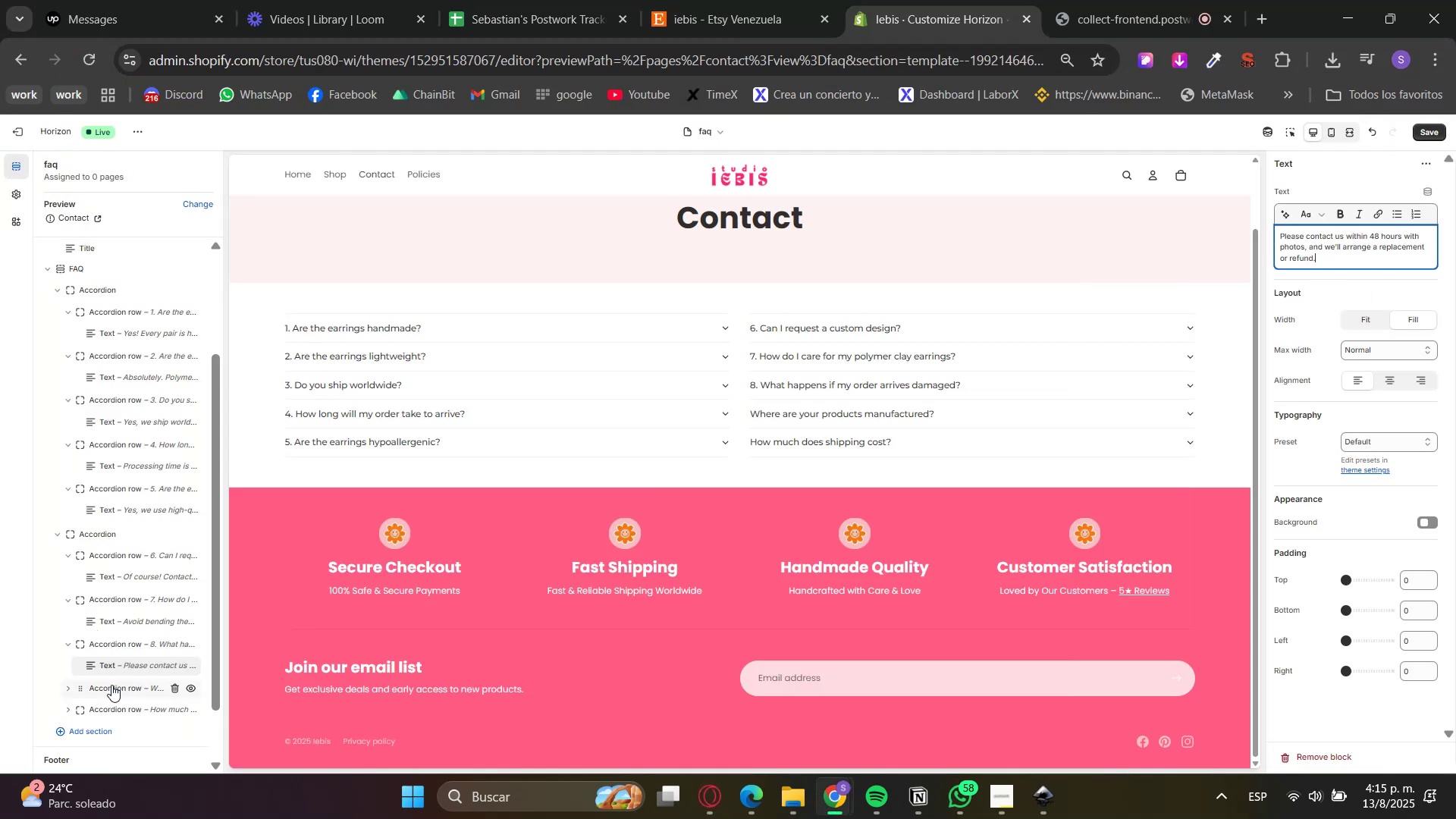 
left_click([110, 689])
 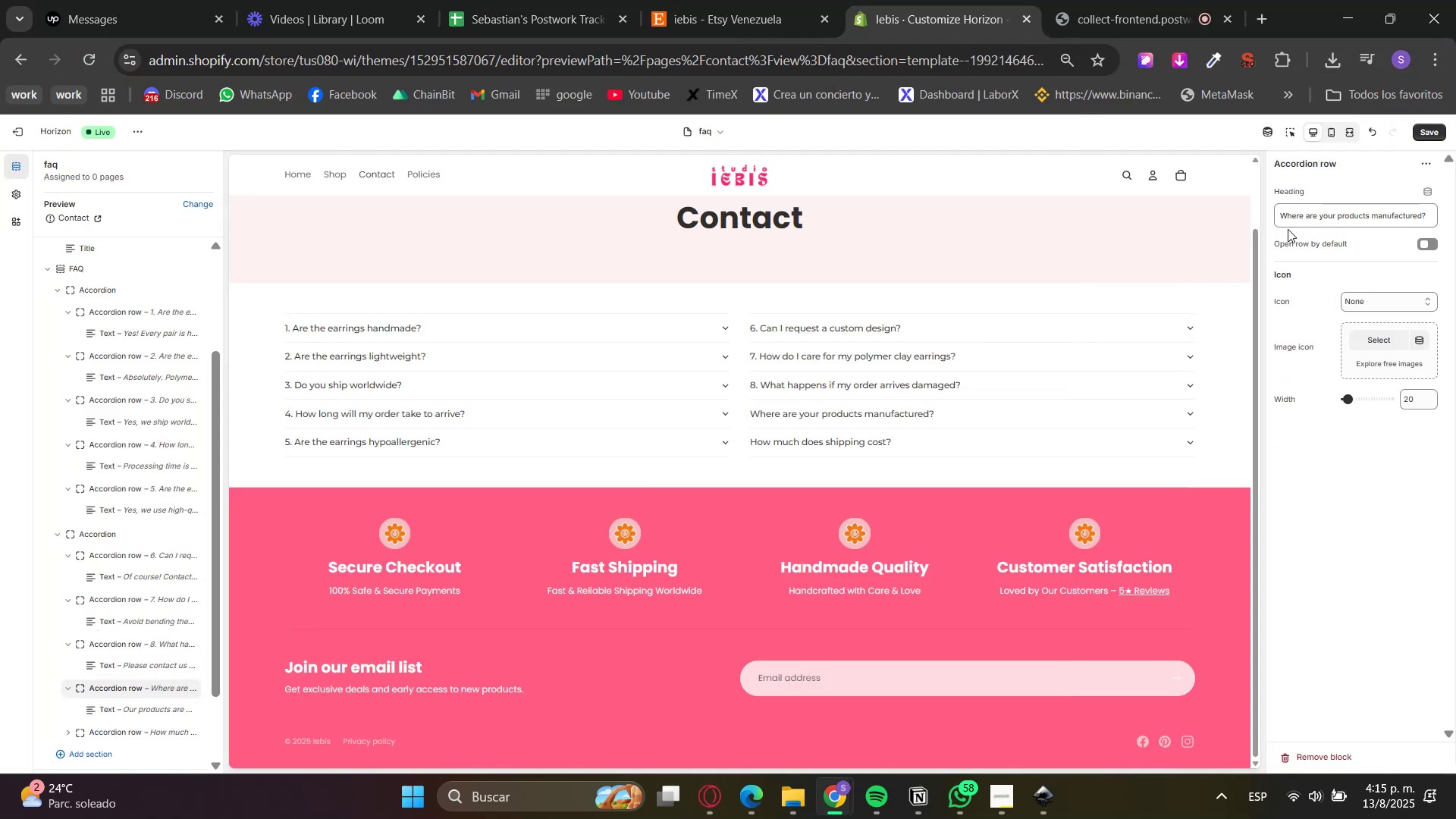 
double_click([1298, 225])
 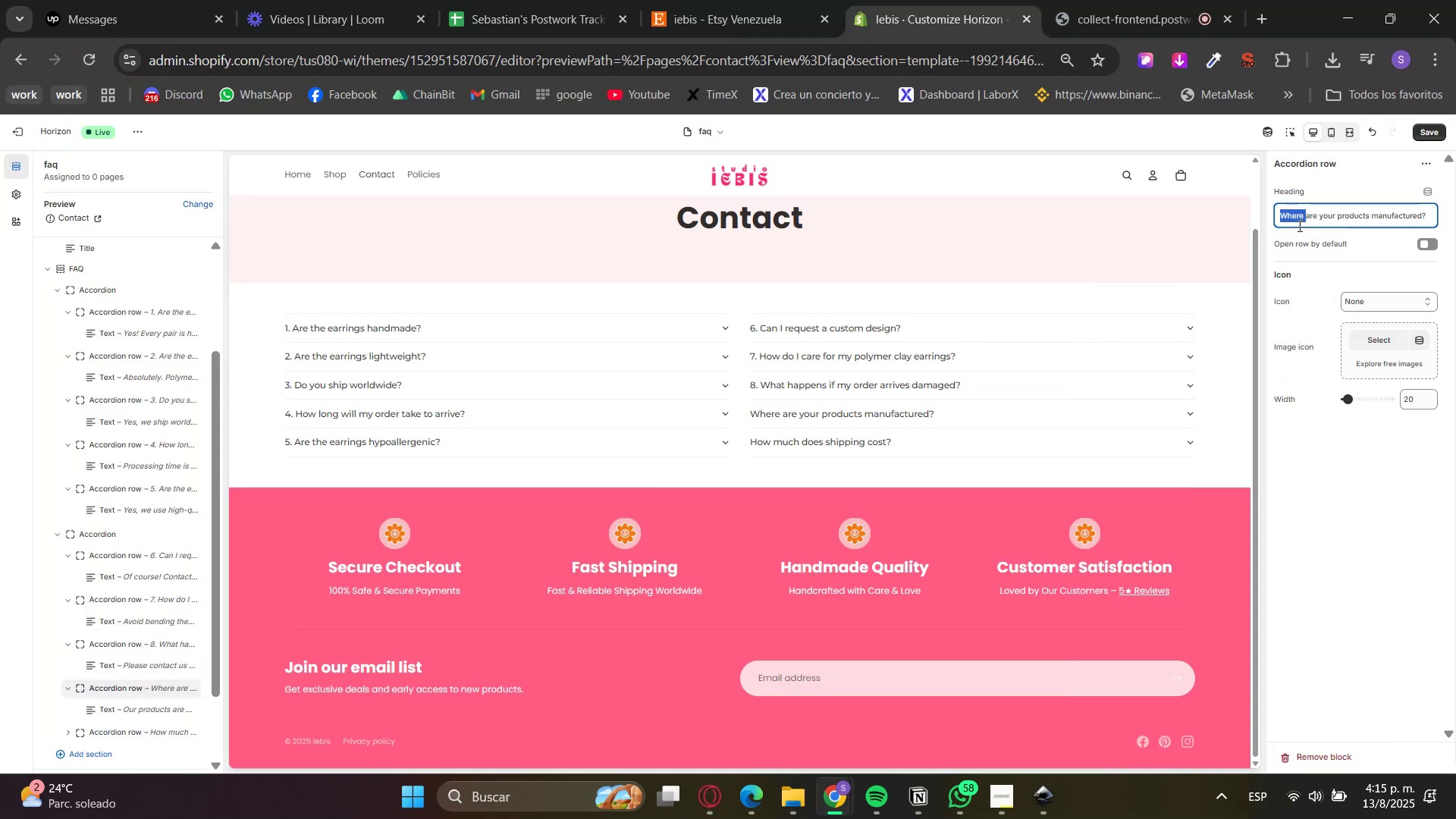 
triple_click([1298, 225])
 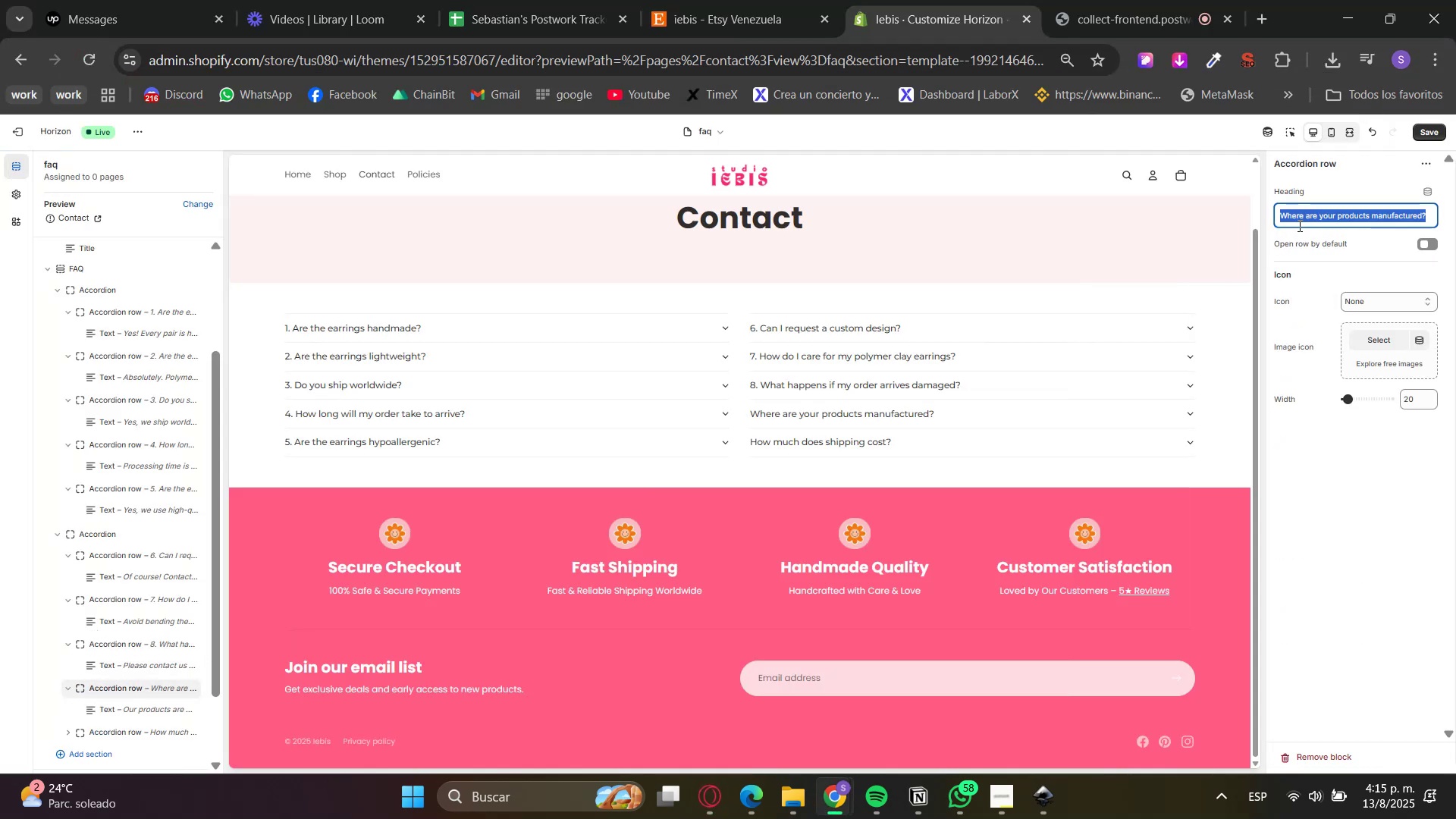 
key(Control+V)
 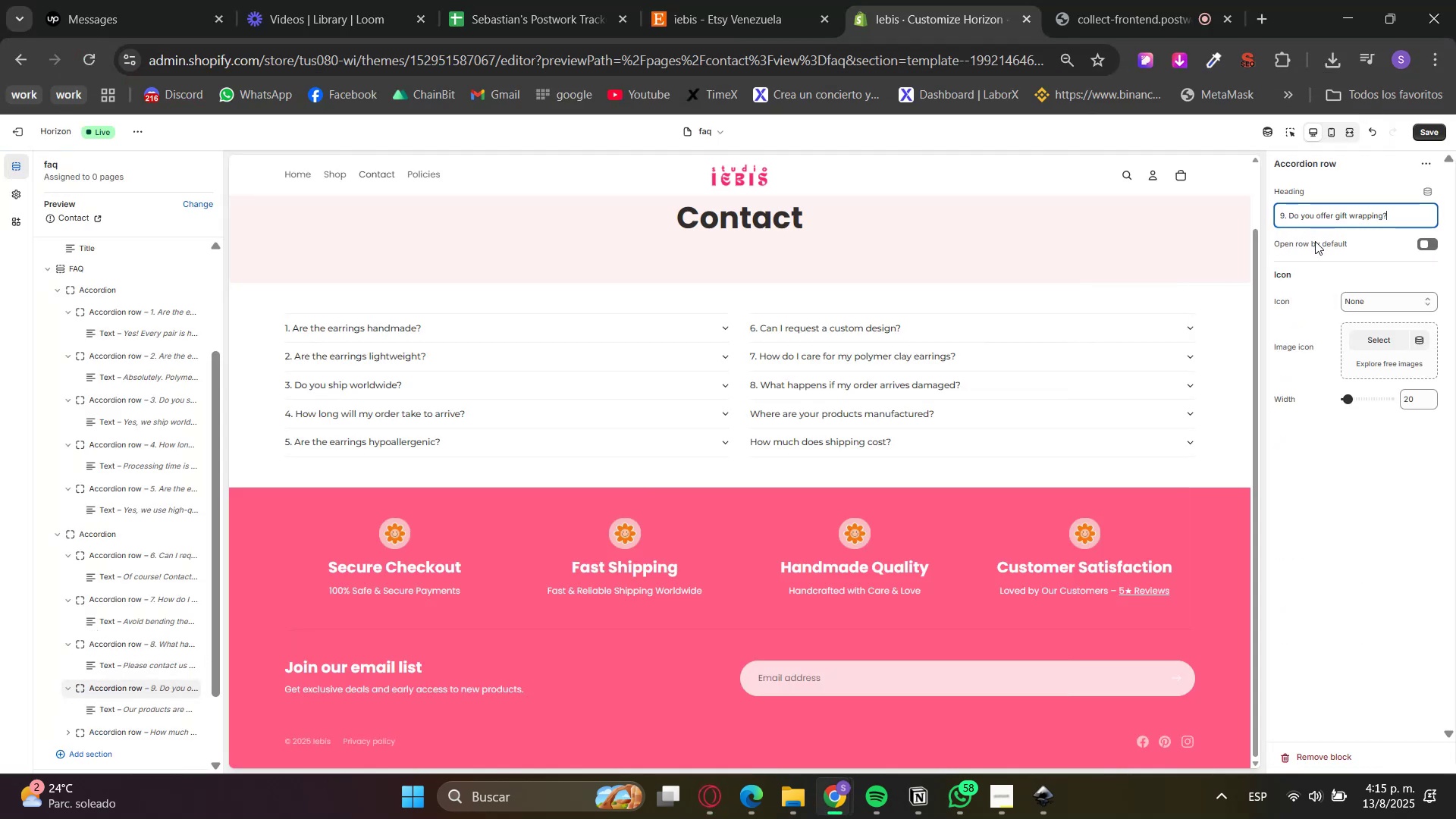 
triple_click([1318, 253])
 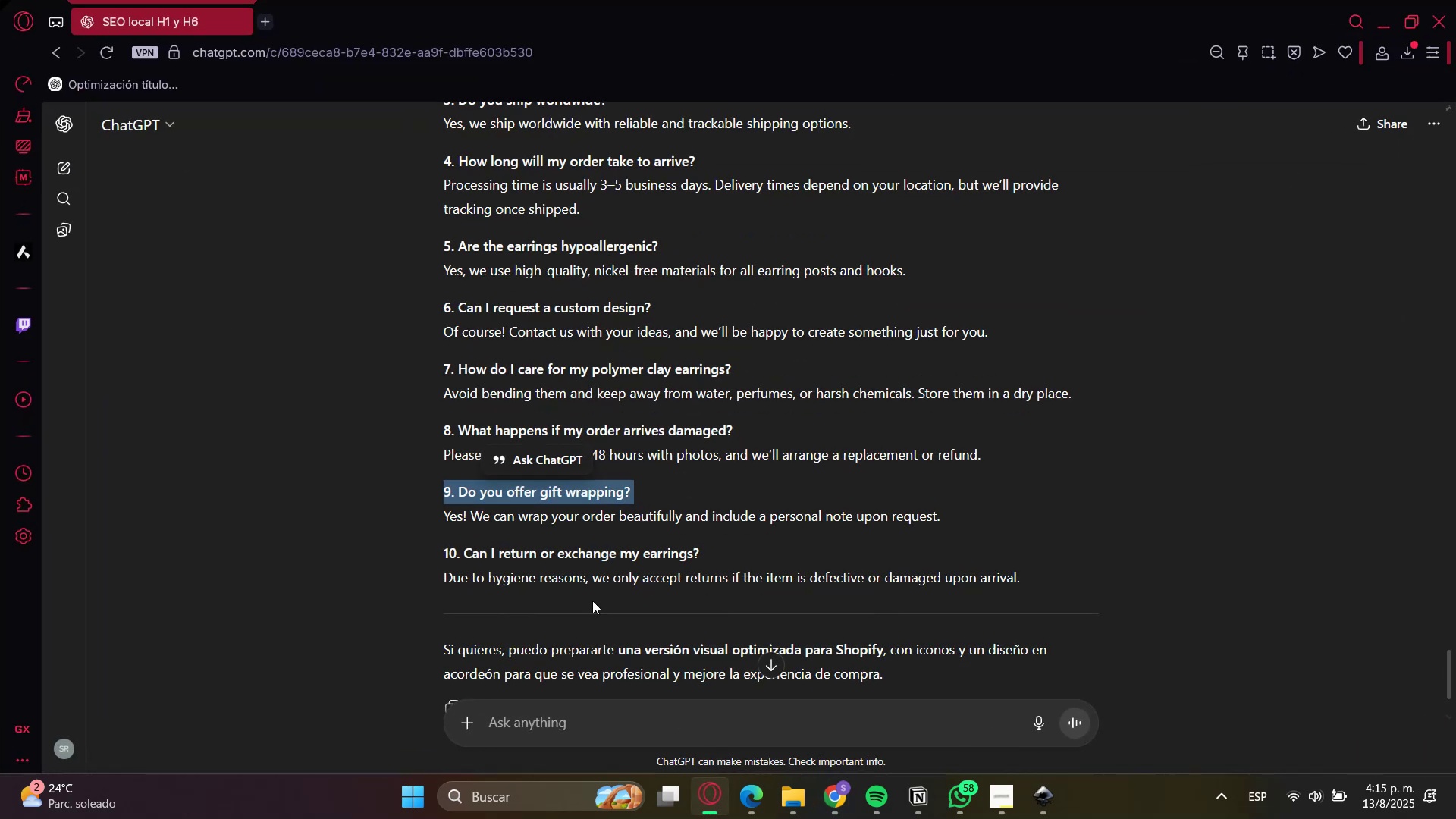 
double_click([554, 519])
 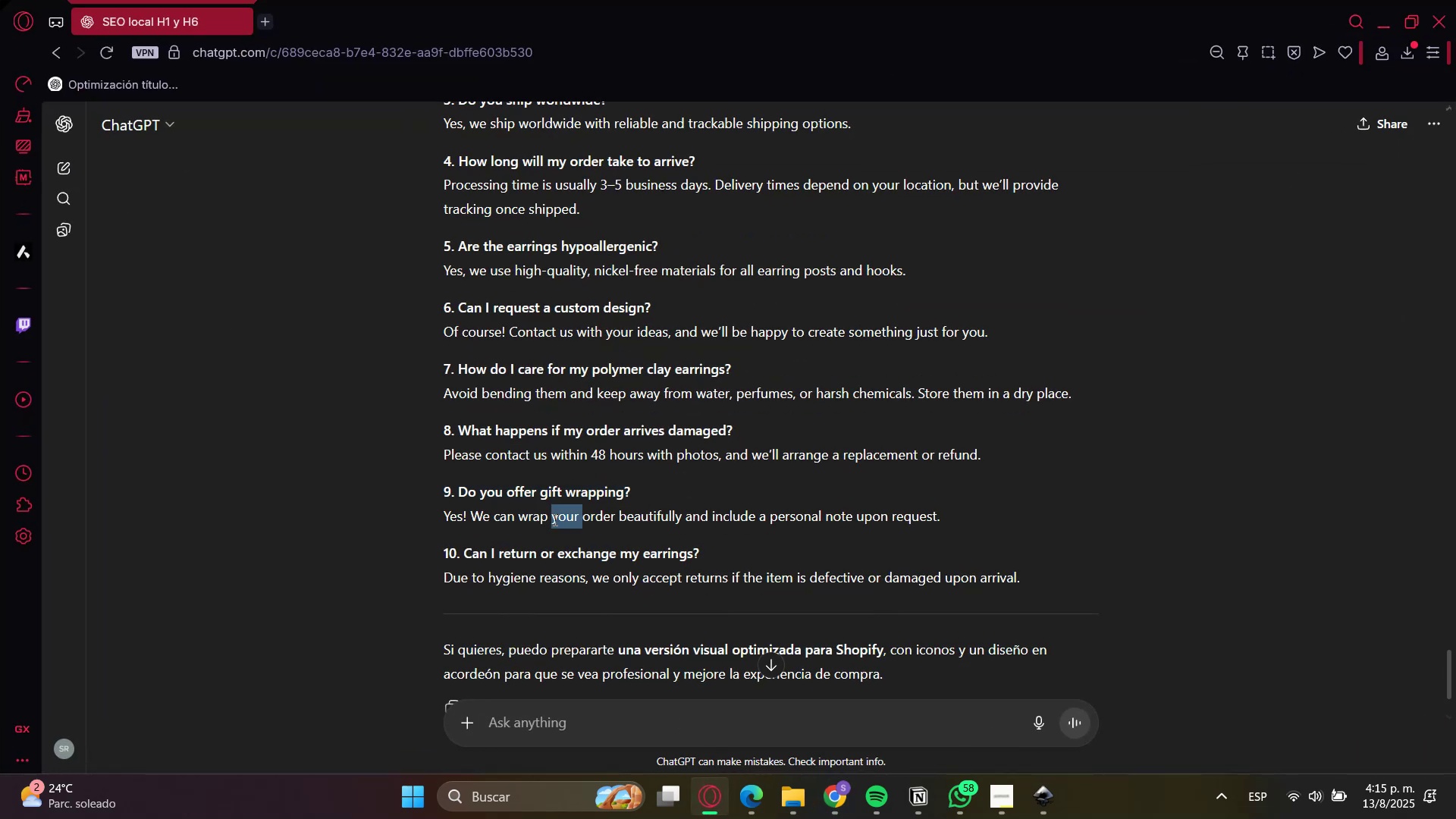 
triple_click([554, 519])
 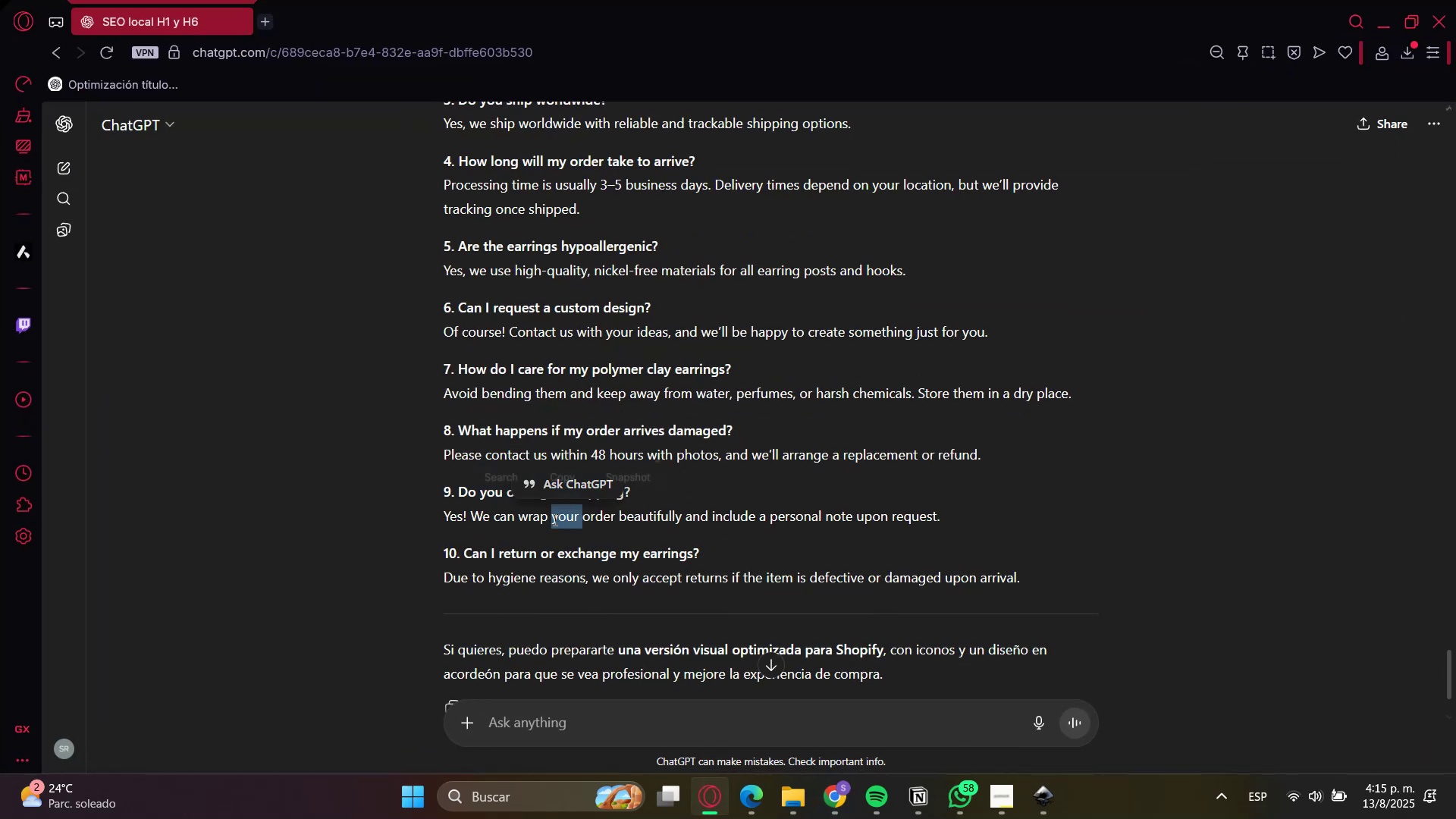 
key(Control+C)
 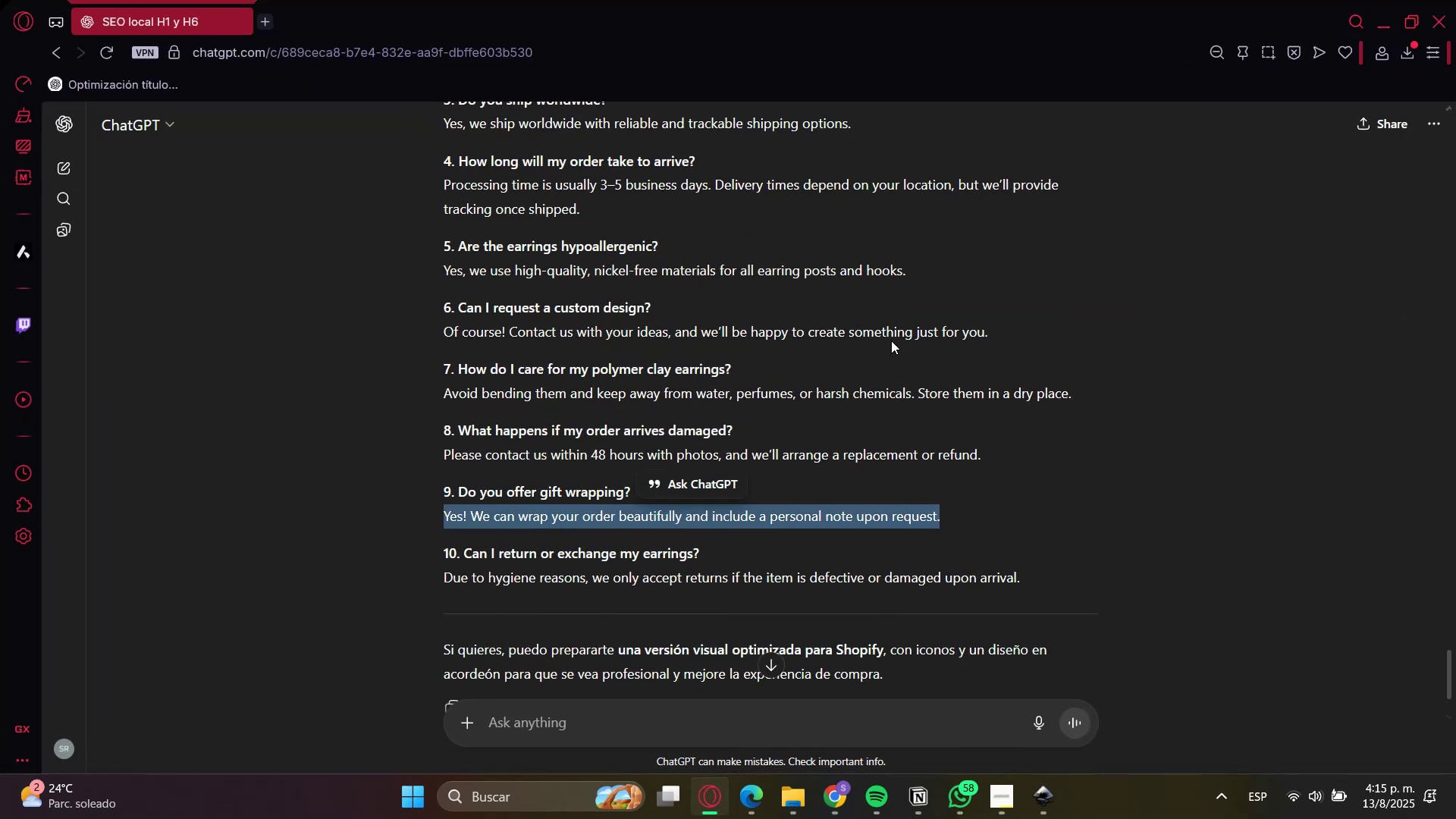 
key(Control+C)
 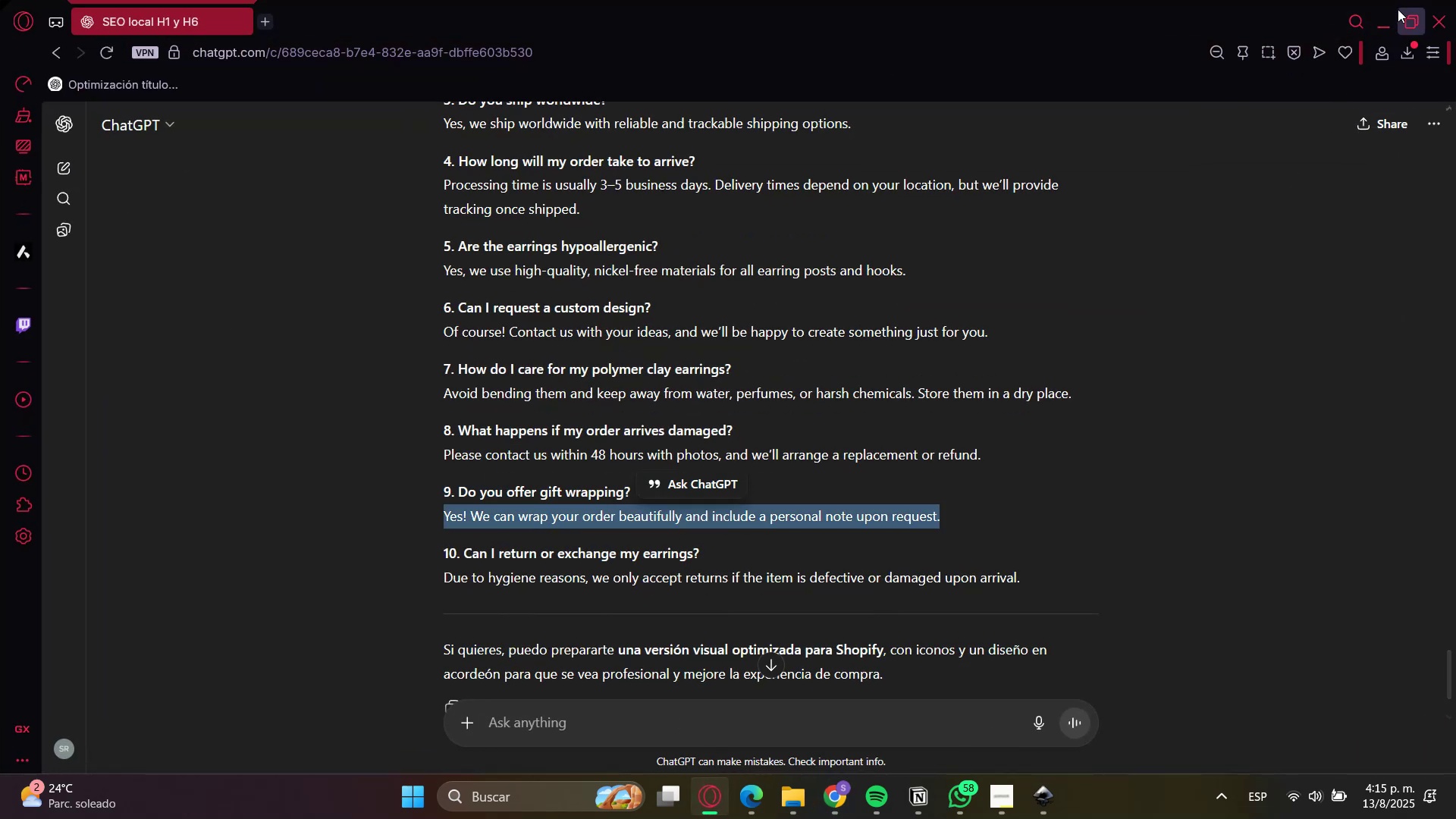 
left_click([1385, 18])
 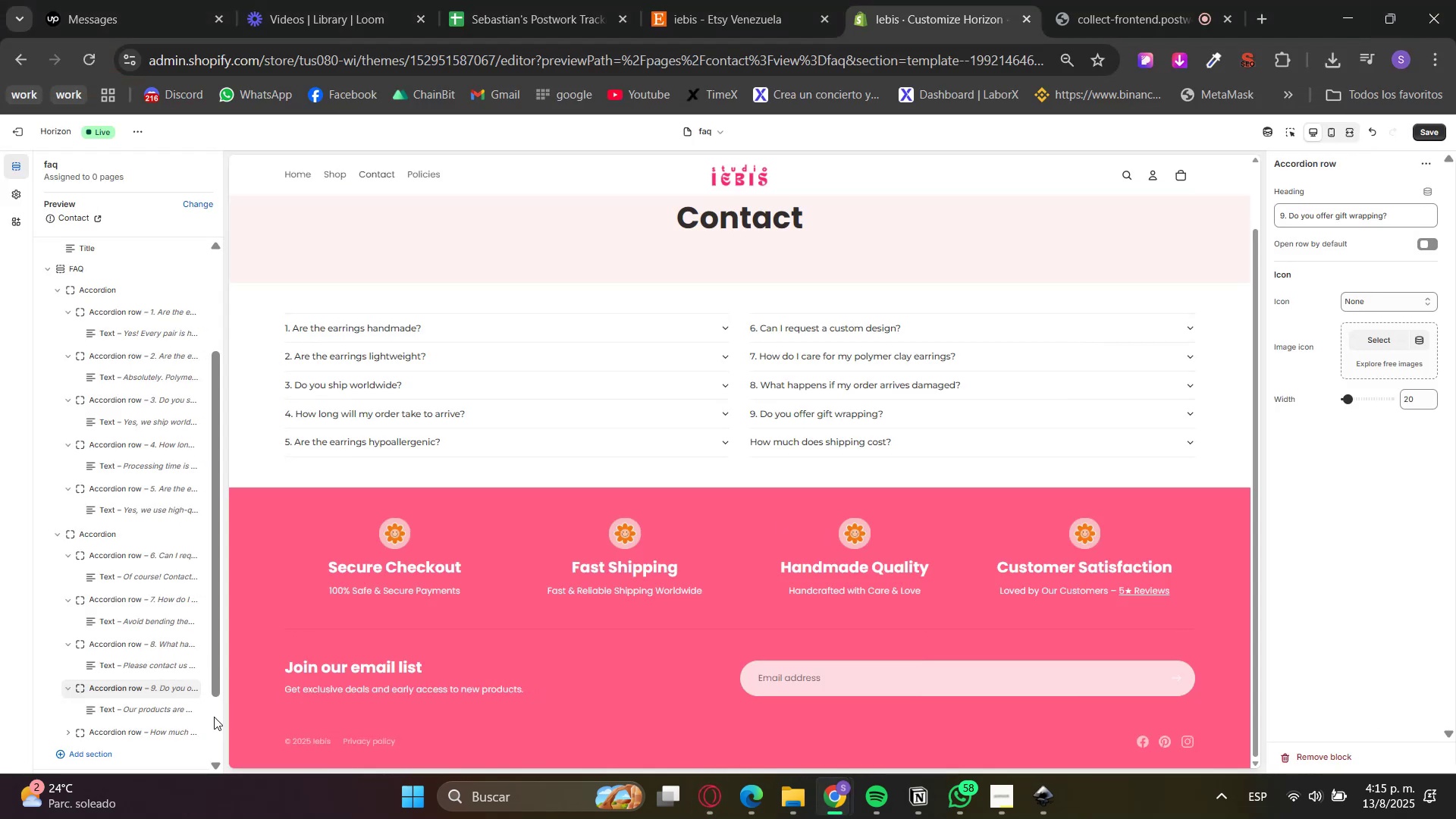 
left_click([145, 732])
 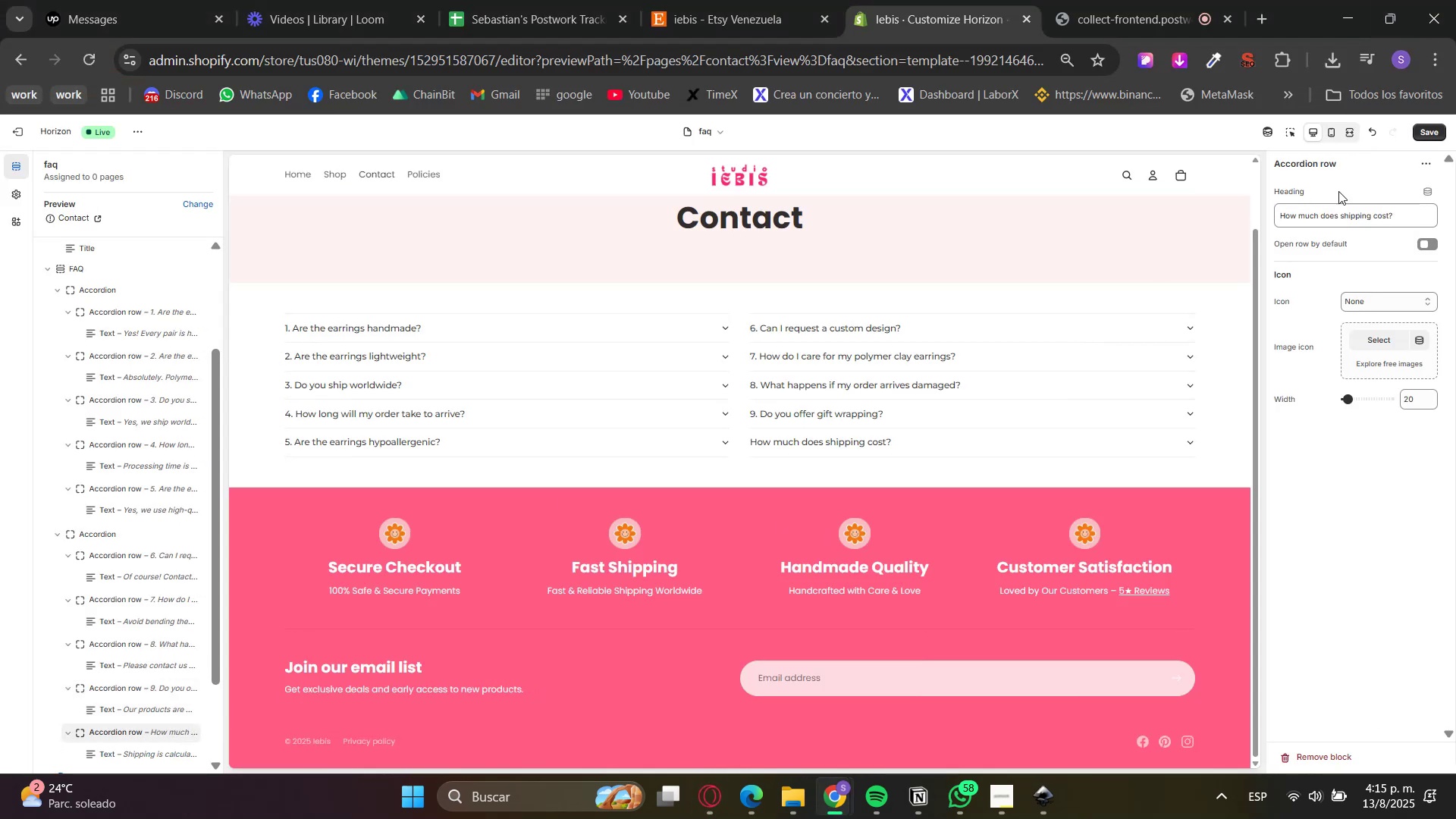 
double_click([1336, 216])
 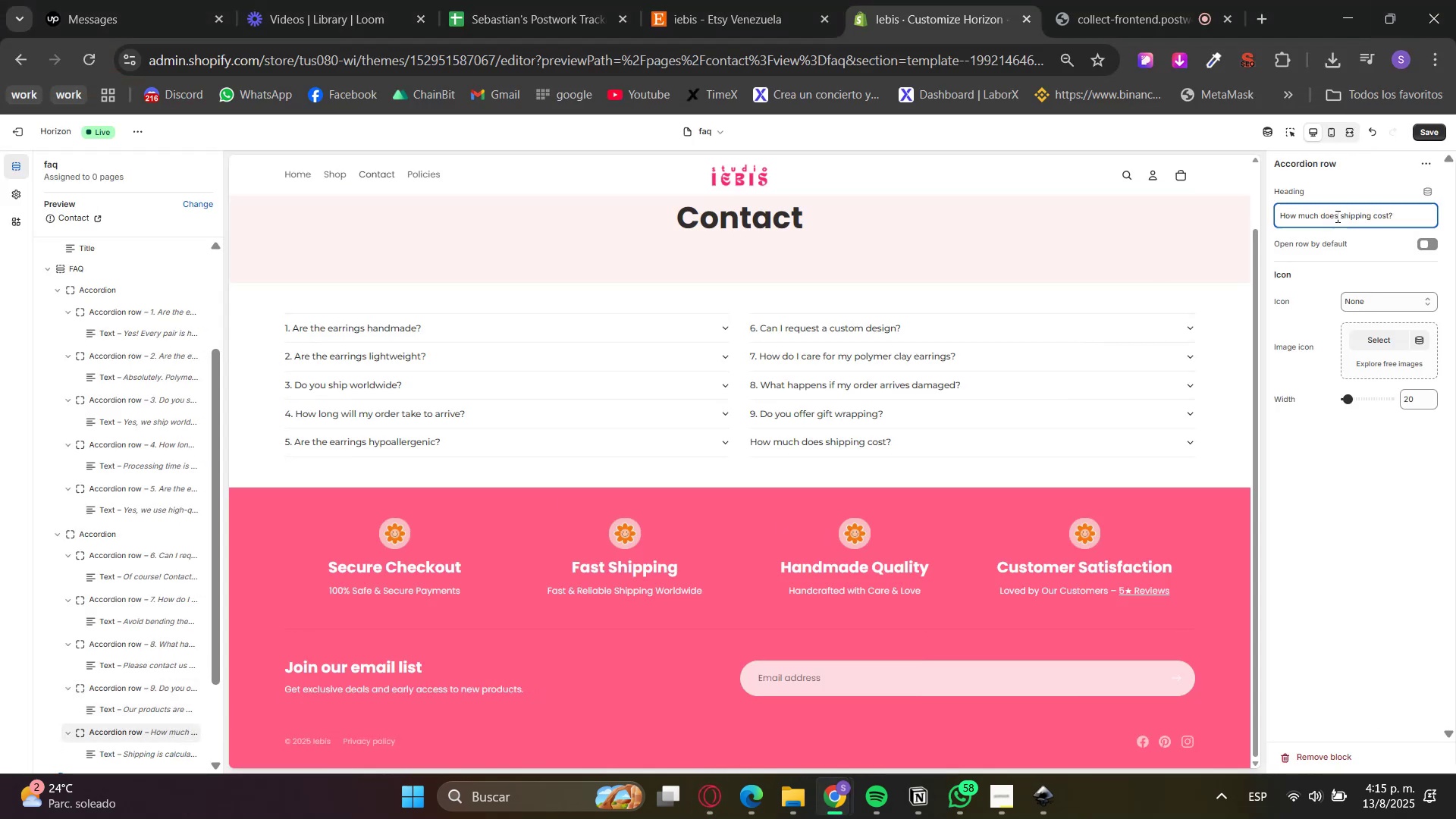 
triple_click([1336, 216])
 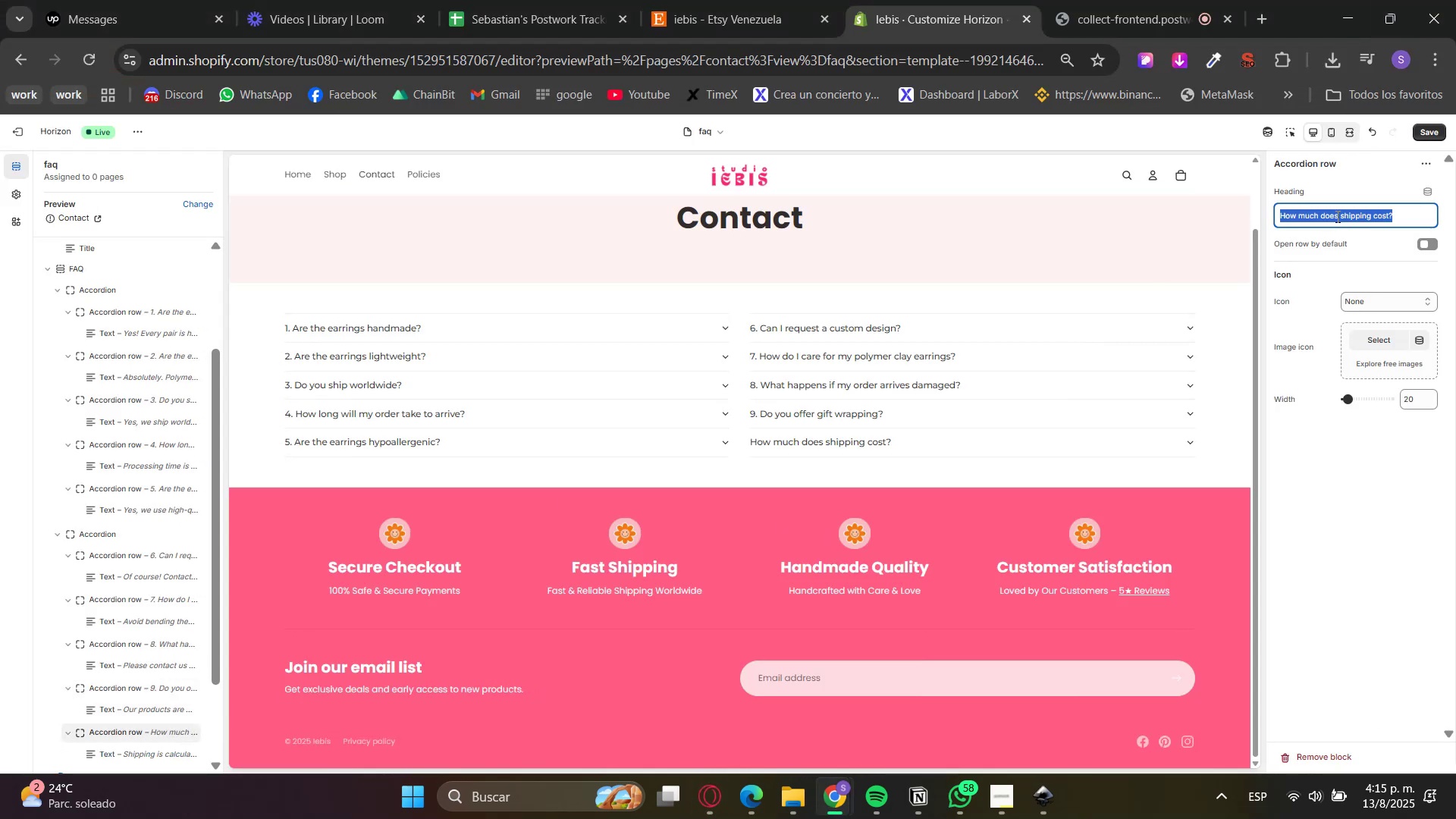 
key(Control+V)
 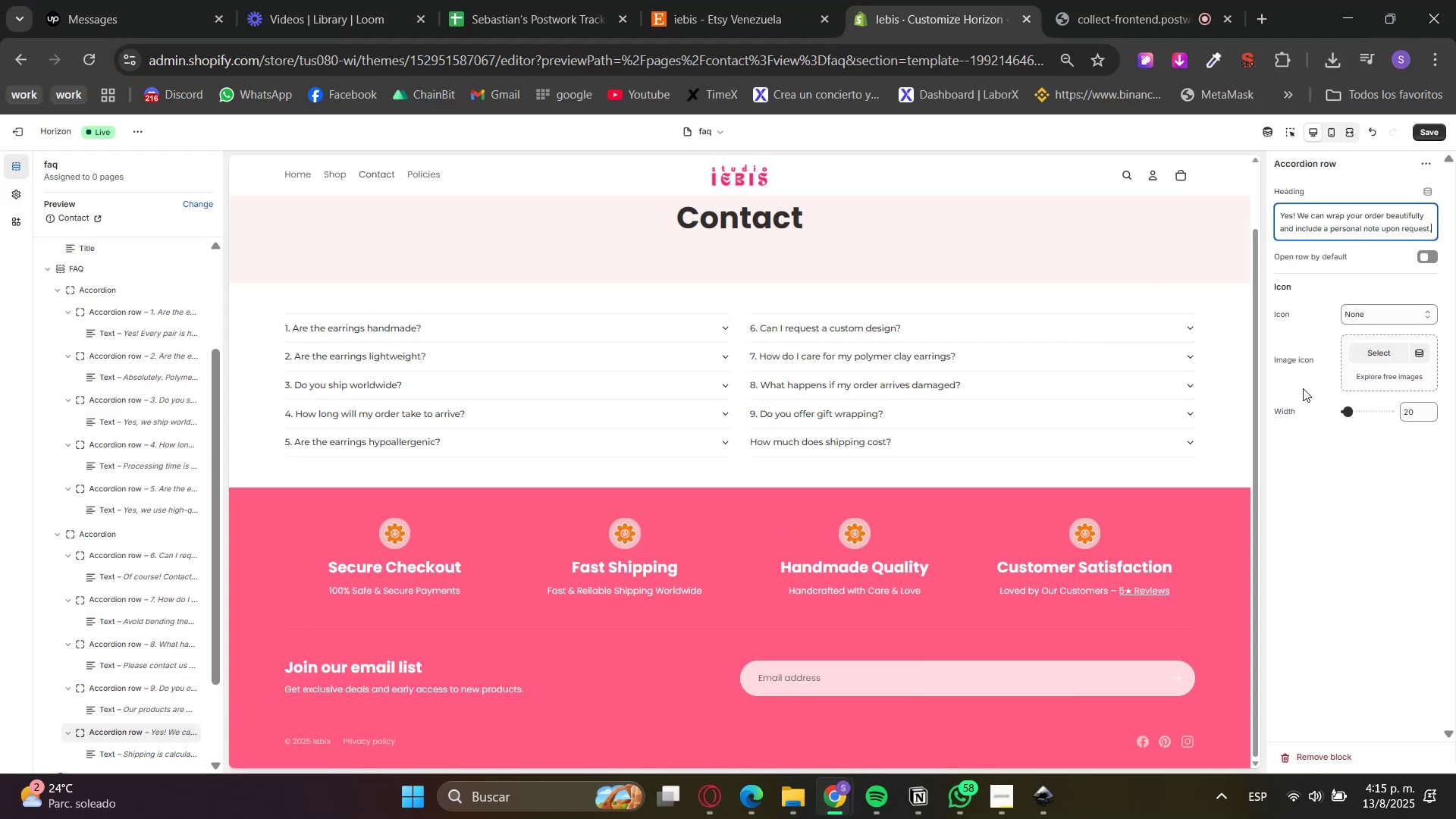 
left_click([1304, 493])
 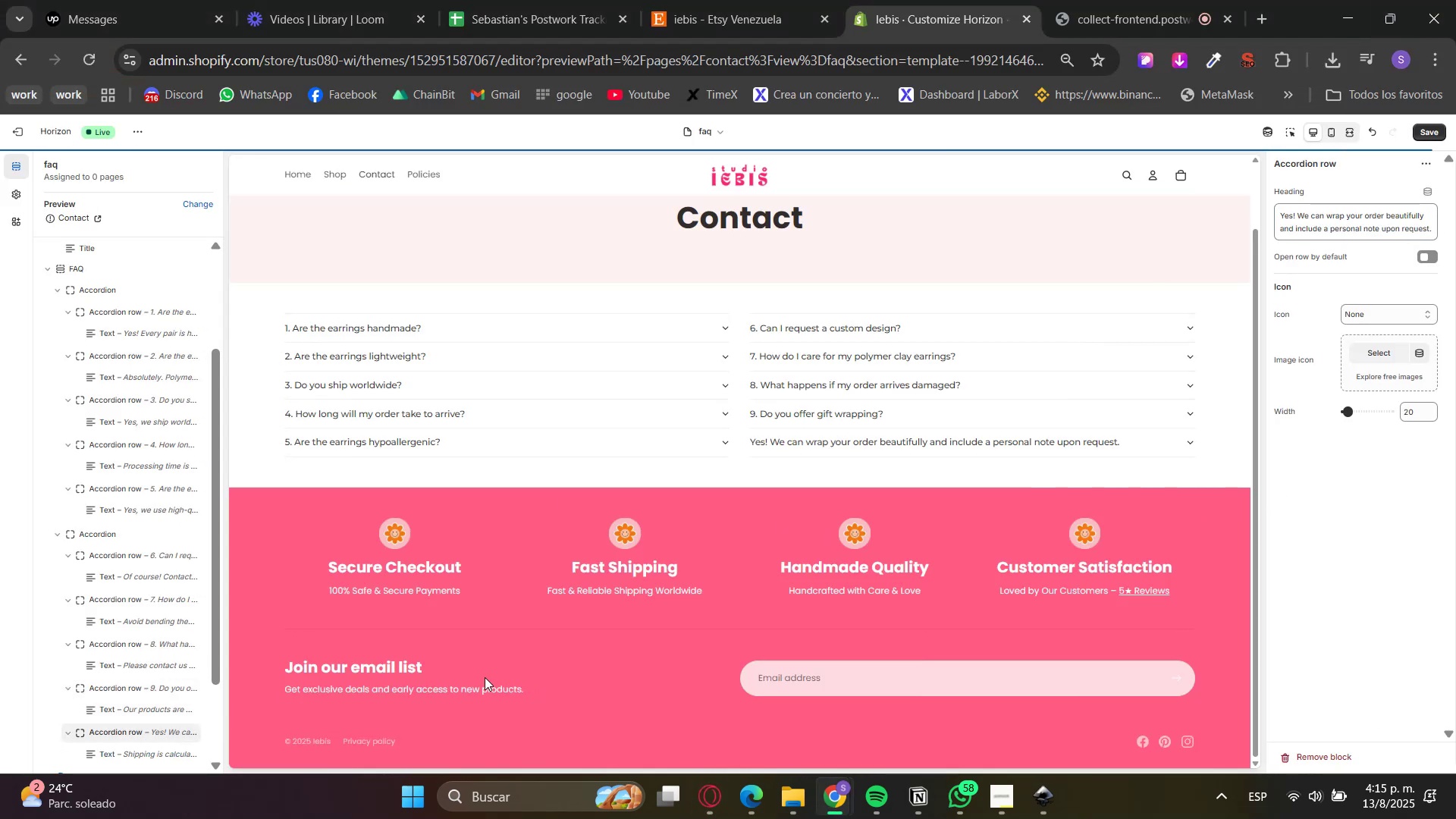 
key(Control+ControlLeft)
 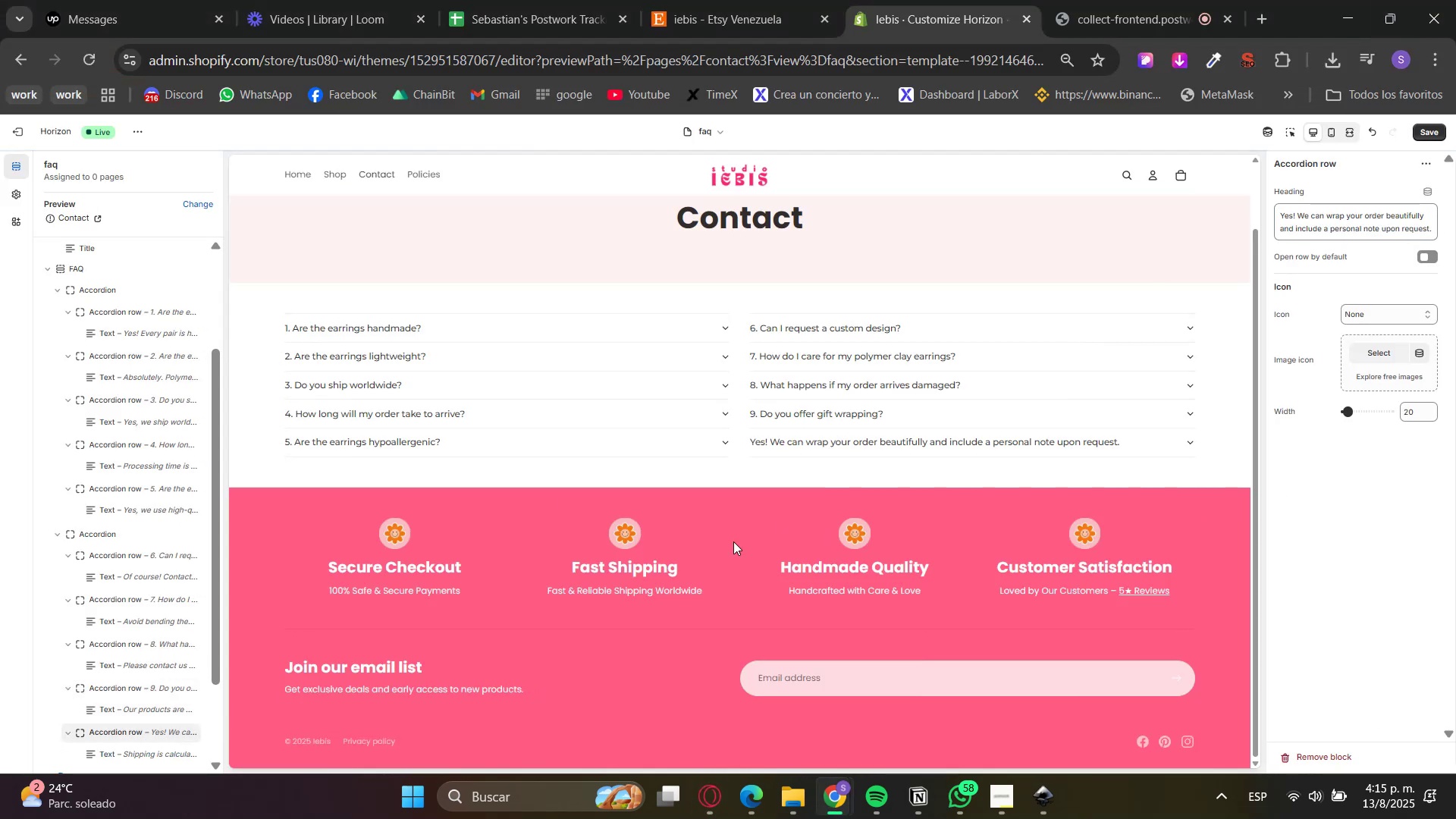 
key(Control+Z)
 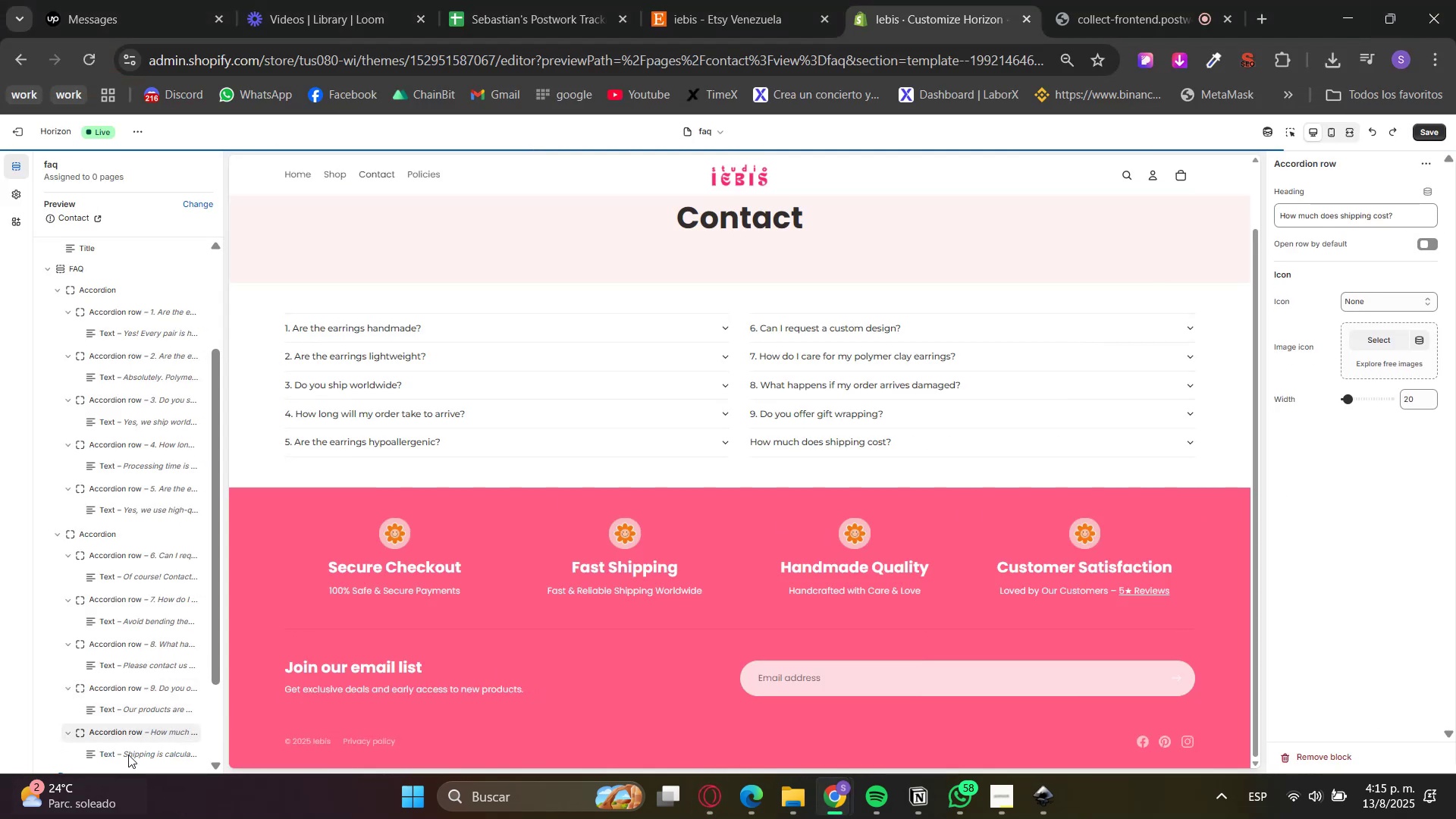 
left_click([115, 704])
 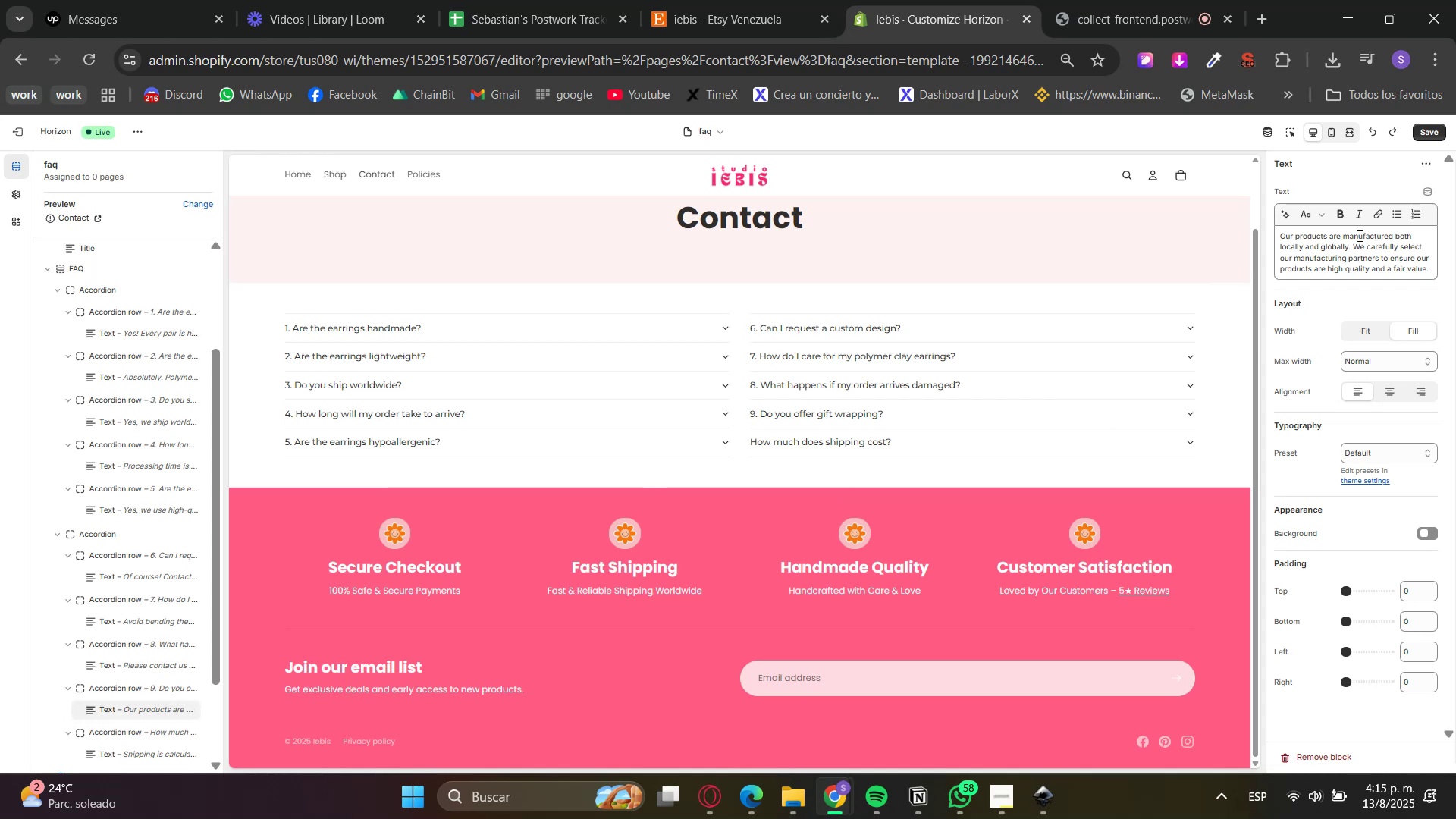 
double_click([1348, 261])
 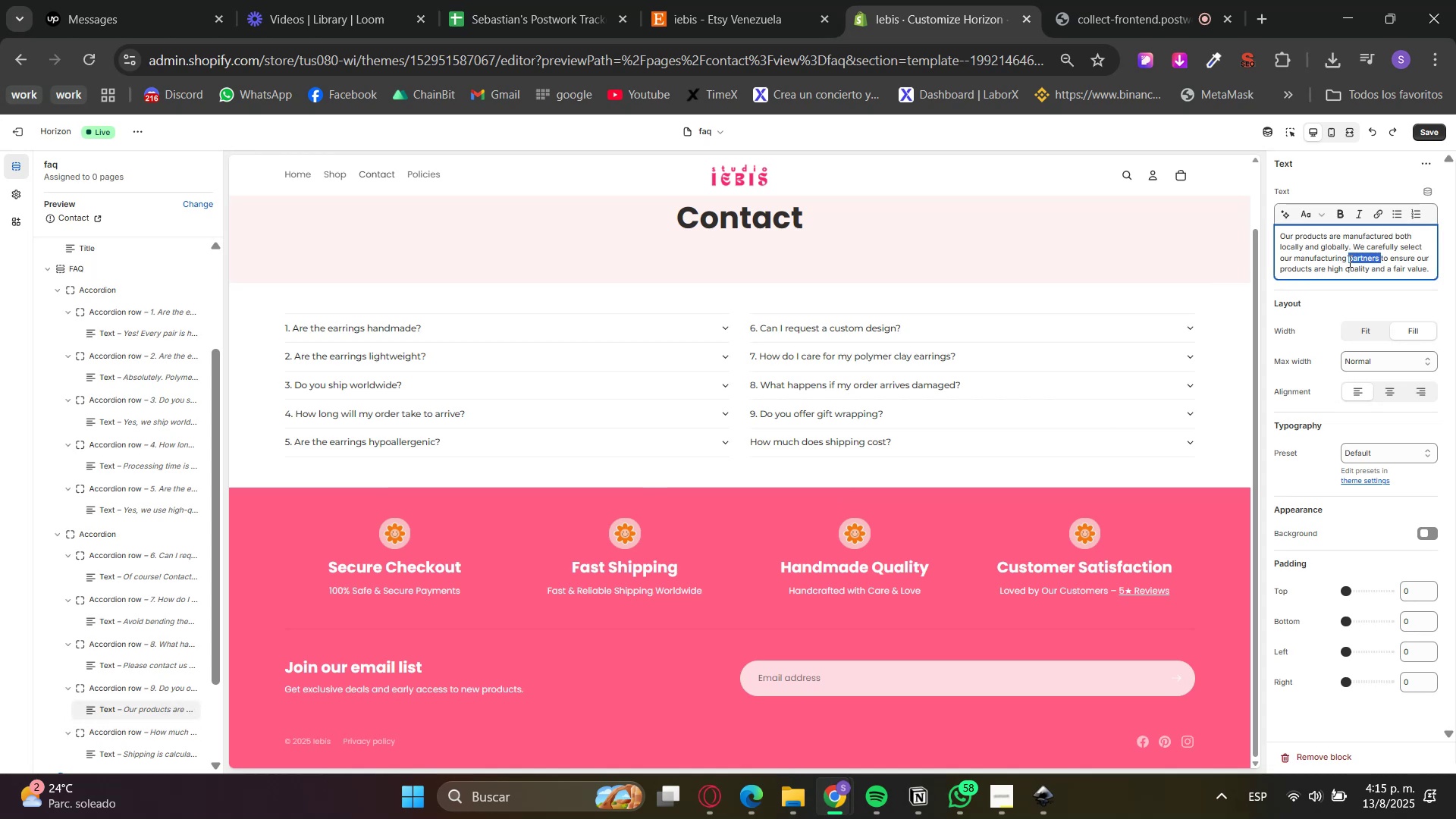 
triple_click([1348, 261])
 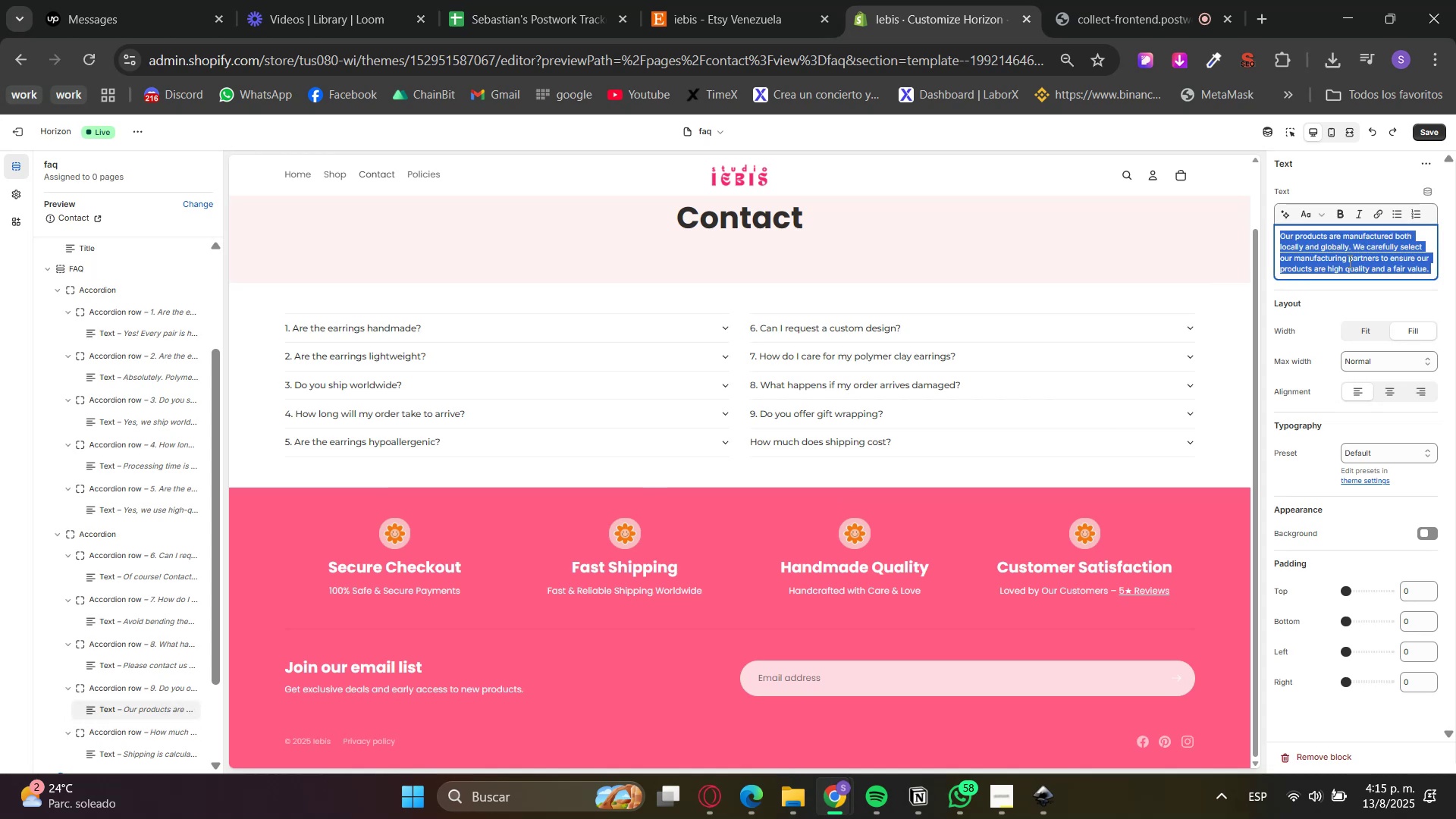 
key(Control+V)
 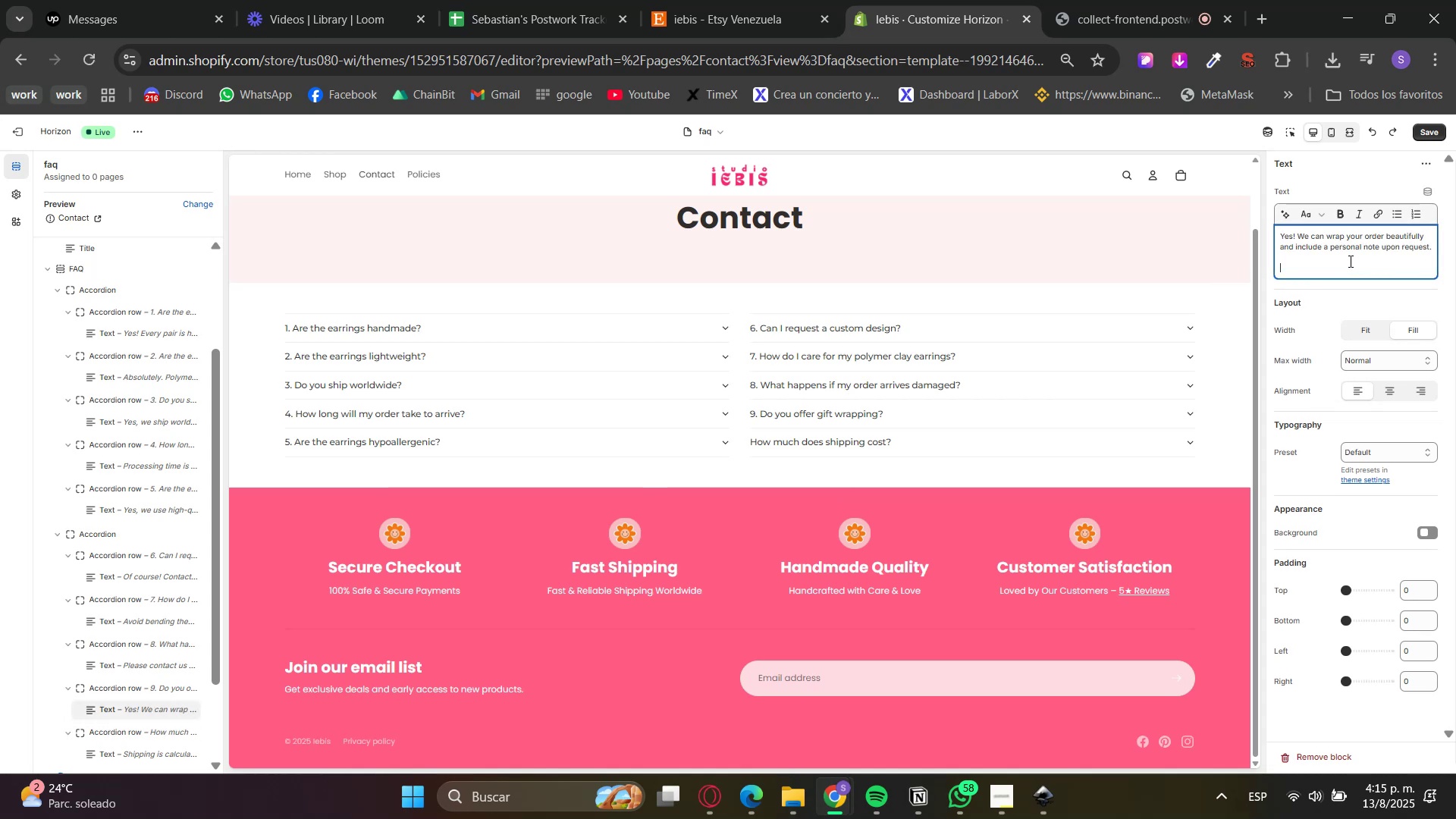 
key(Backspace)
 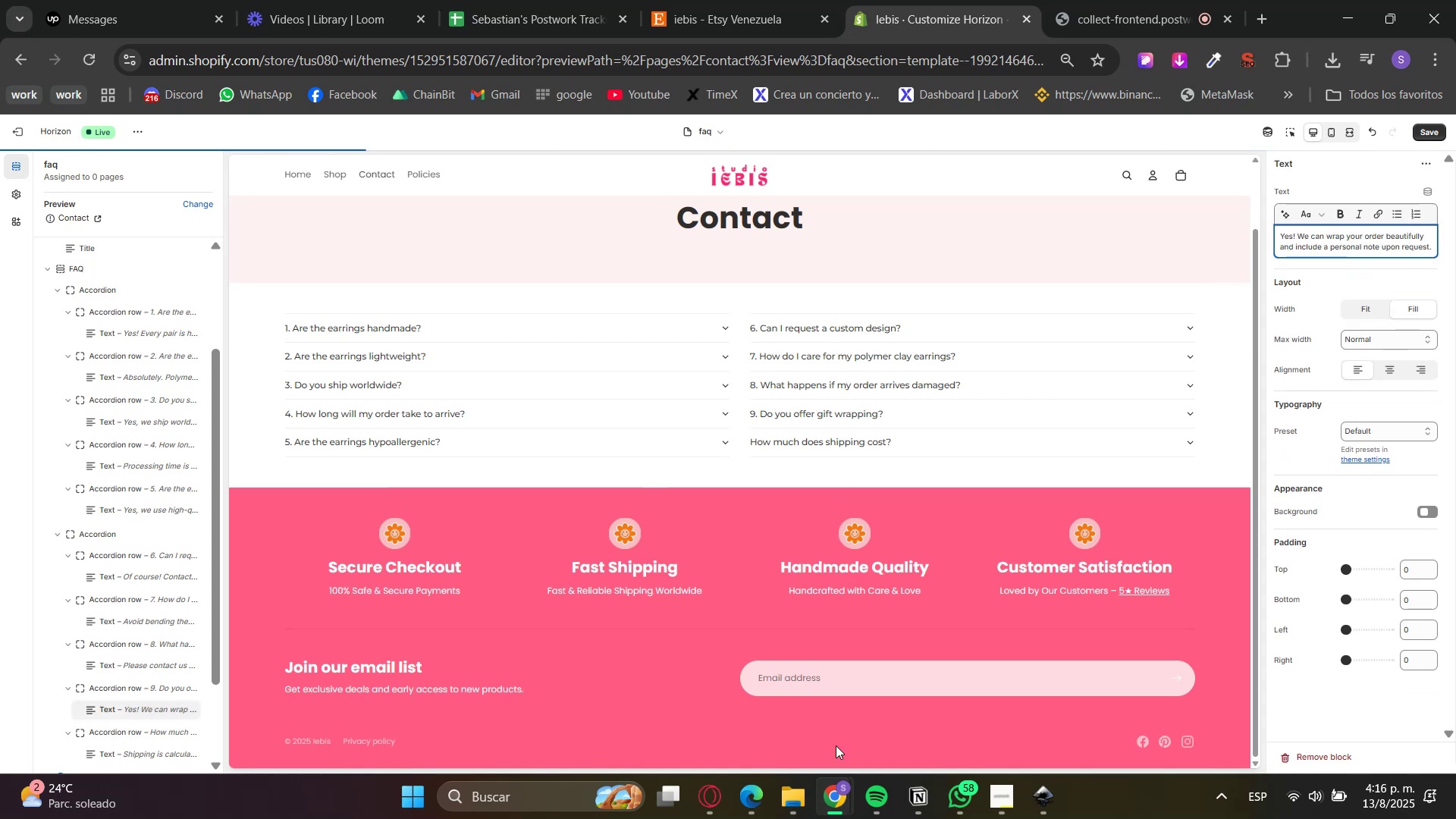 
left_click([707, 799])
 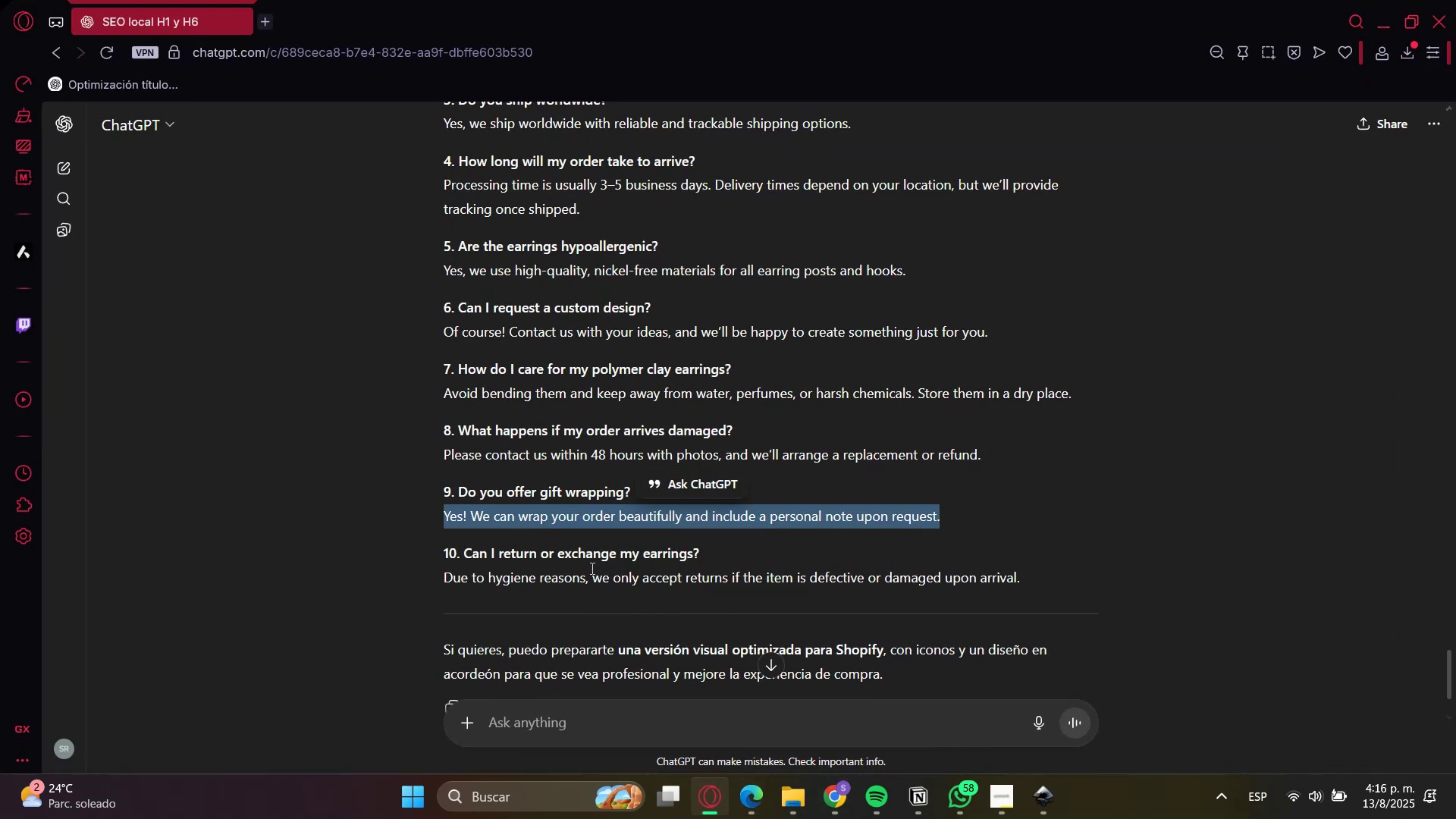 
double_click([589, 566])
 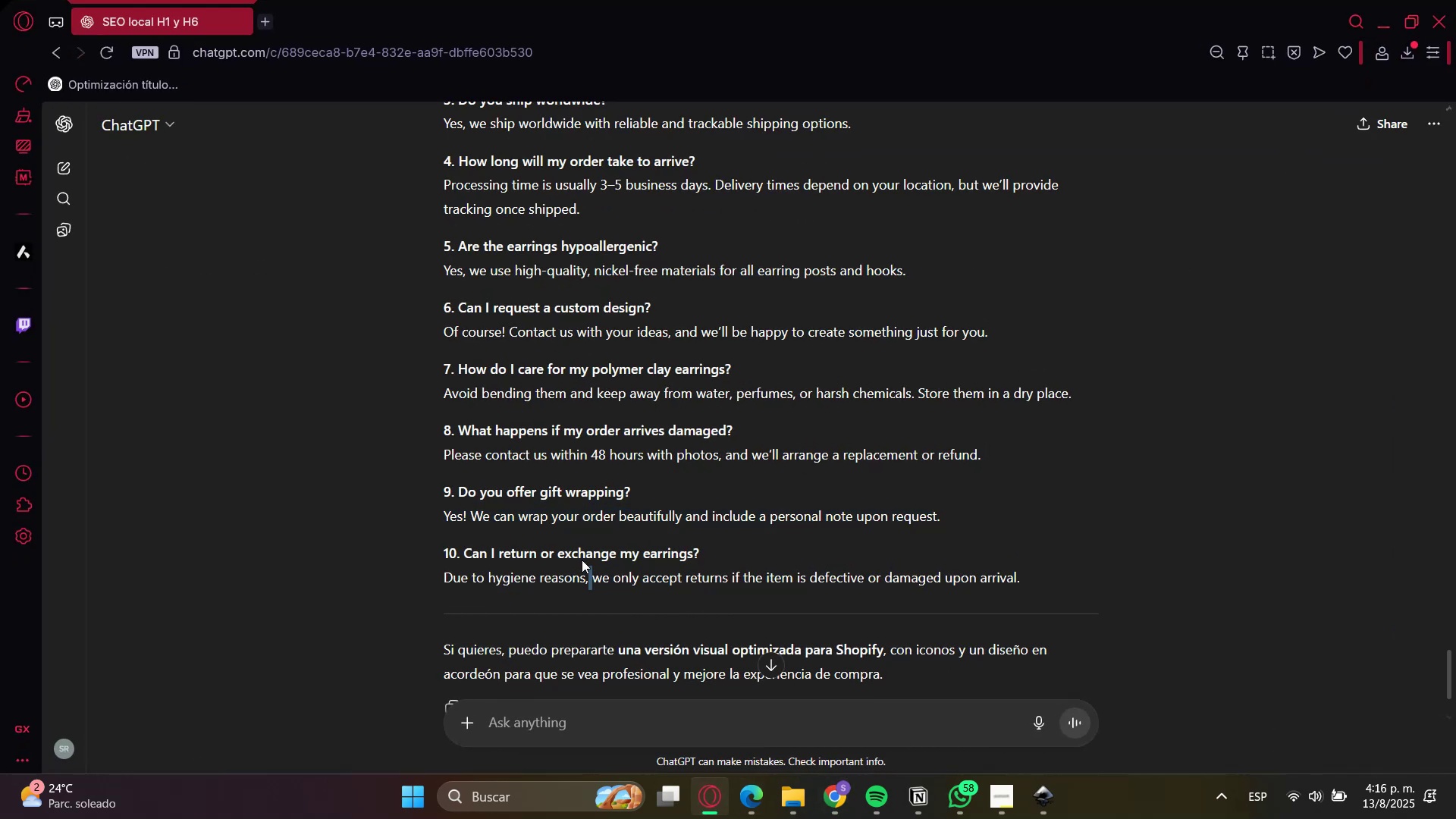 
triple_click([568, 549])
 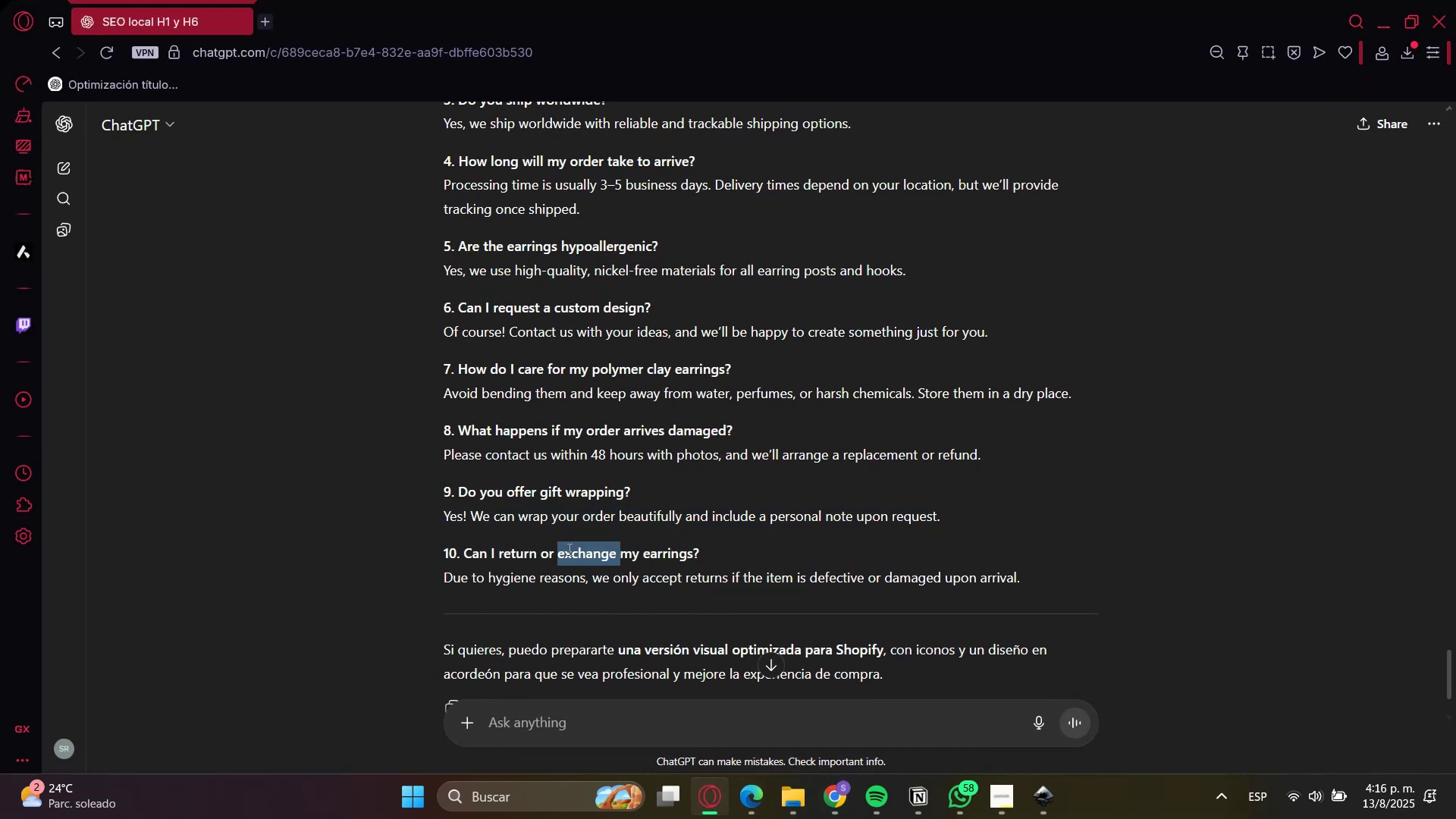 
triple_click([568, 549])
 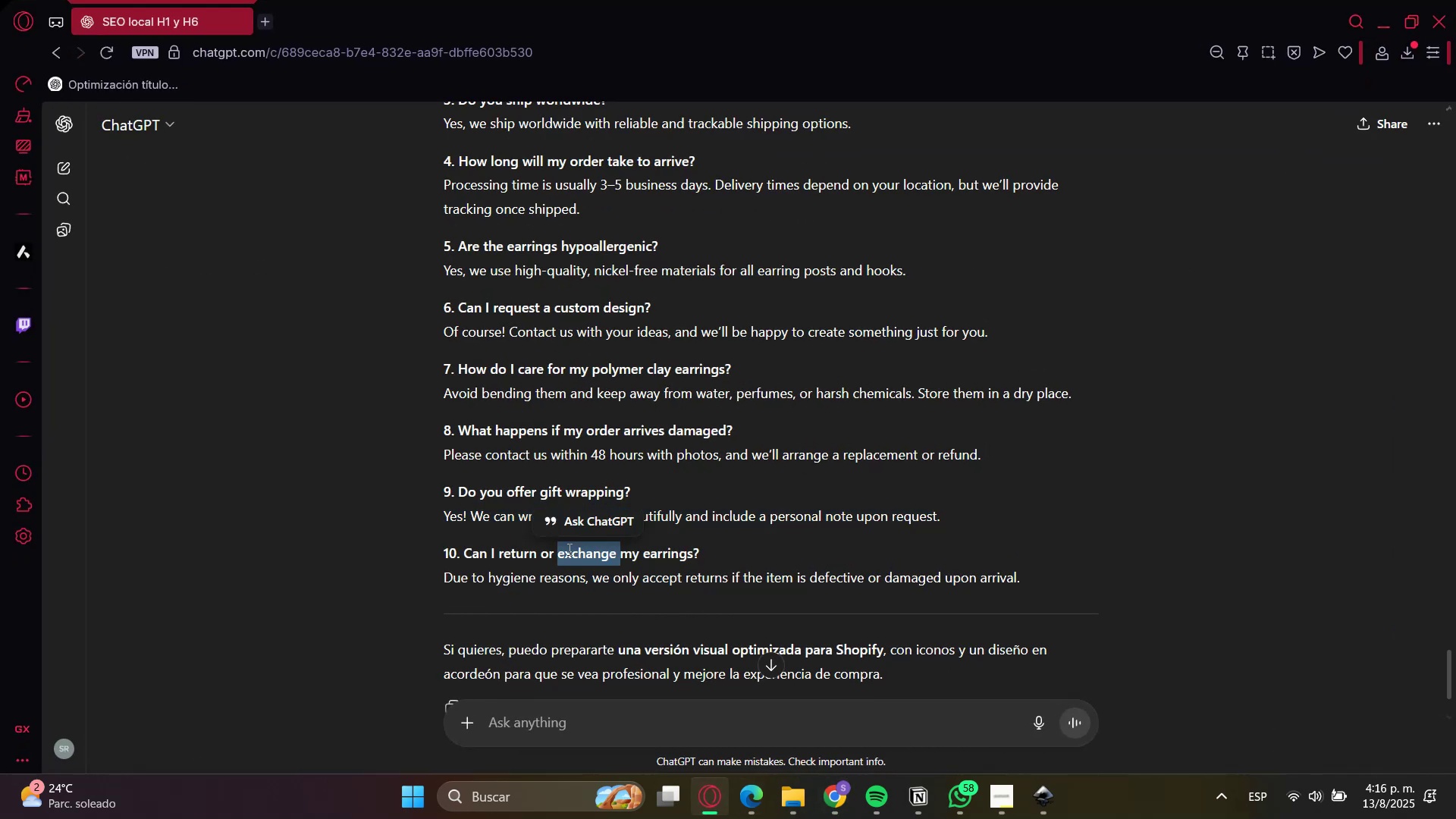 
triple_click([568, 549])
 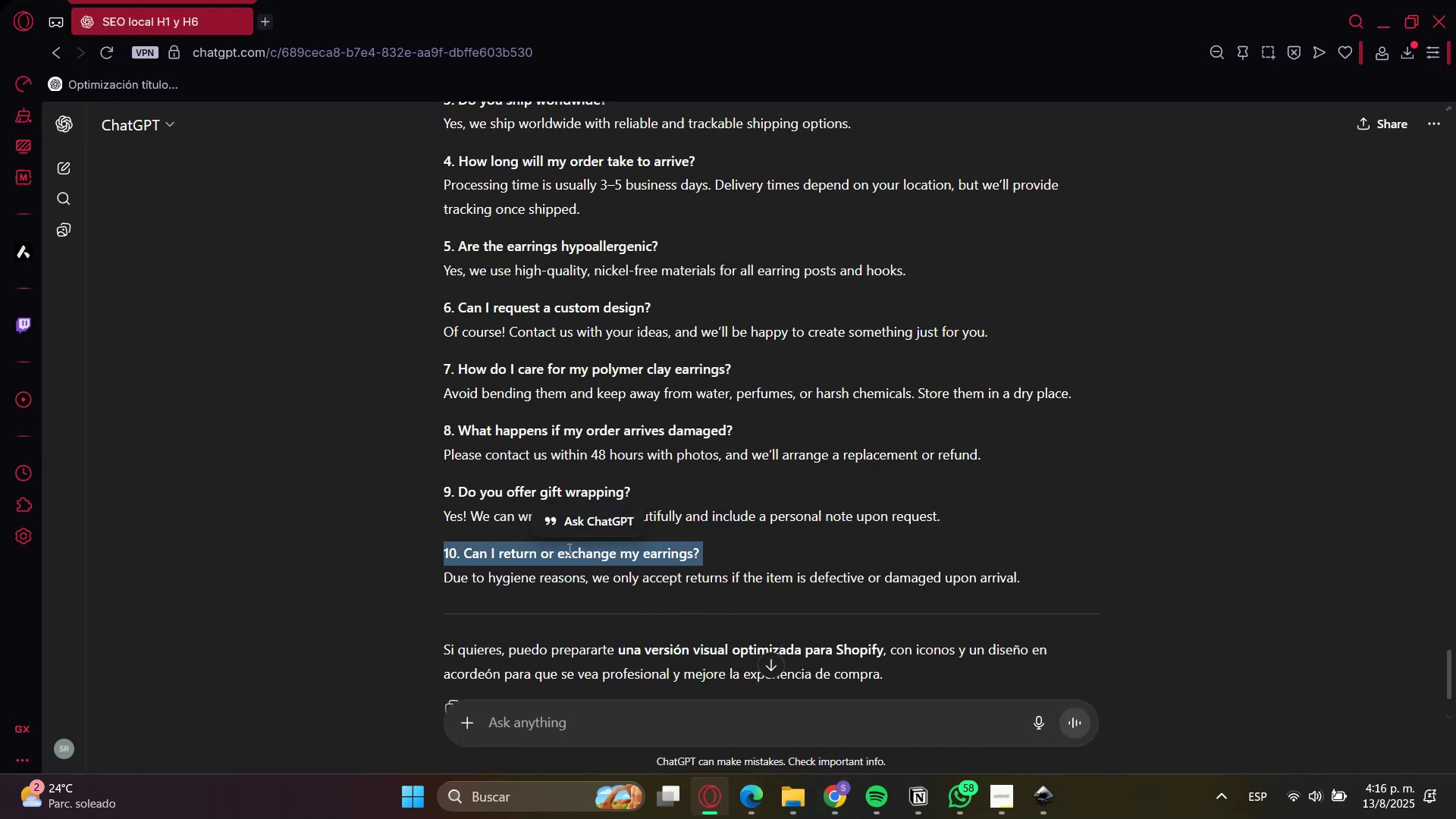 
key(Control+C)
 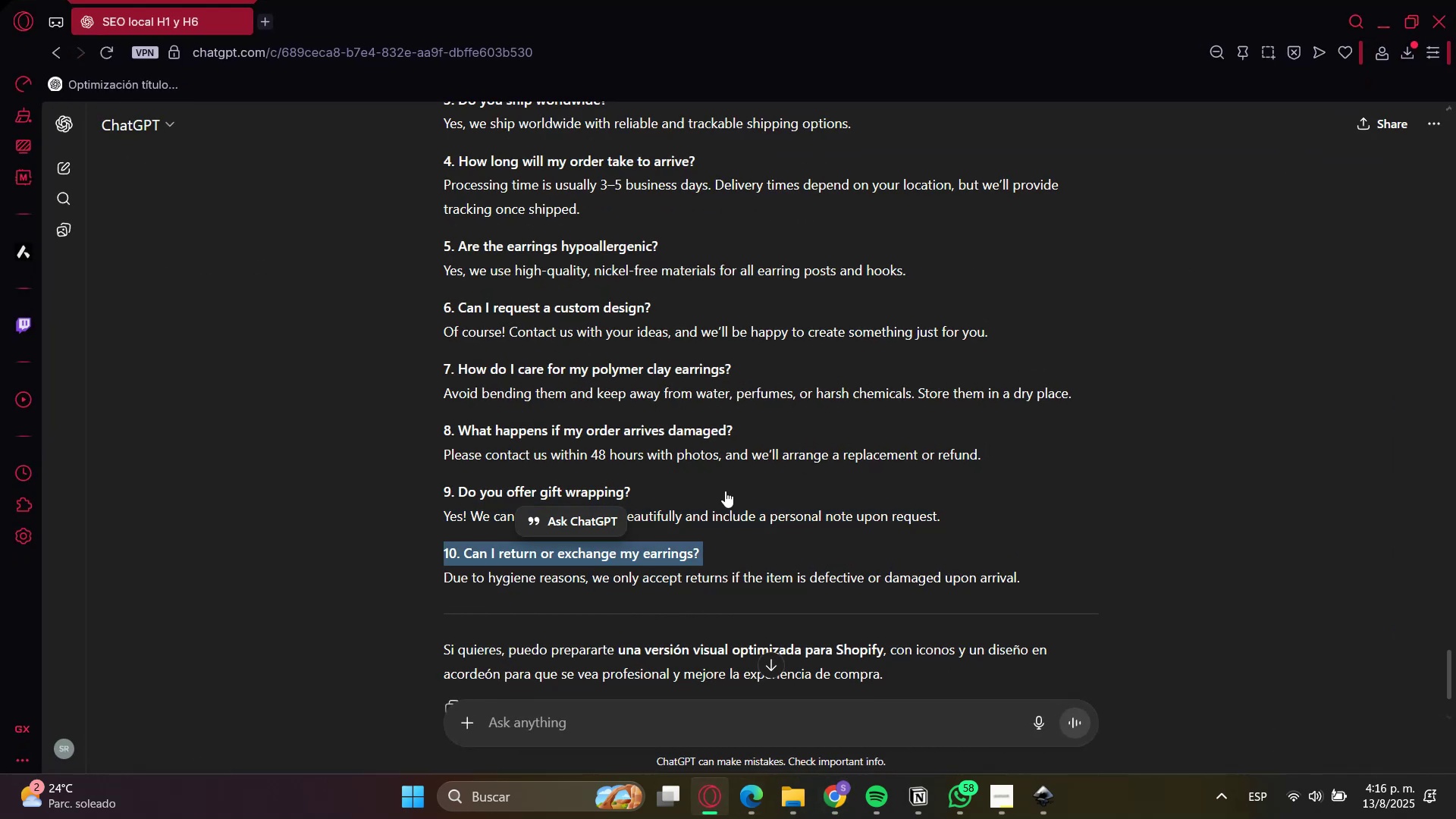 
key(Control+C)
 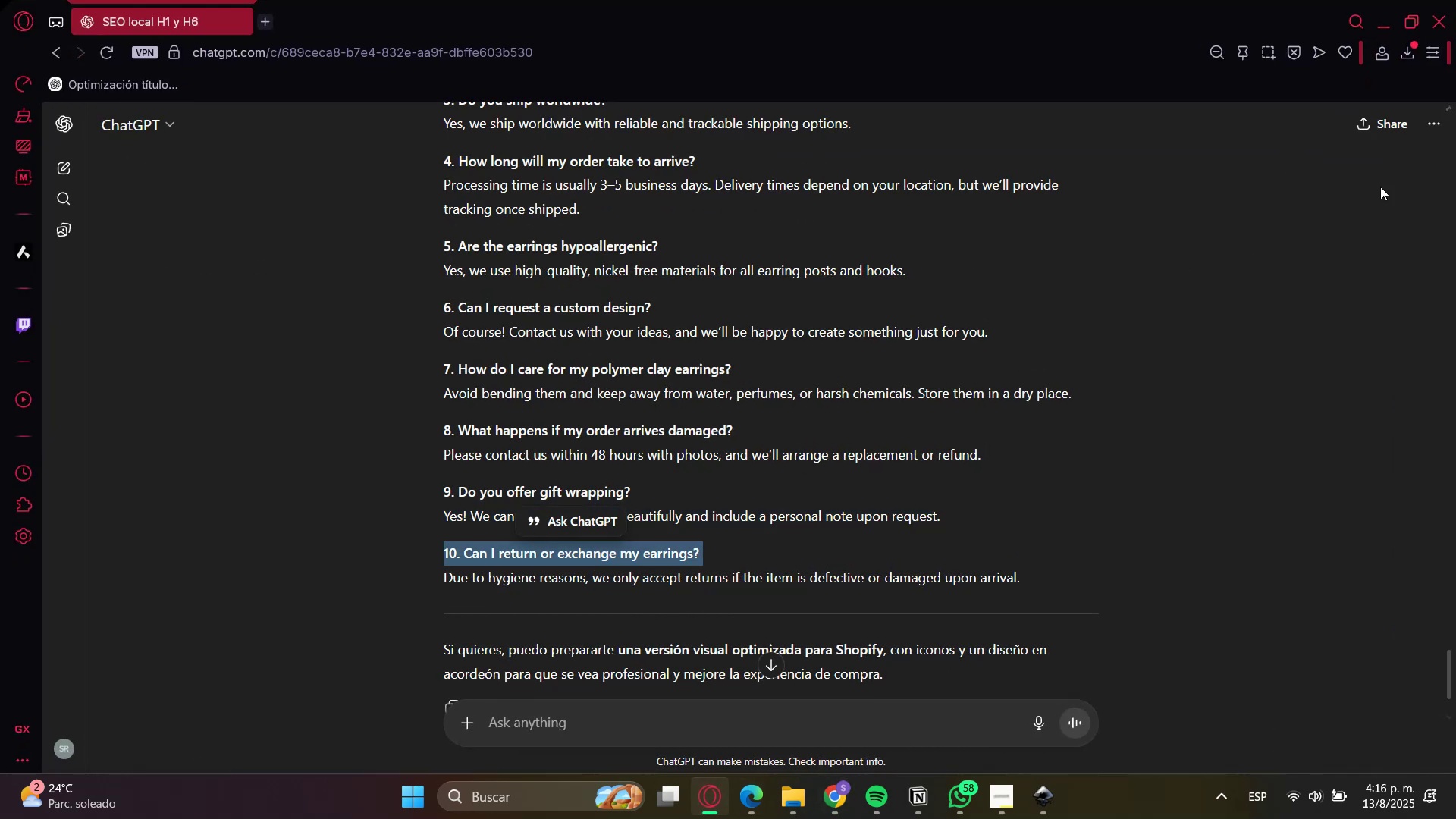 
key(Control+C)
 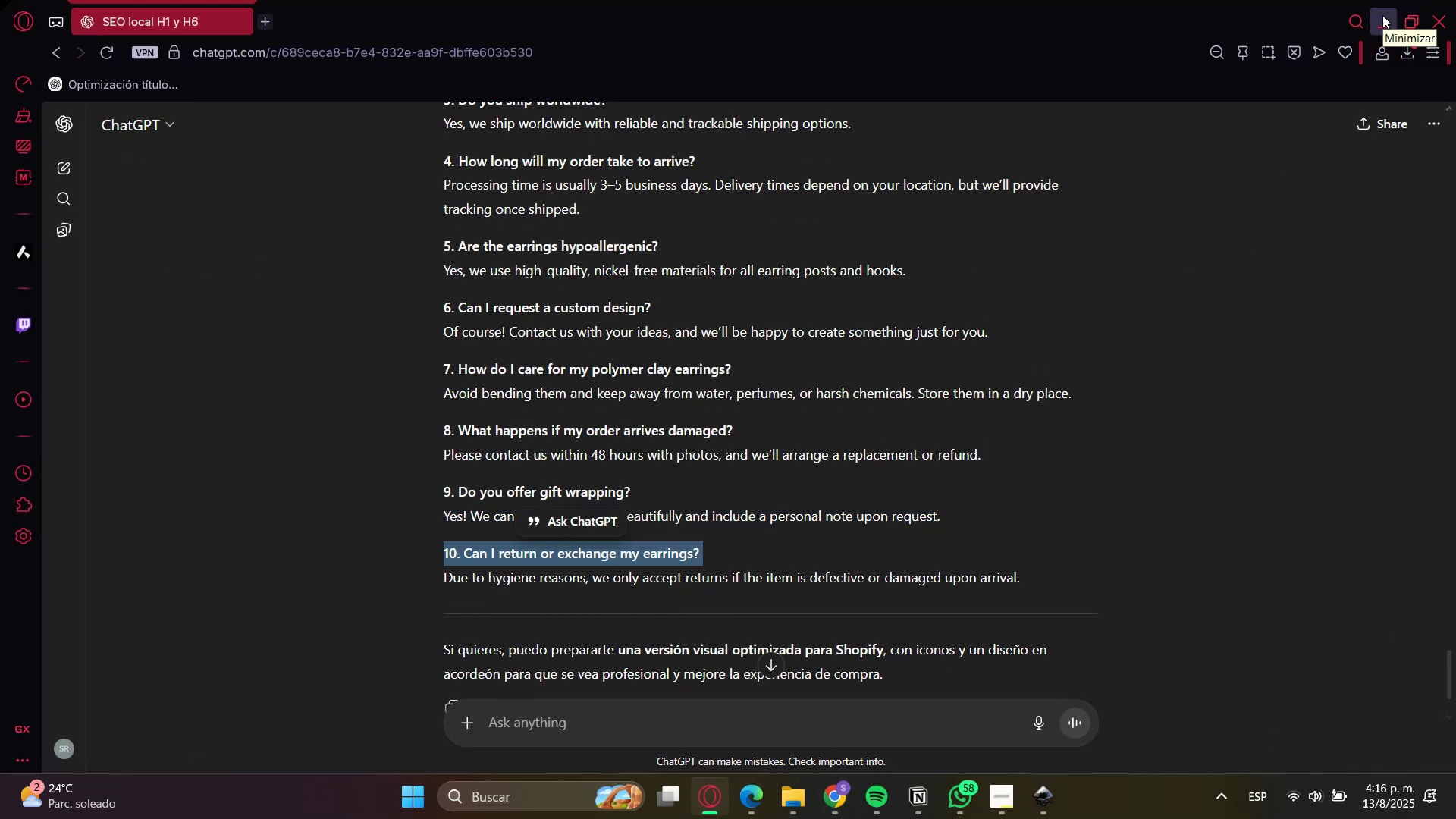 
wait(5.74)
 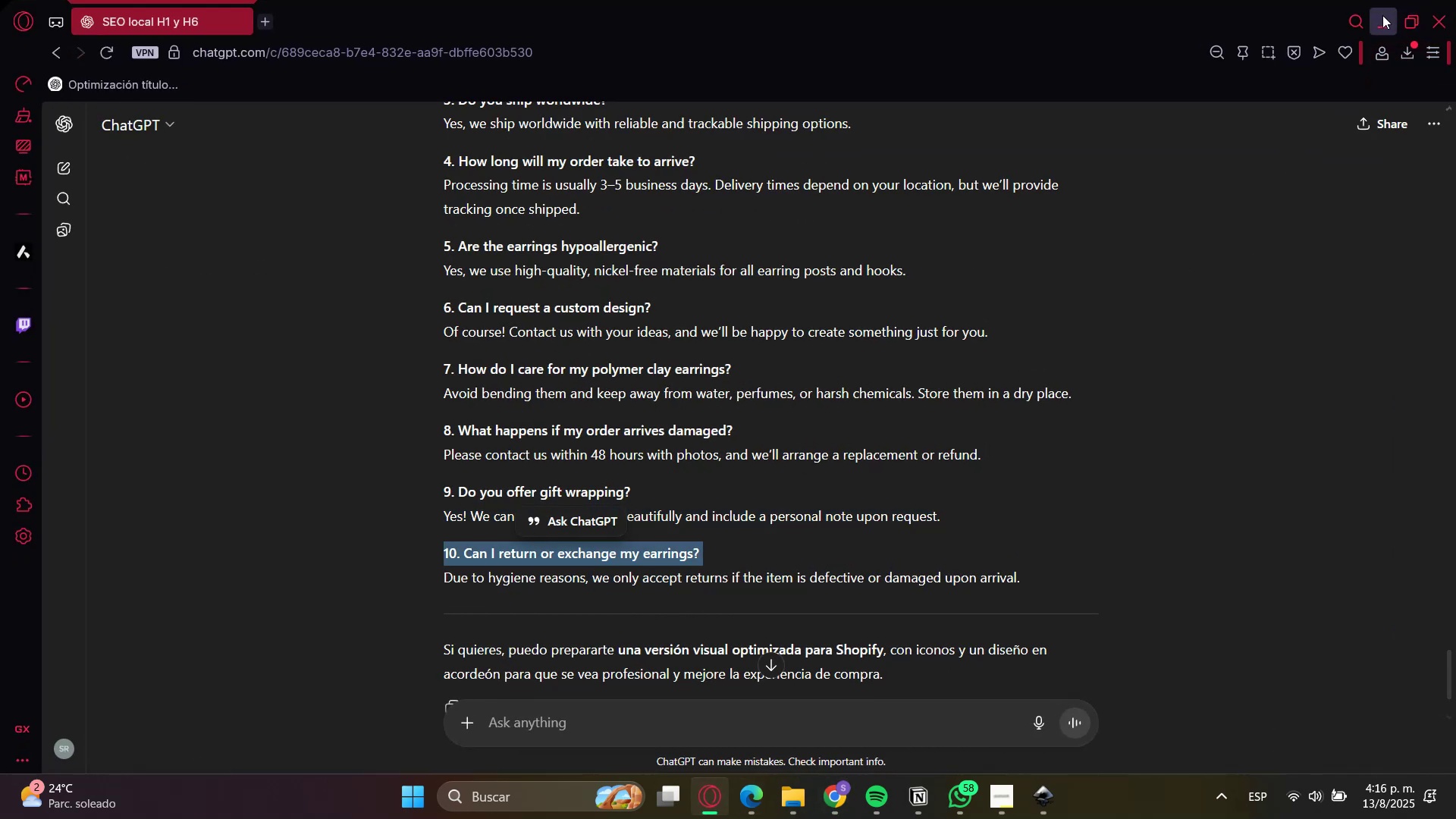 
left_click([1382, 15])
 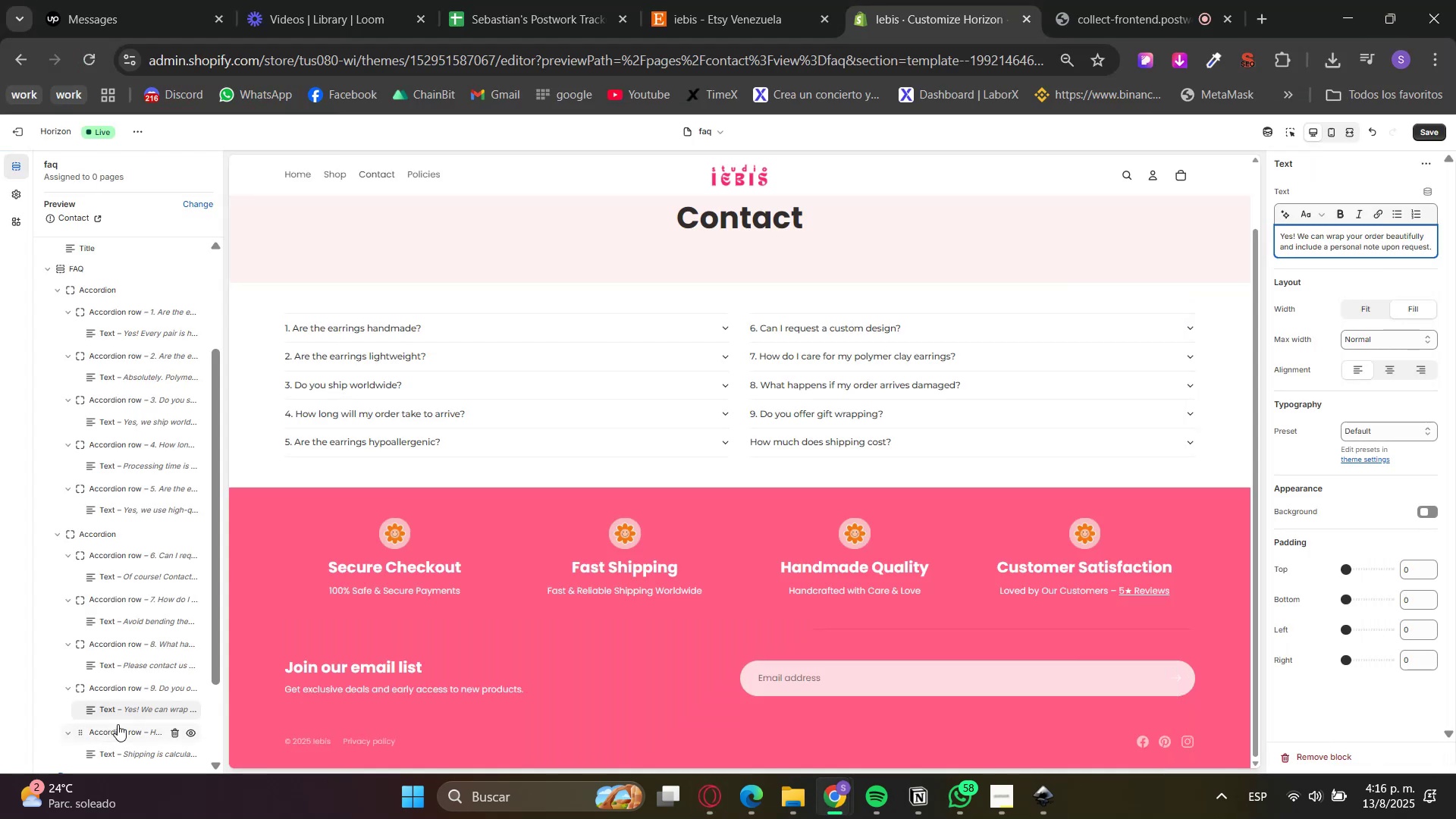 
left_click([115, 731])
 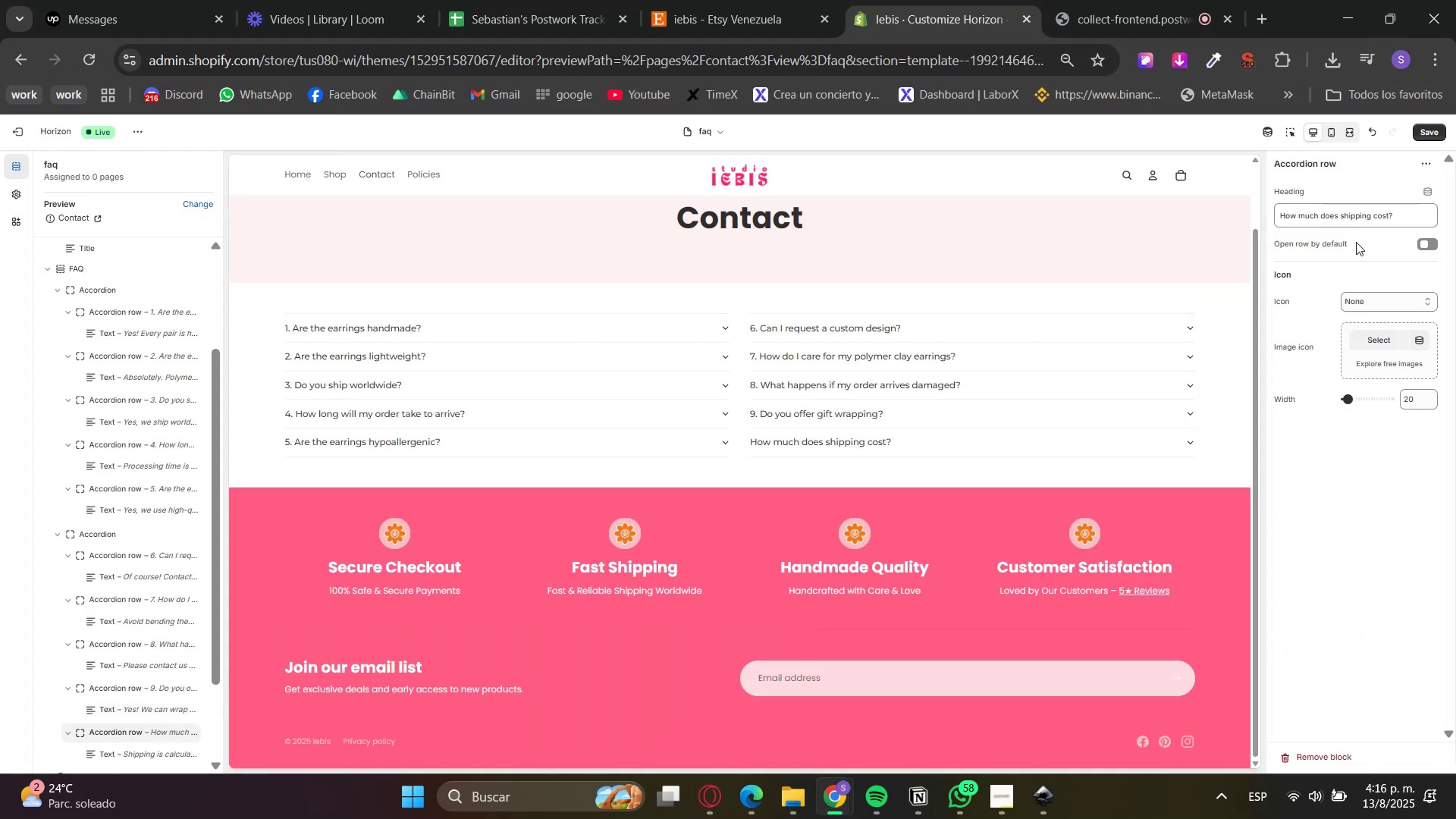 
double_click([1362, 226])
 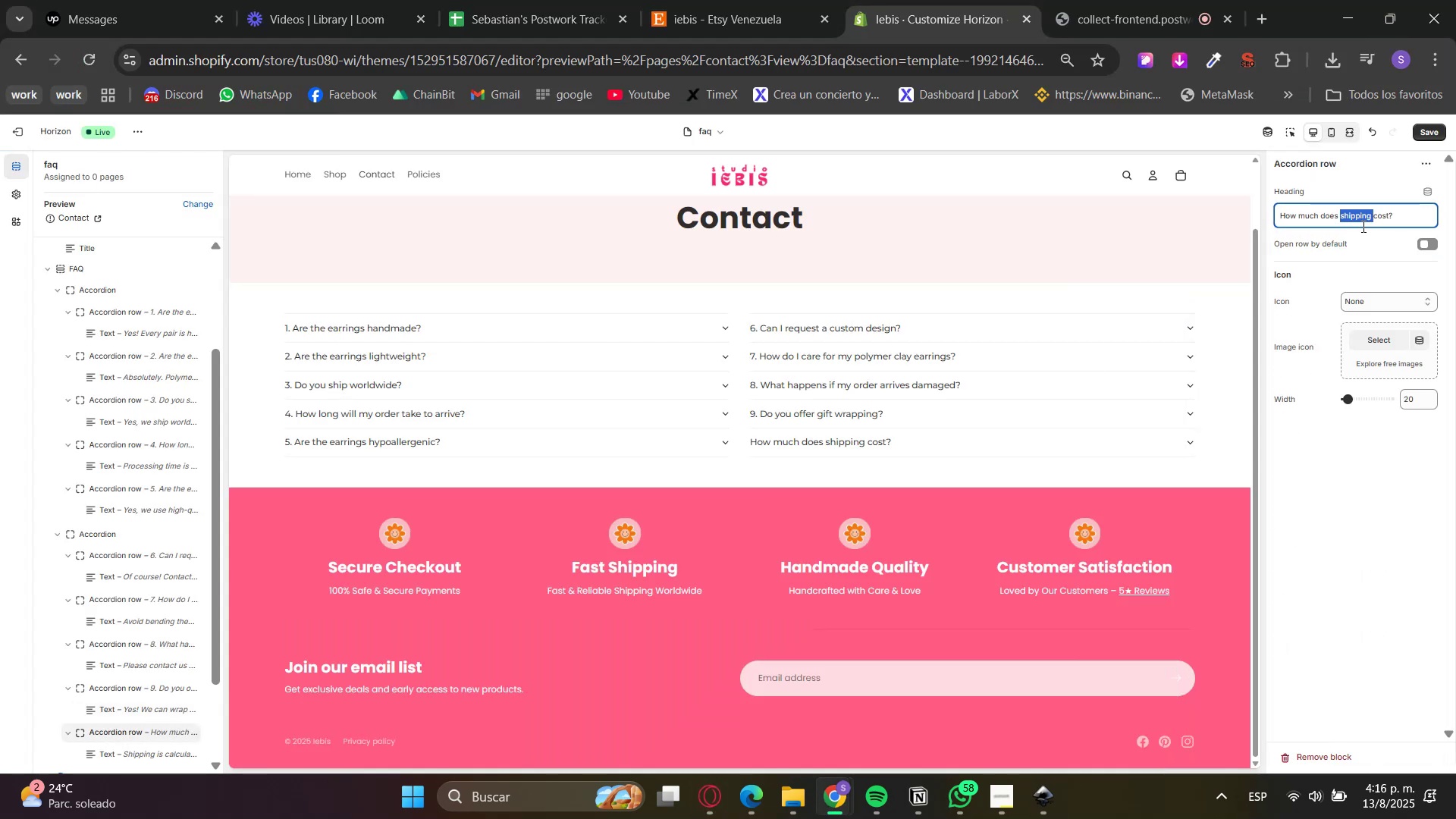 
triple_click([1362, 226])
 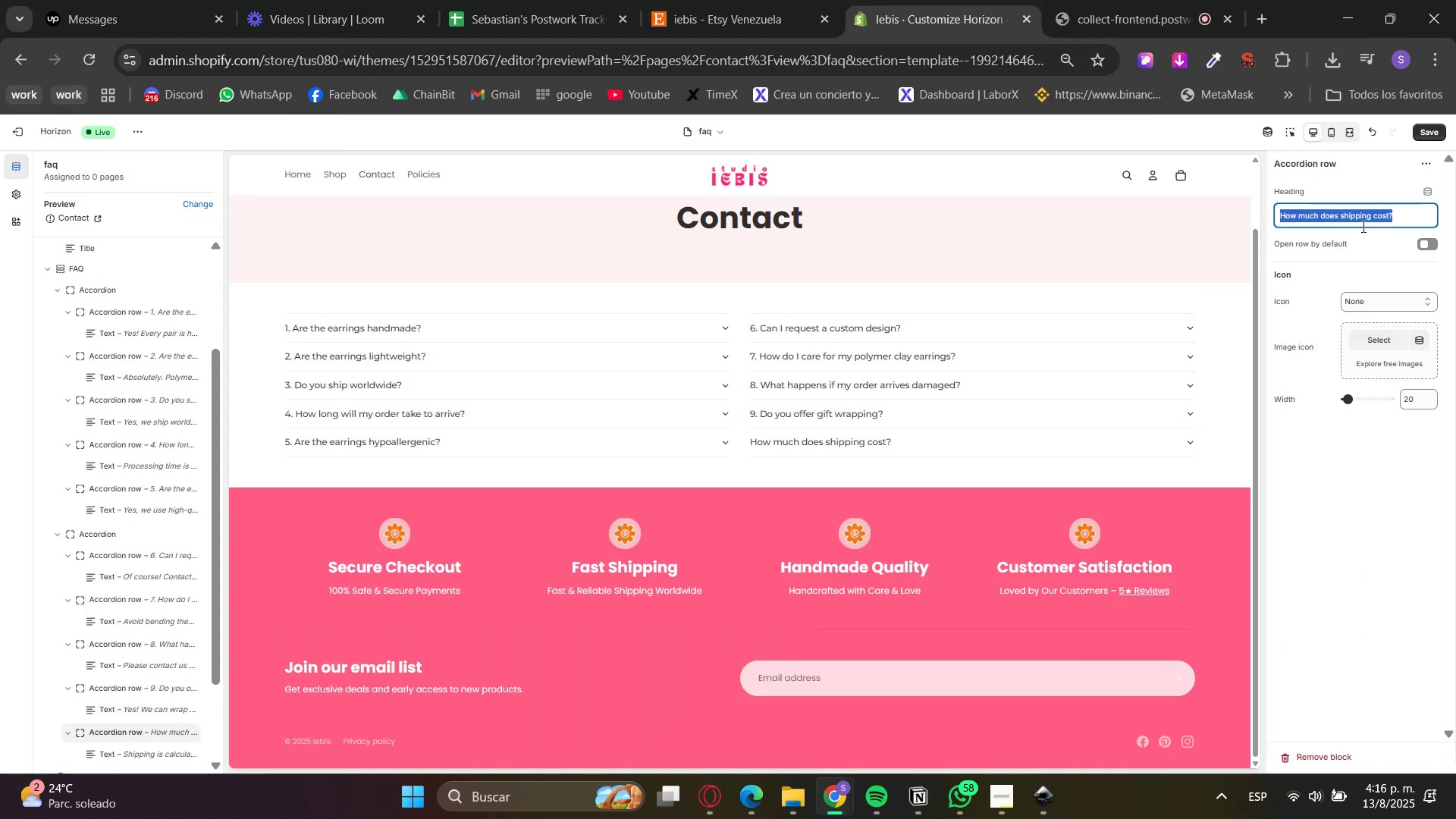 
key(Control+ControlLeft)
 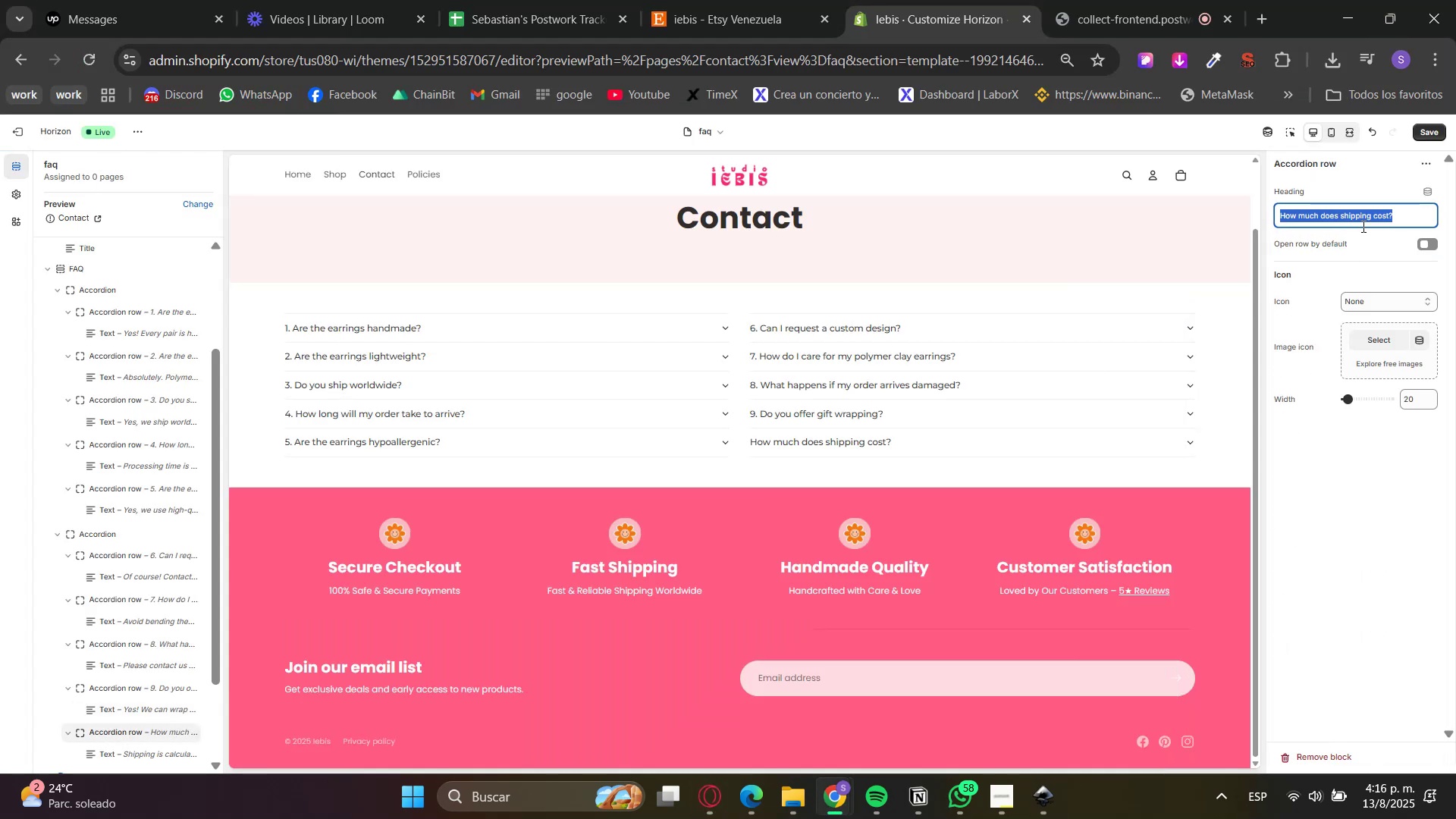 
key(Control+V)
 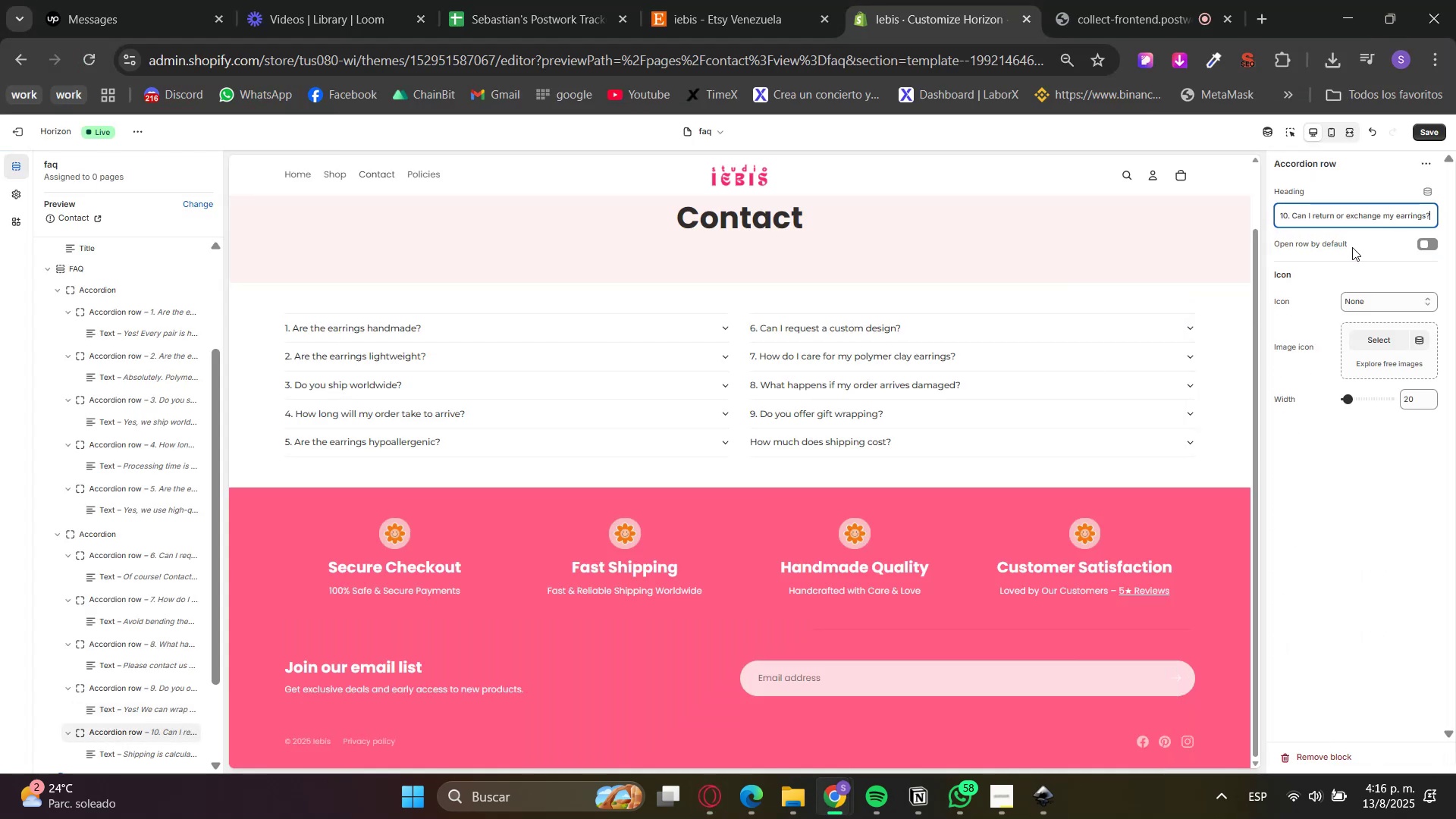 
triple_click([1351, 250])
 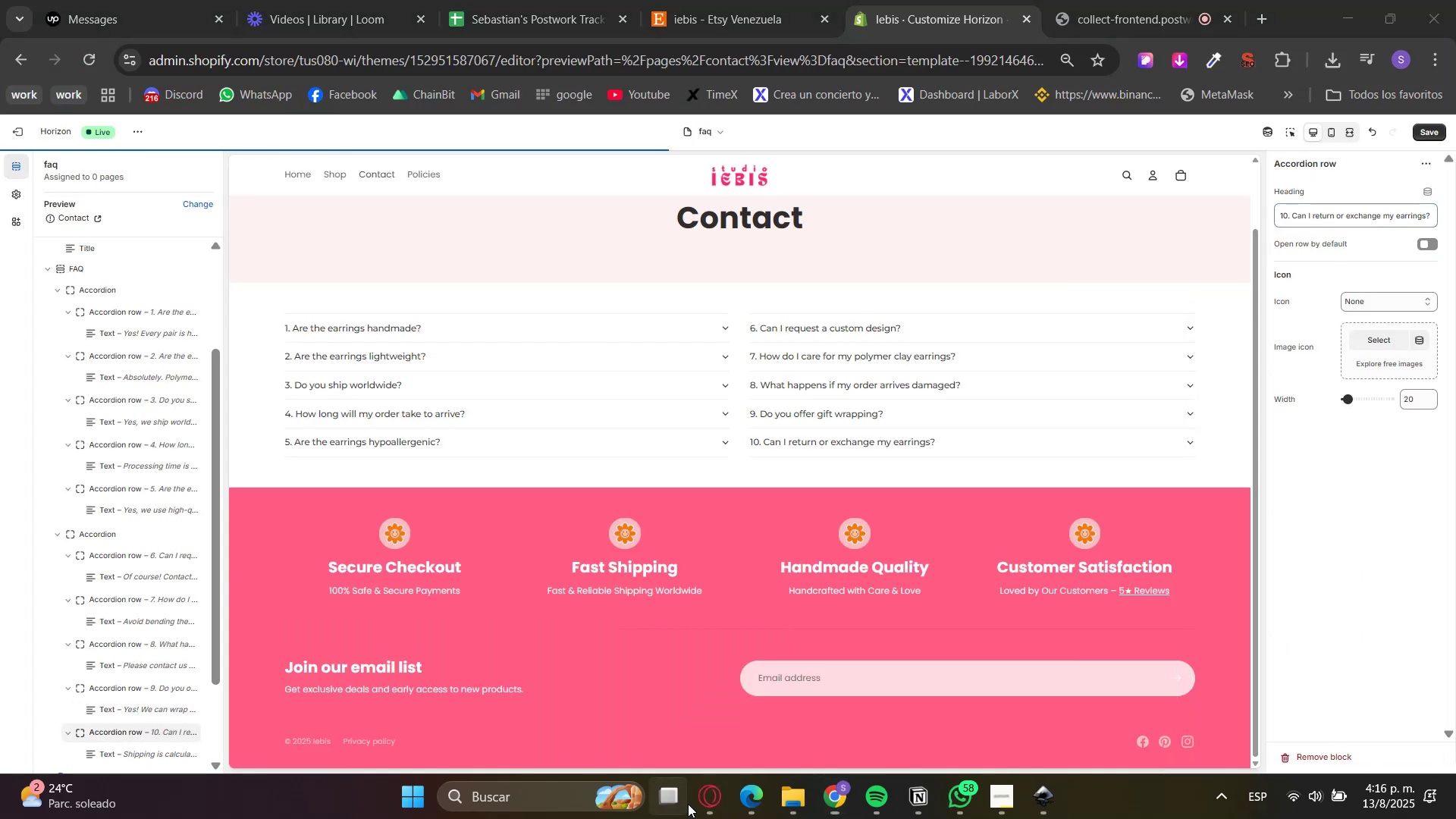 
double_click([722, 781])
 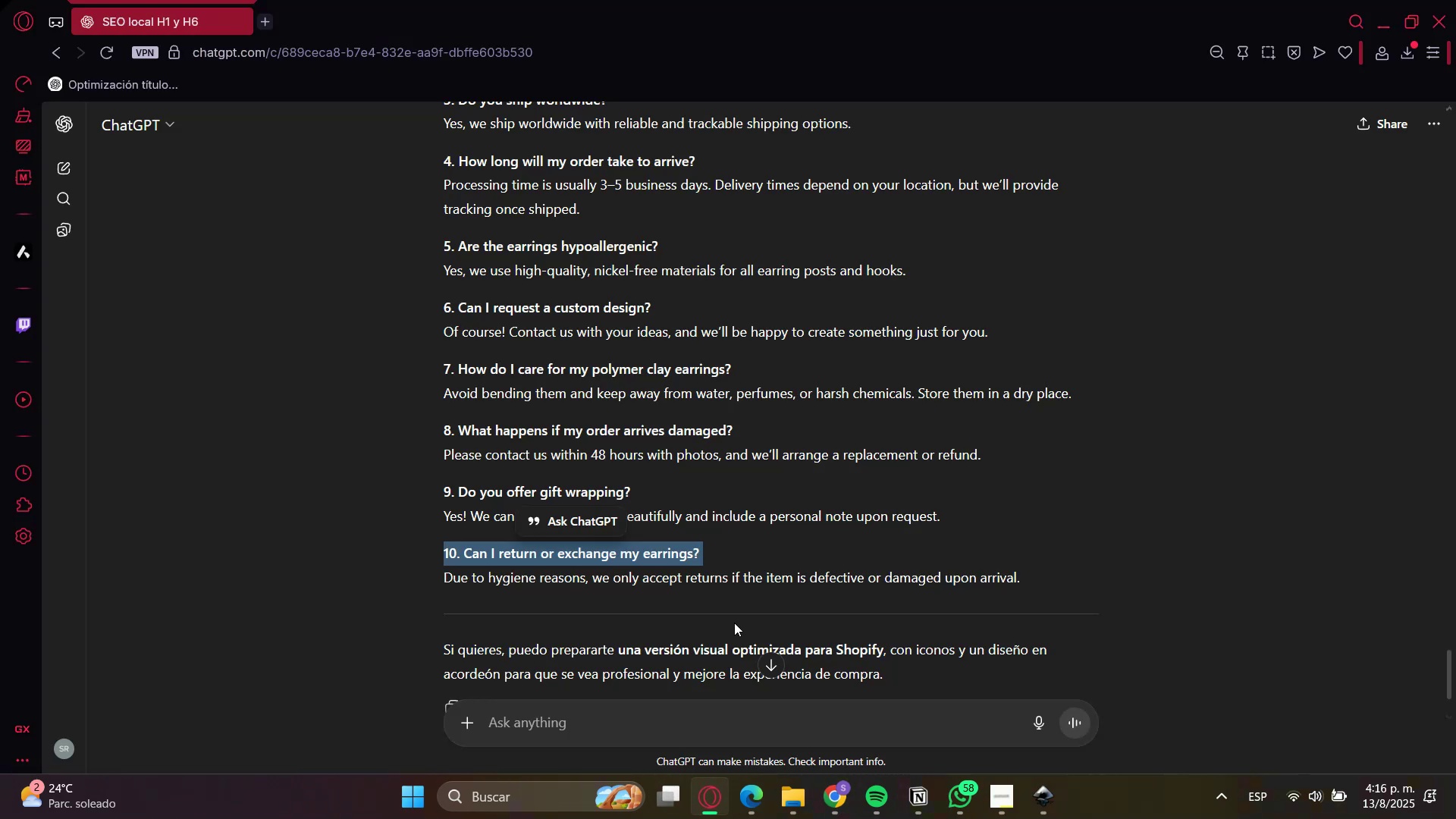 
scroll: coordinate [736, 570], scroll_direction: down, amount: 1.0
 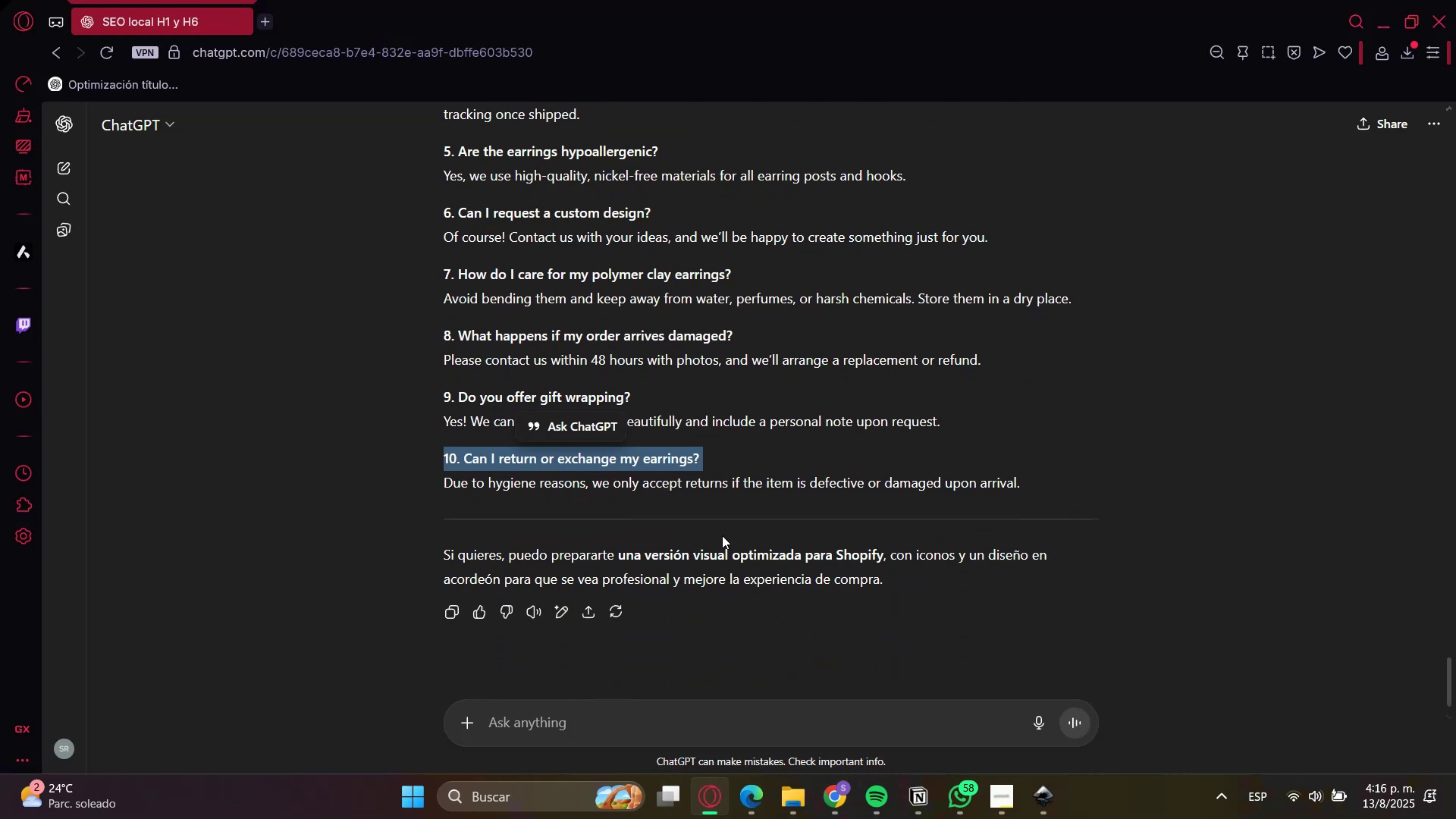 
left_click([722, 484])
 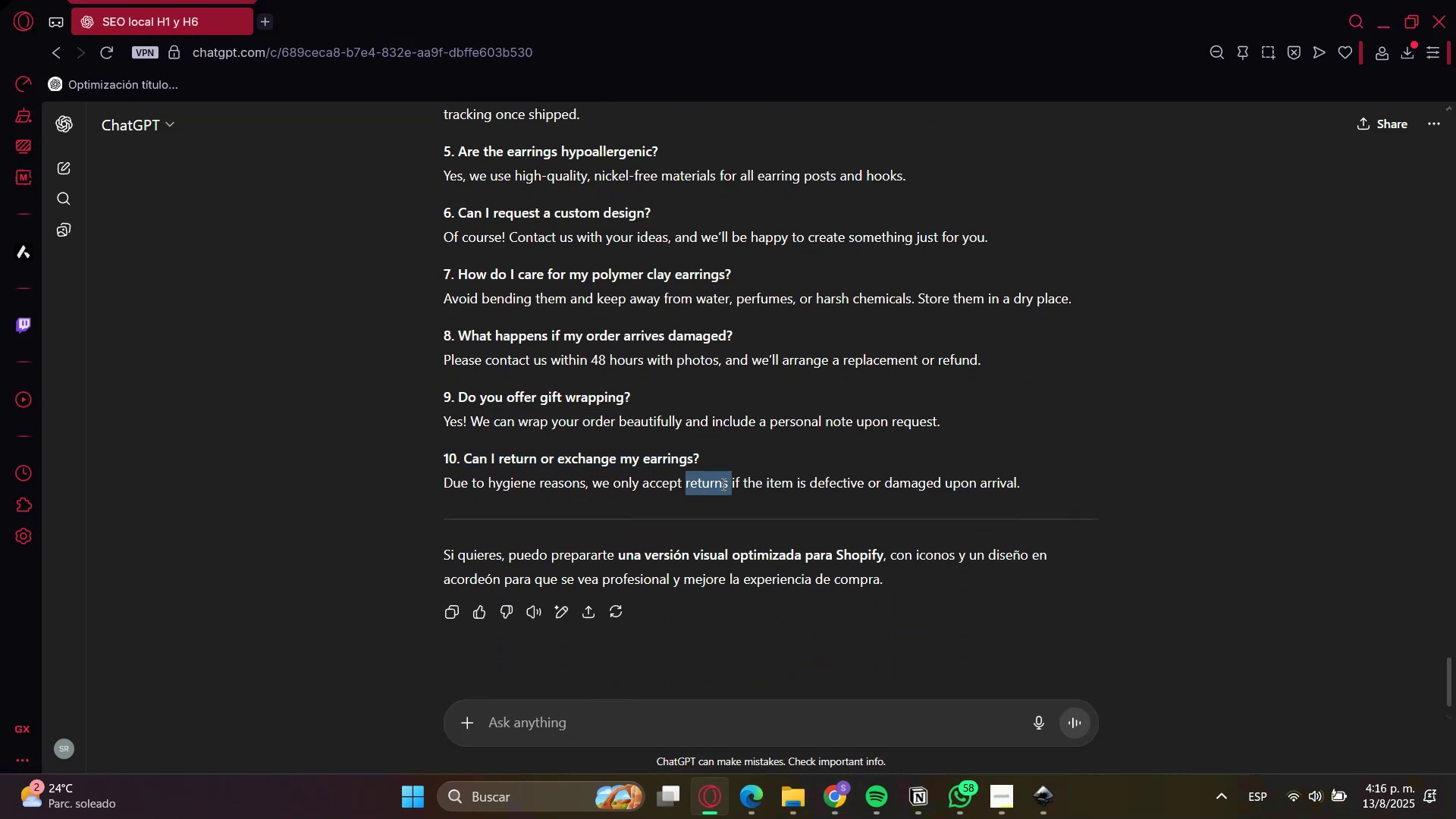 
double_click([722, 484])
 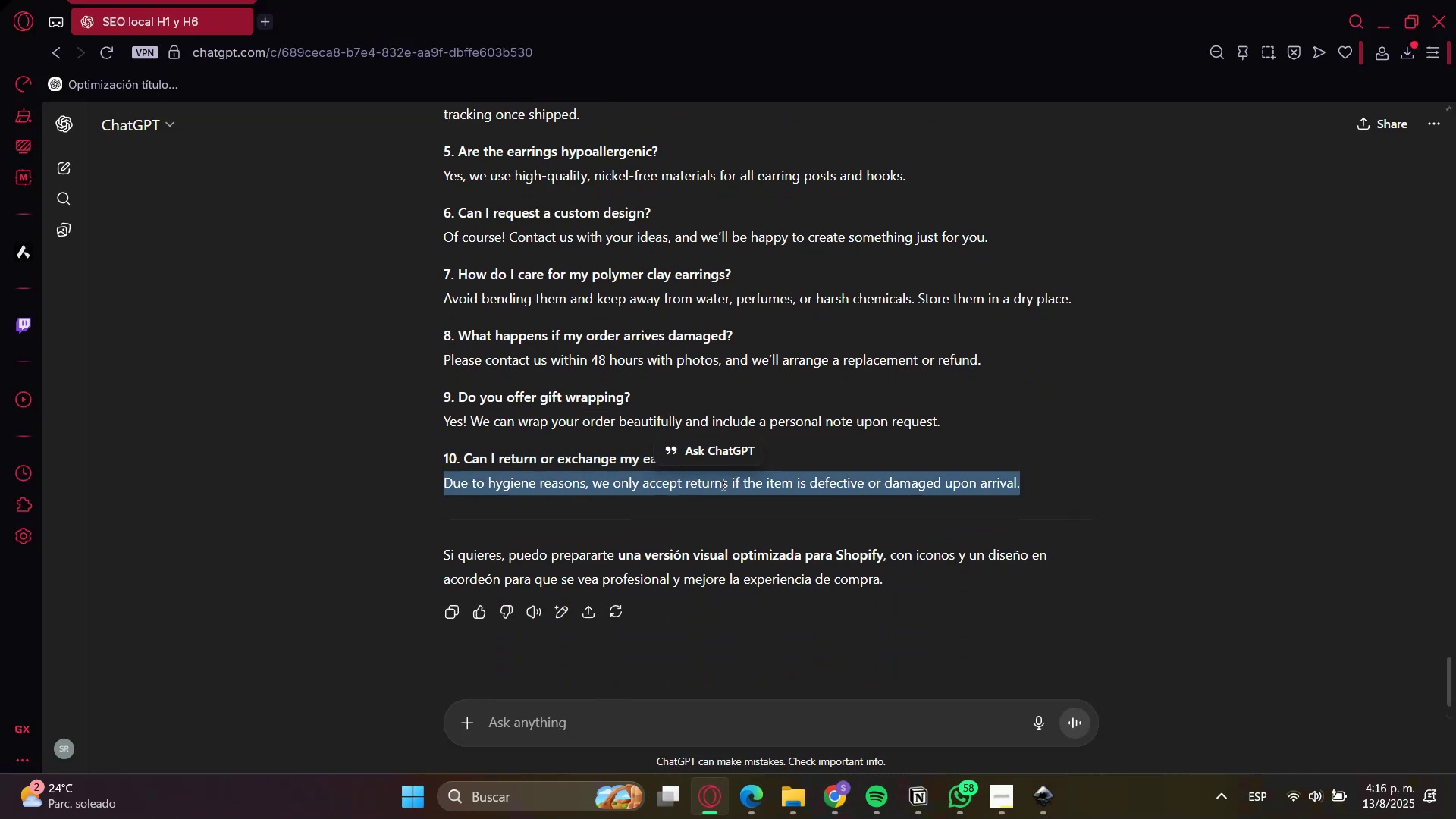 
triple_click([722, 484])
 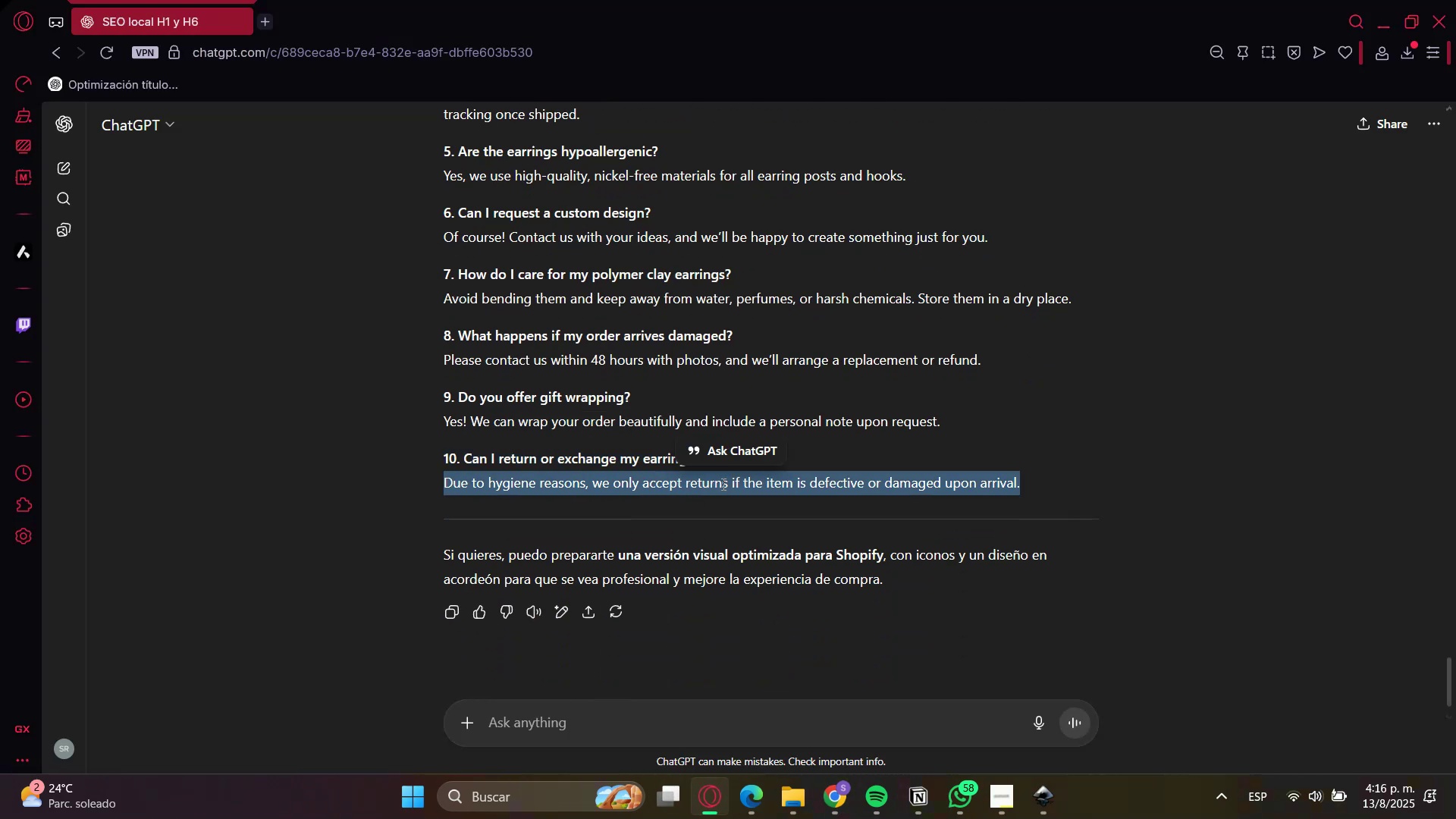 
key(Control+C)
 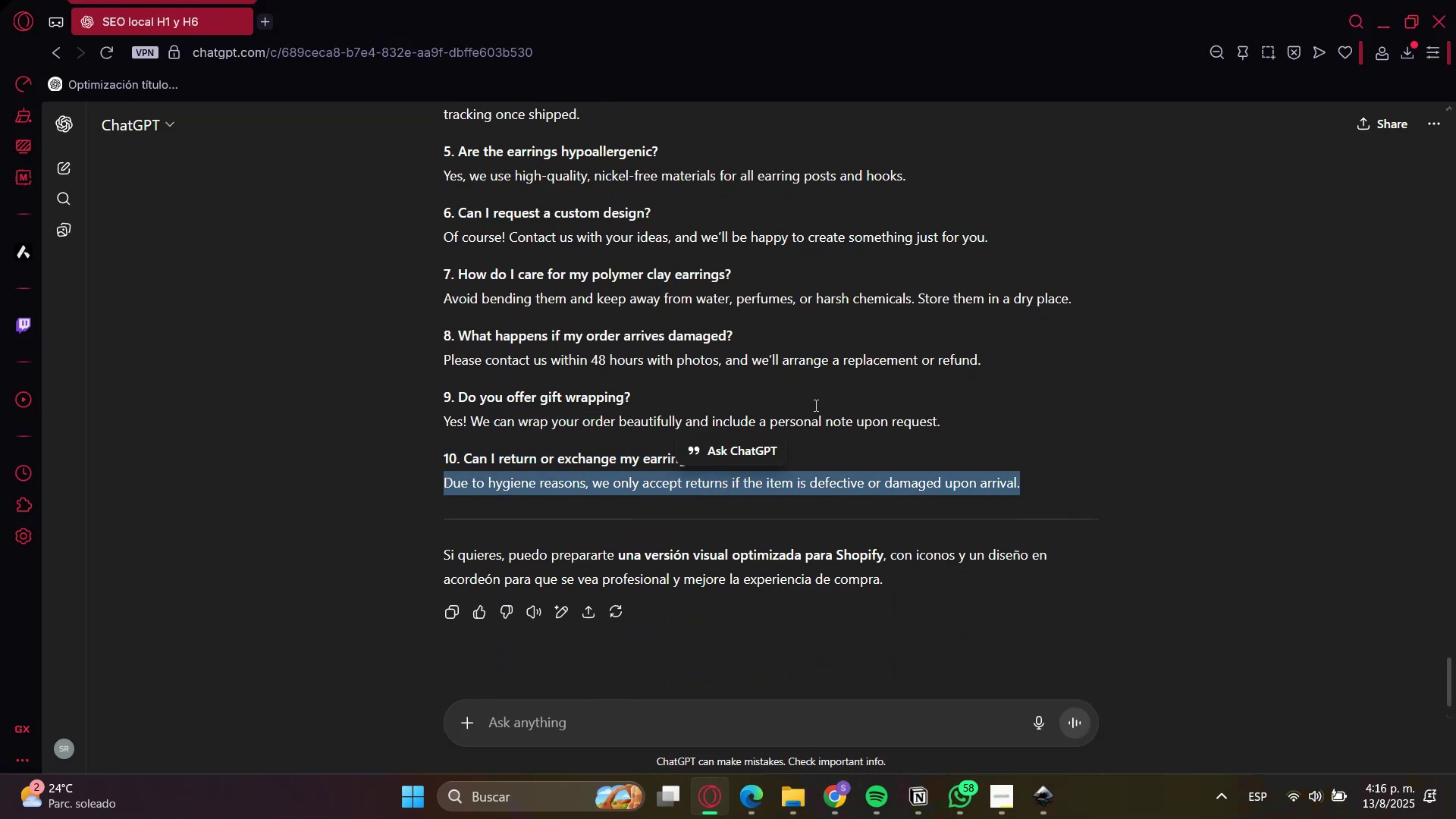 
key(Control+C)
 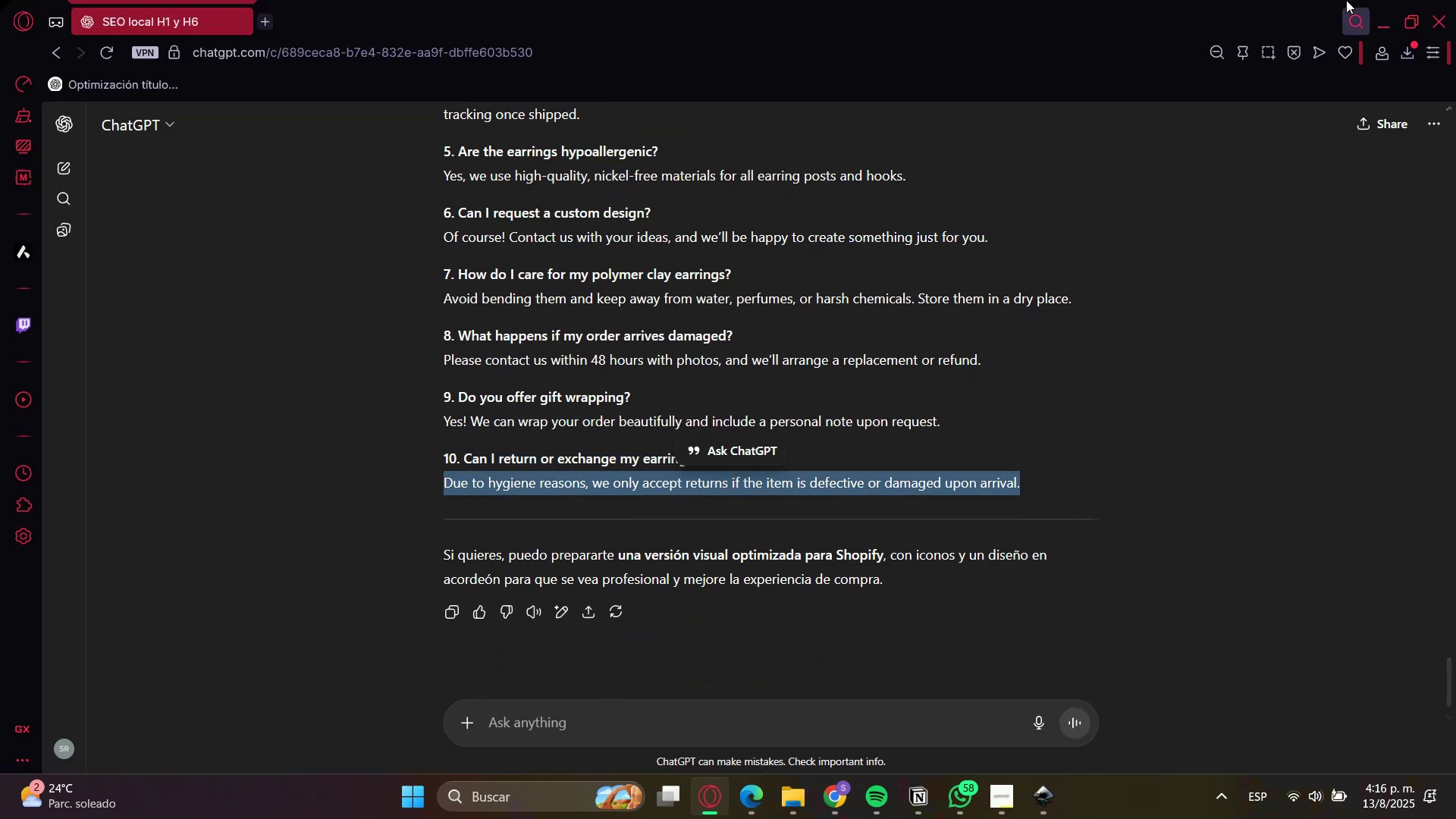 
left_click([1377, 7])
 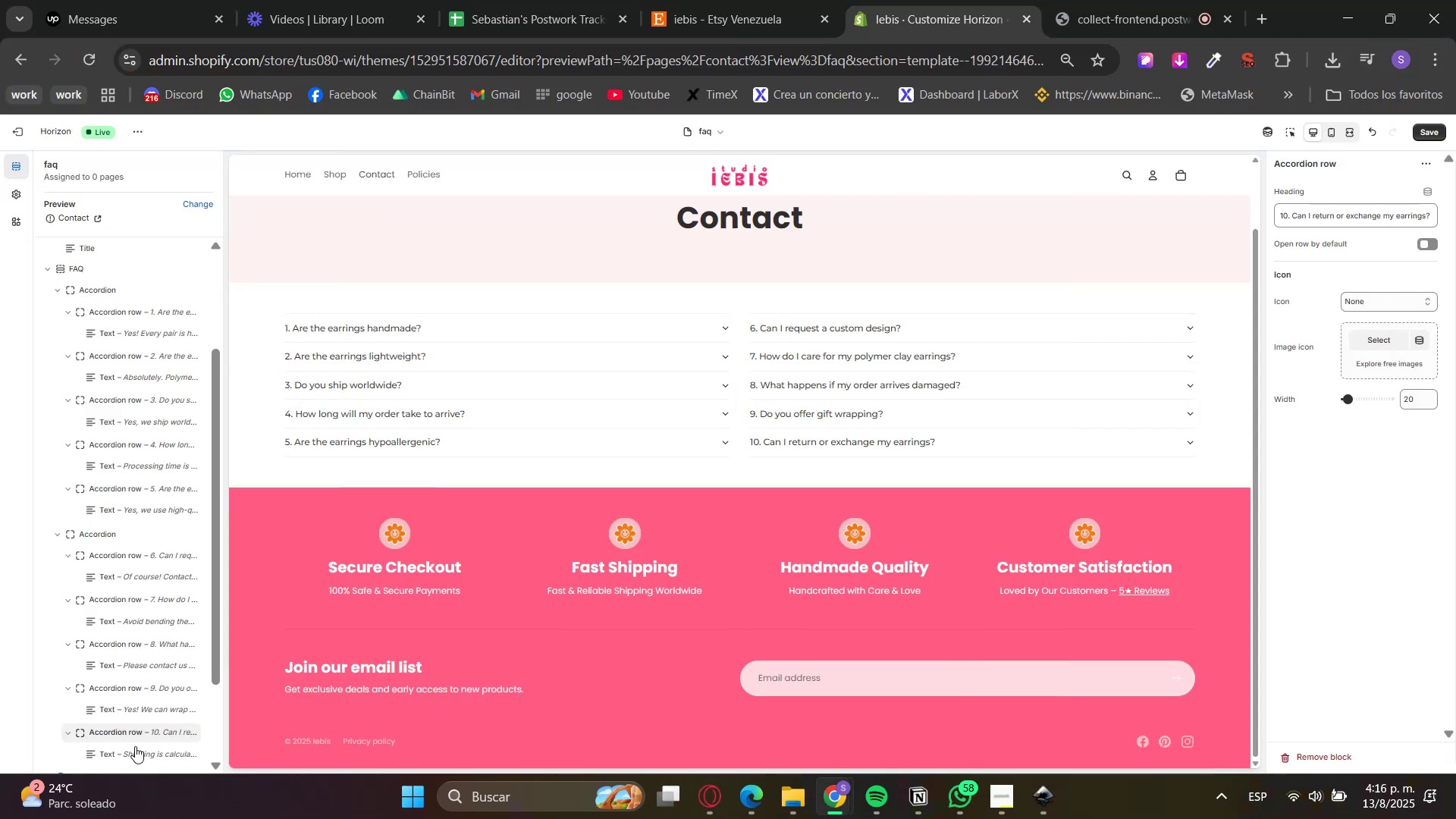 
left_click([128, 754])
 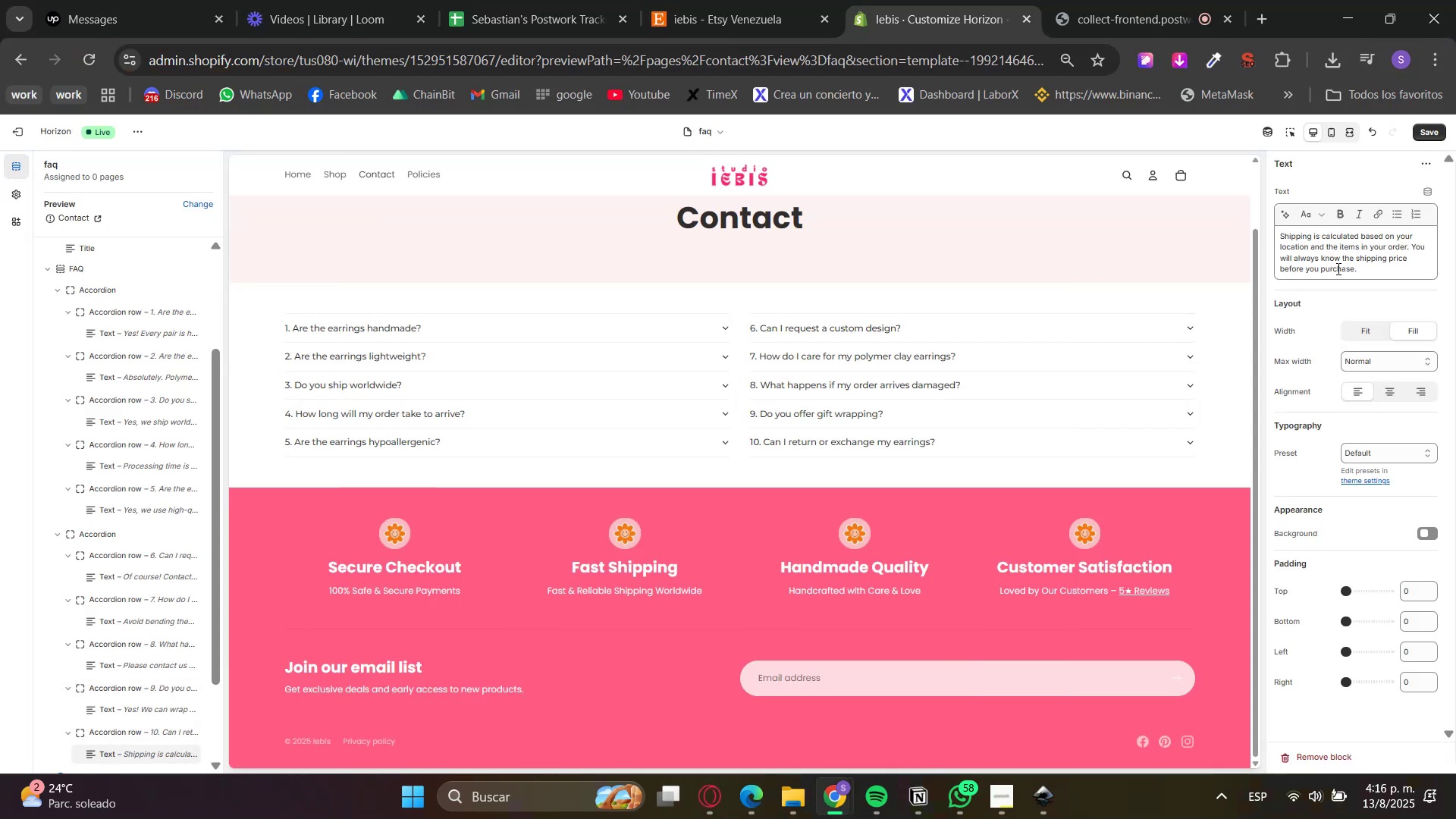 
double_click([1338, 265])
 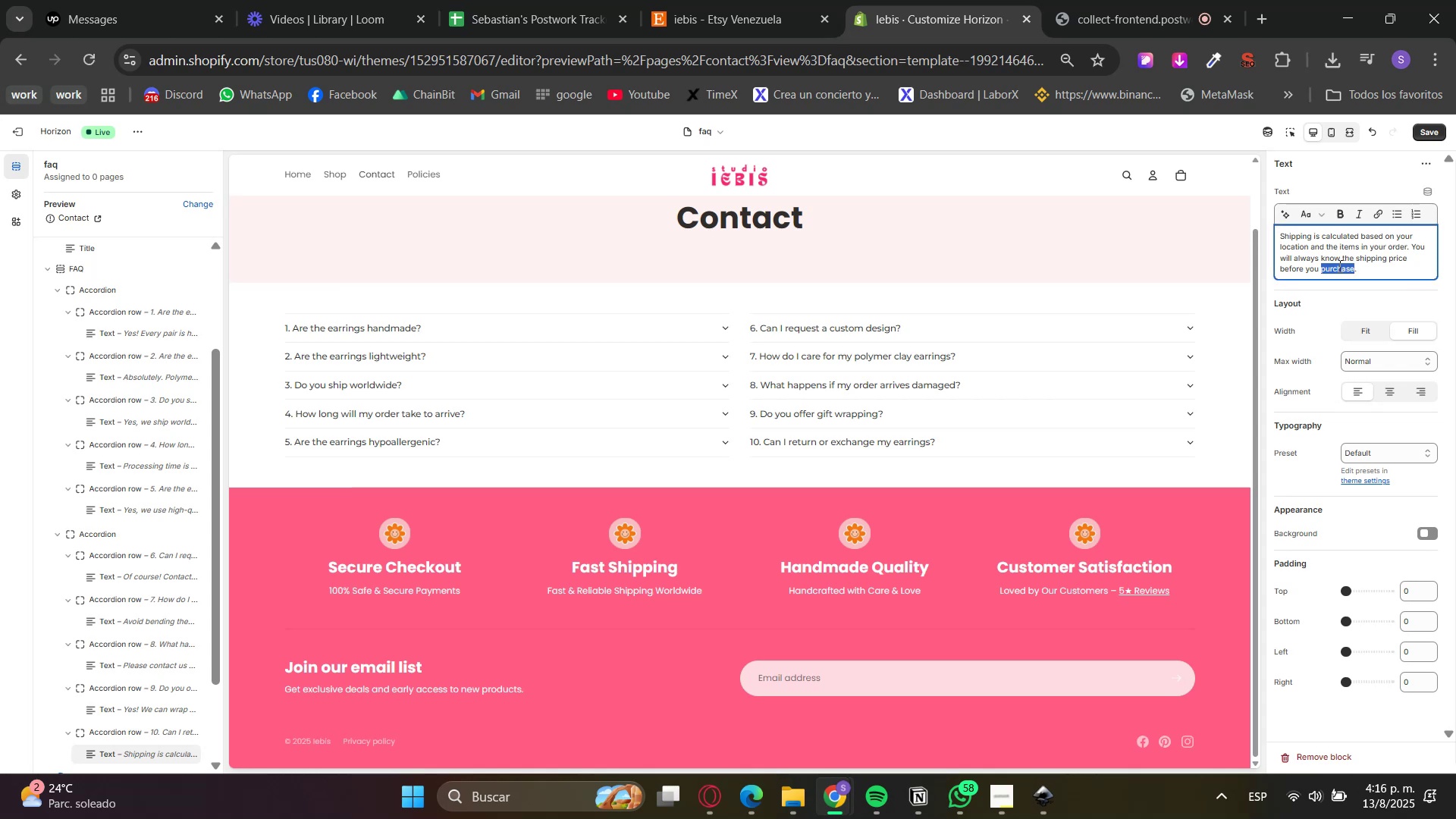 
key(Control+ControlLeft)
 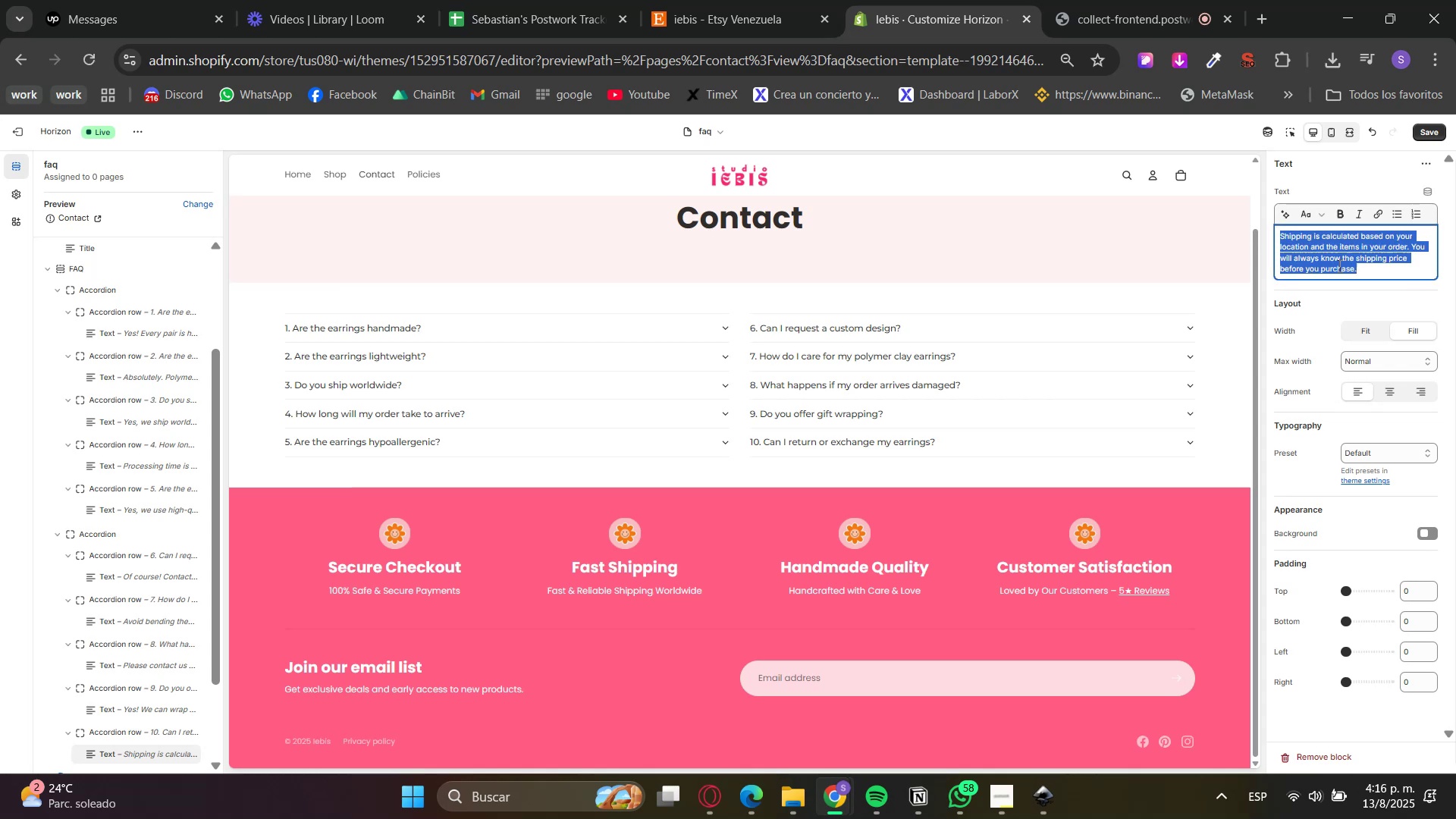 
triple_click([1338, 265])
 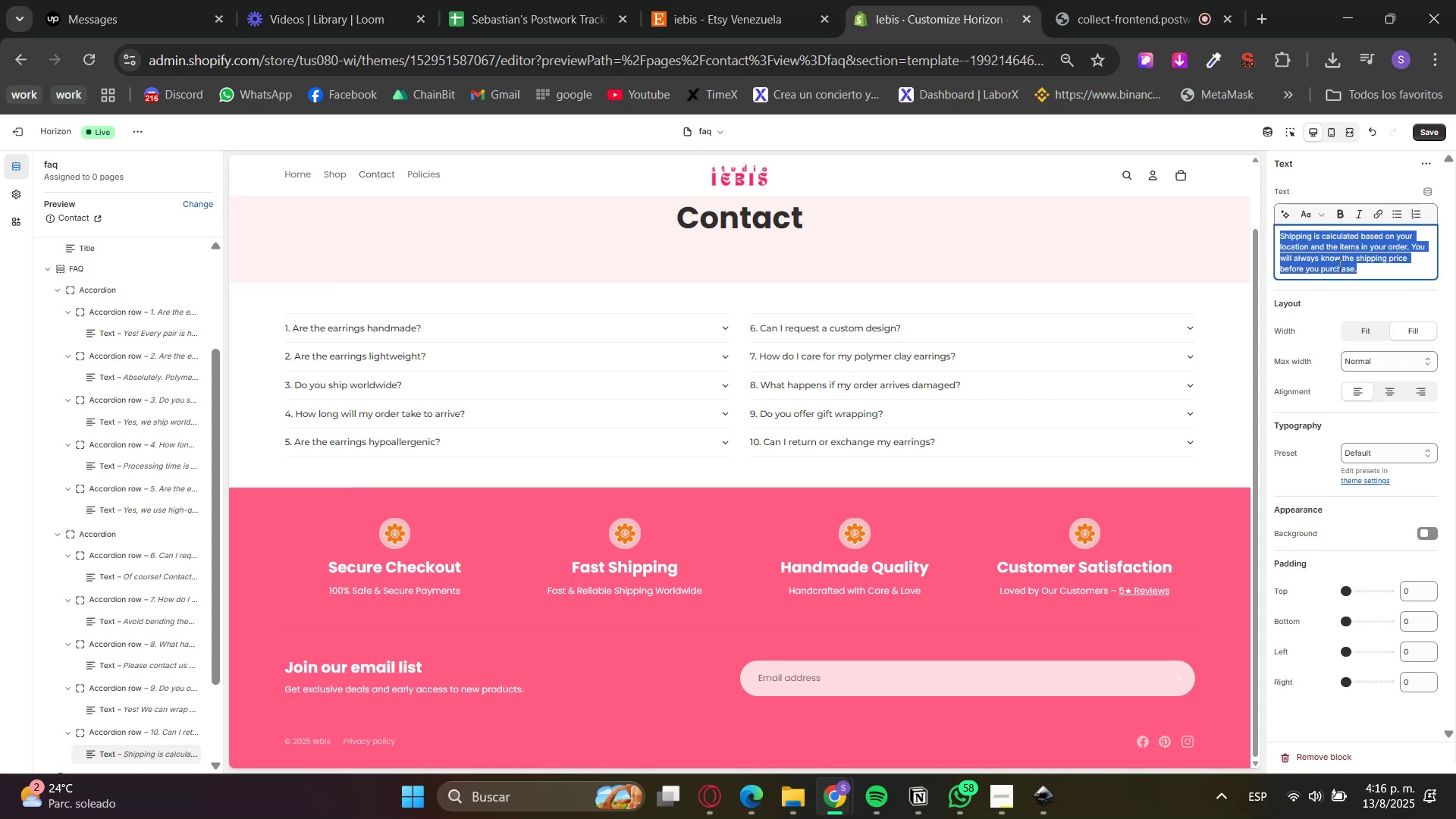 
key(Control+V)
 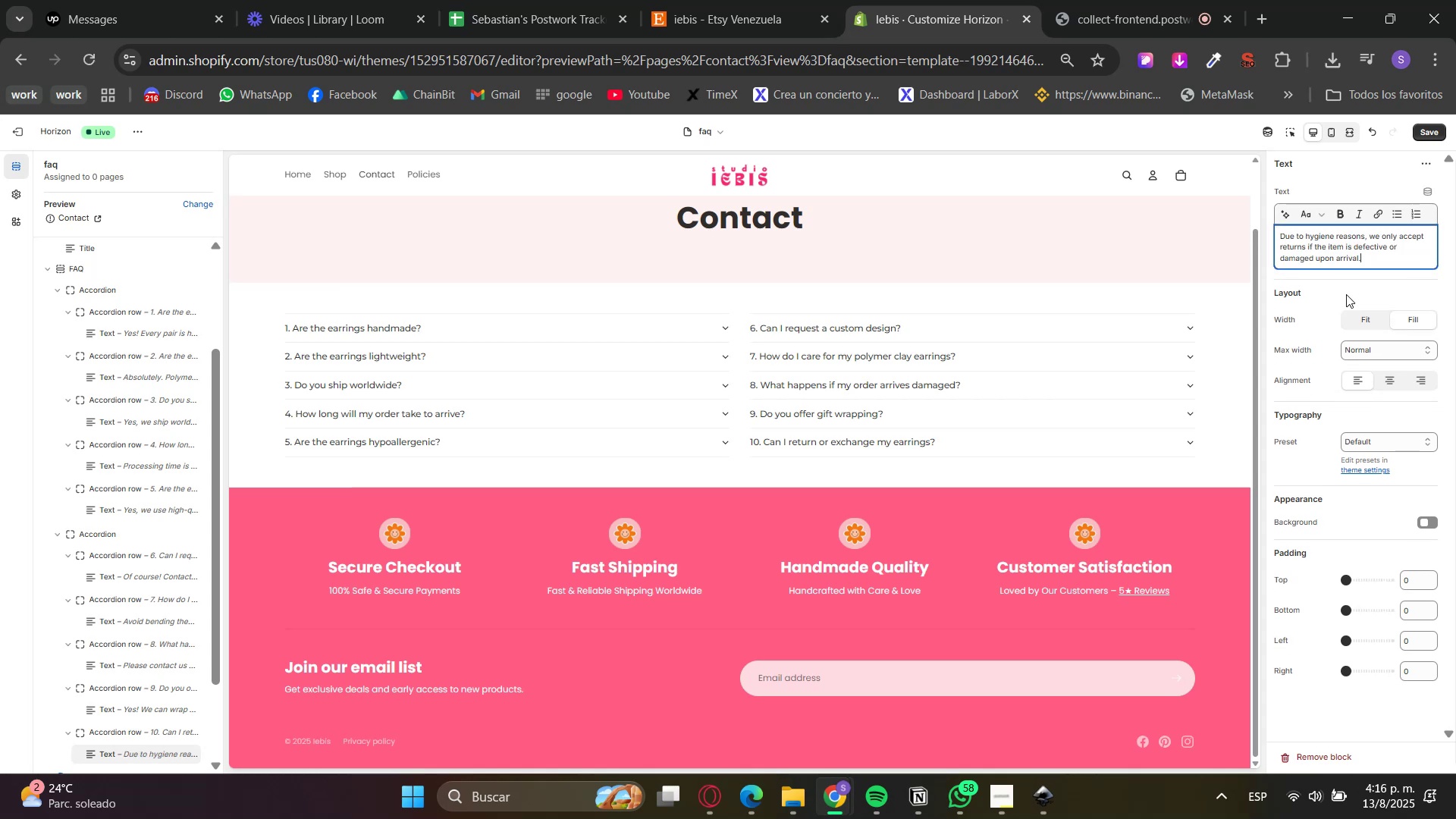 
left_click([1346, 294])
 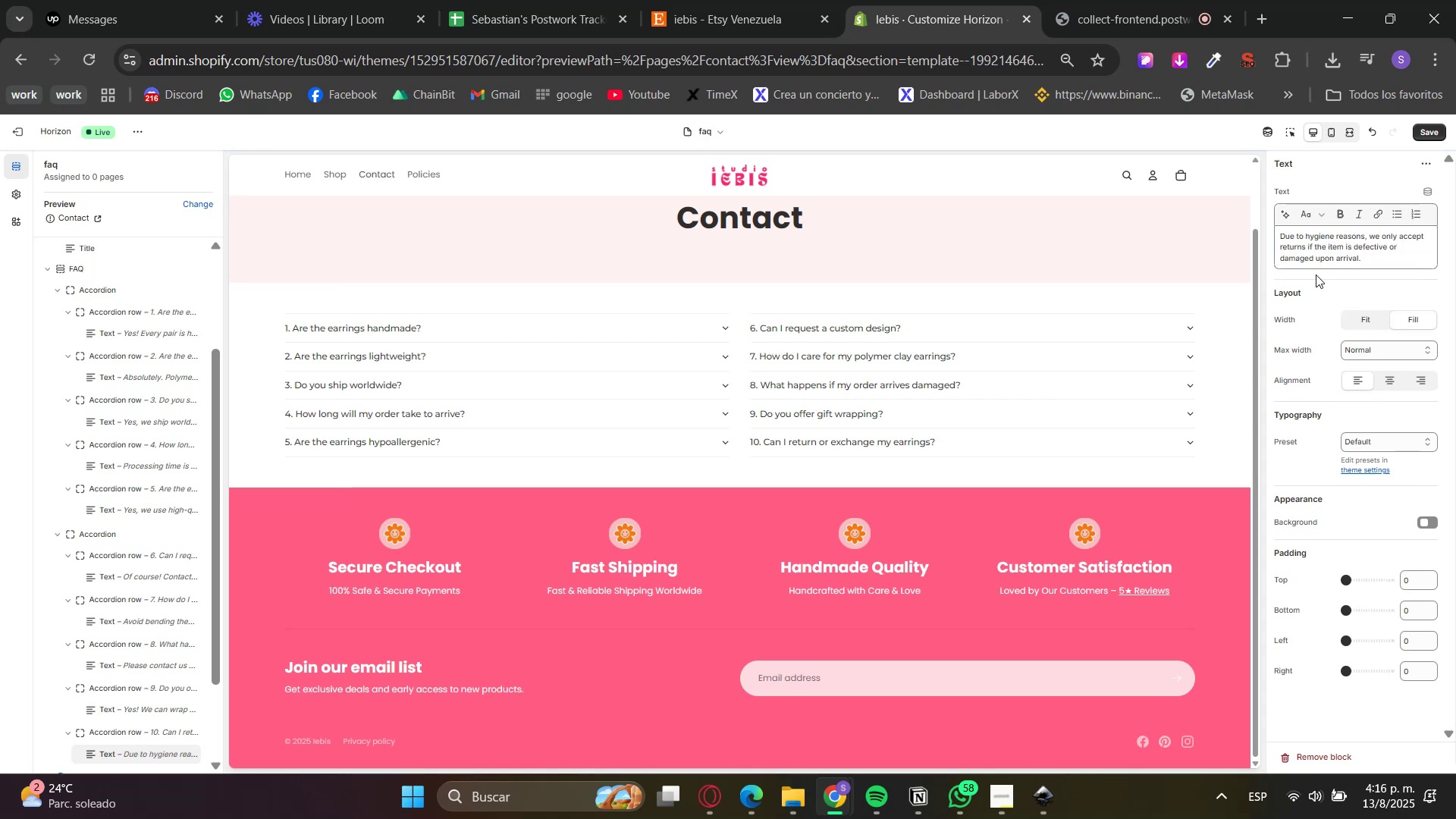 
left_click([1437, 129])
 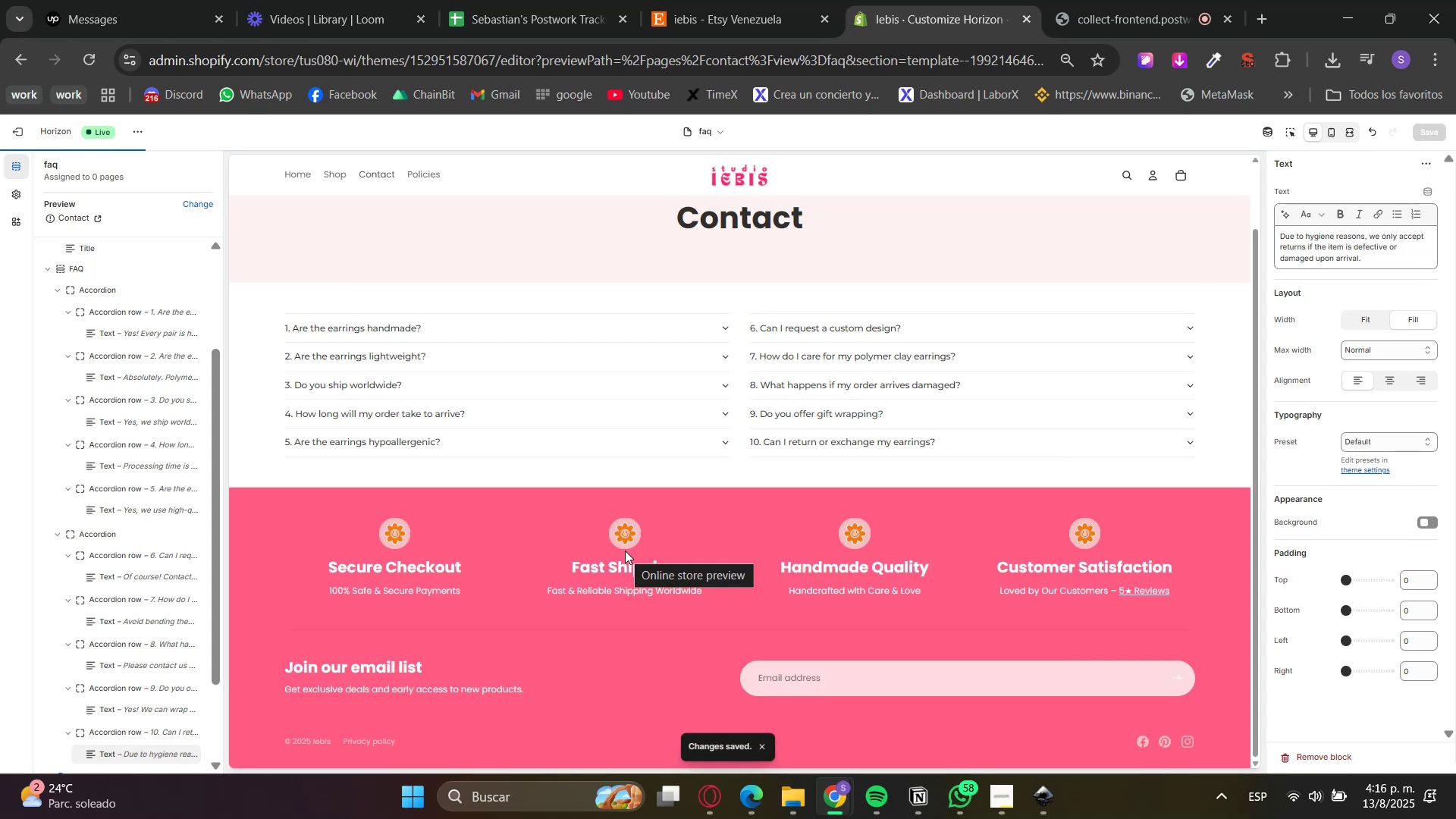 
scroll: coordinate [645, 505], scroll_direction: up, amount: 6.0
 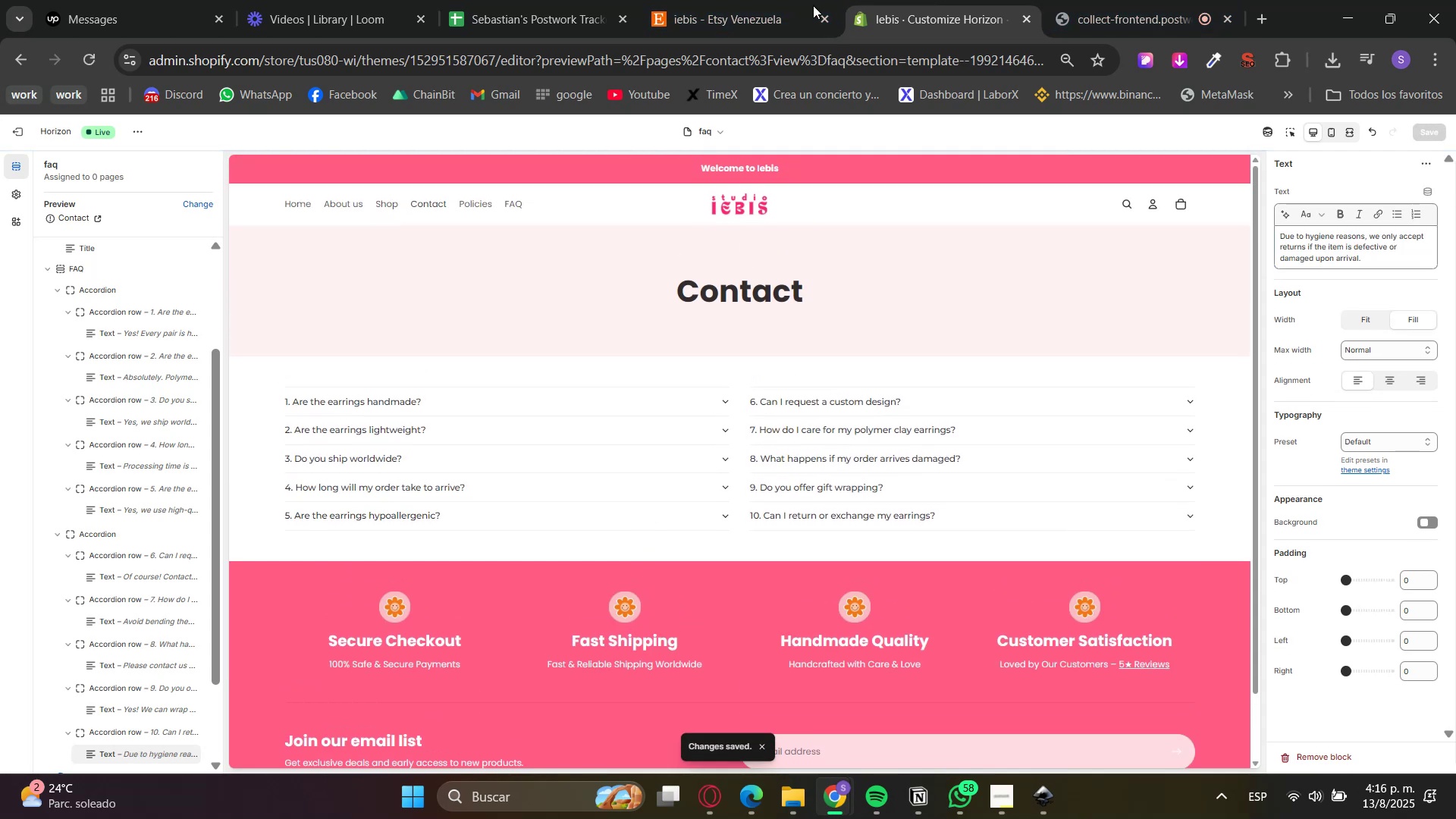 
left_click([136, 127])
 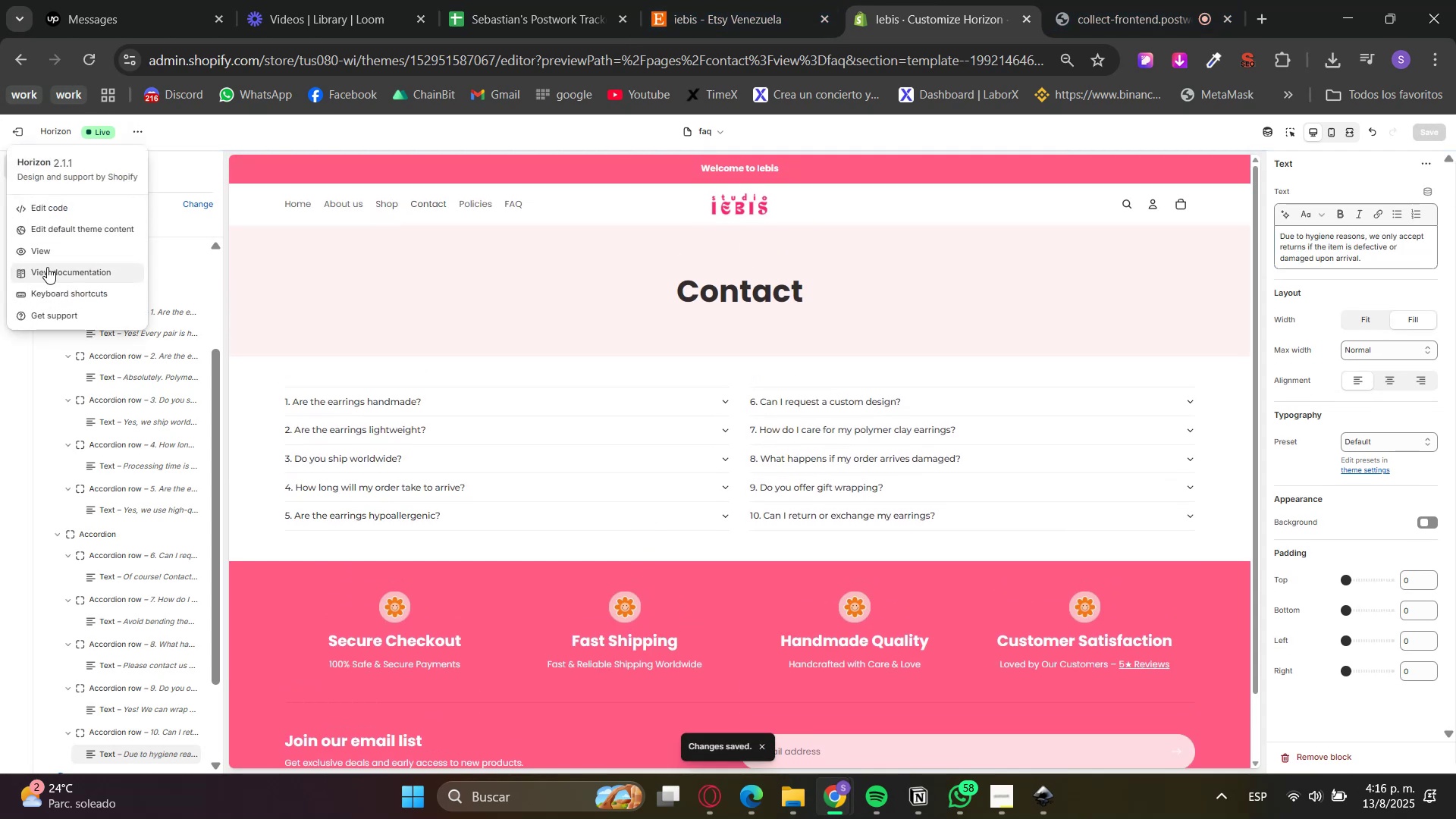 
left_click([44, 259])
 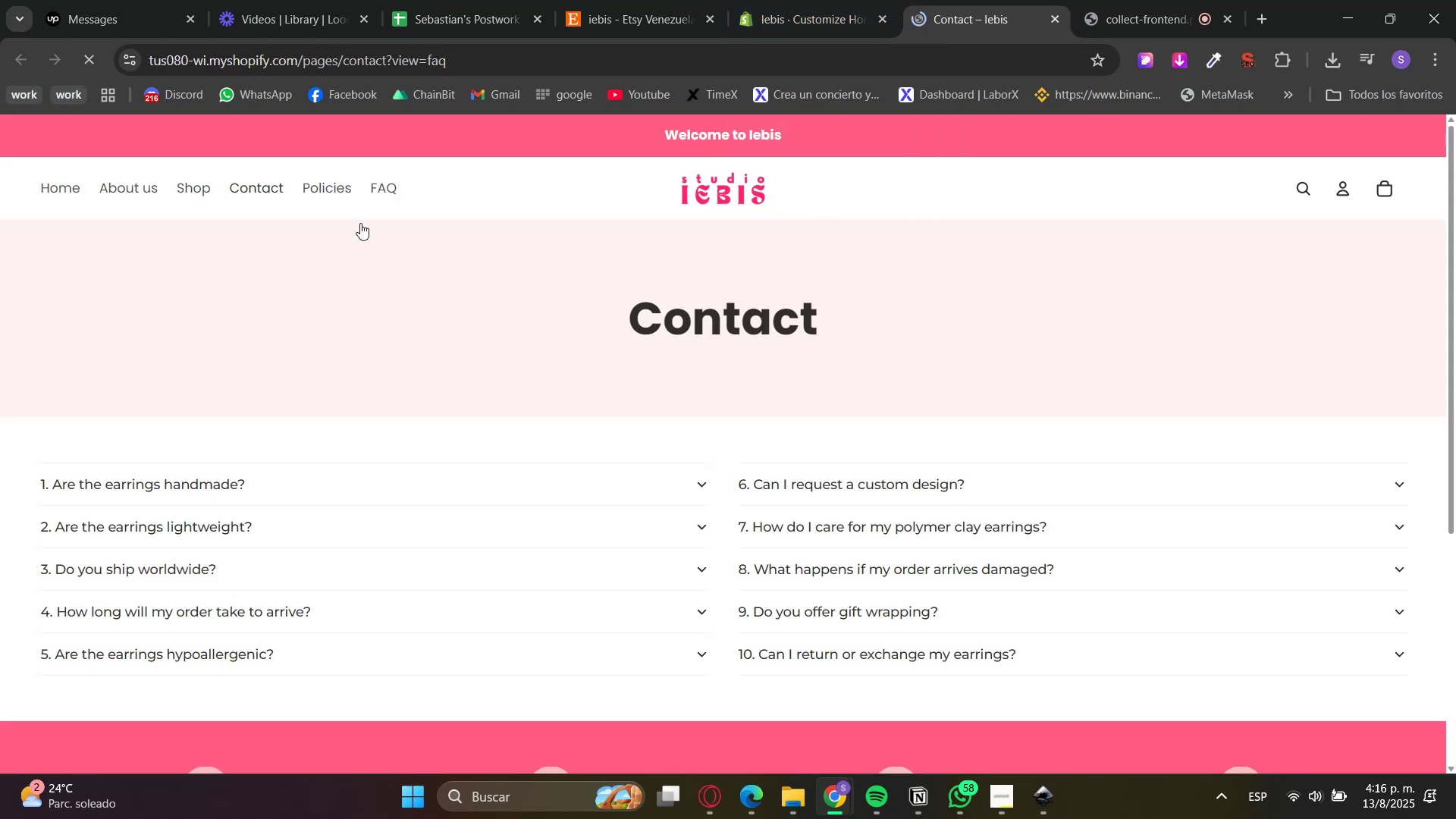 
left_click([66, 193])
 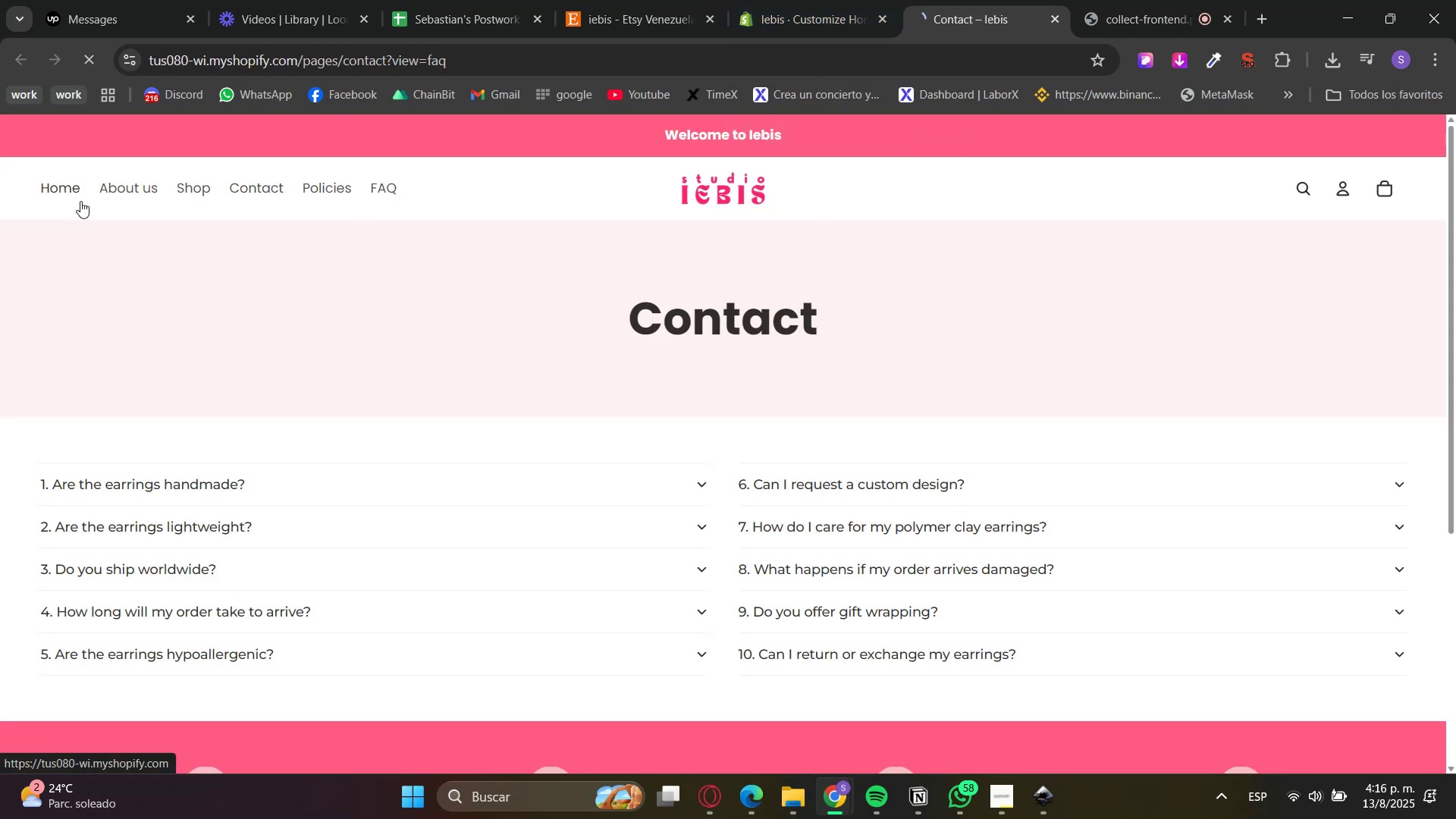 
hold_key(key=ControlLeft, duration=1.44)
scroll: coordinate [709, 374], scroll_direction: none, amount: 0.0
 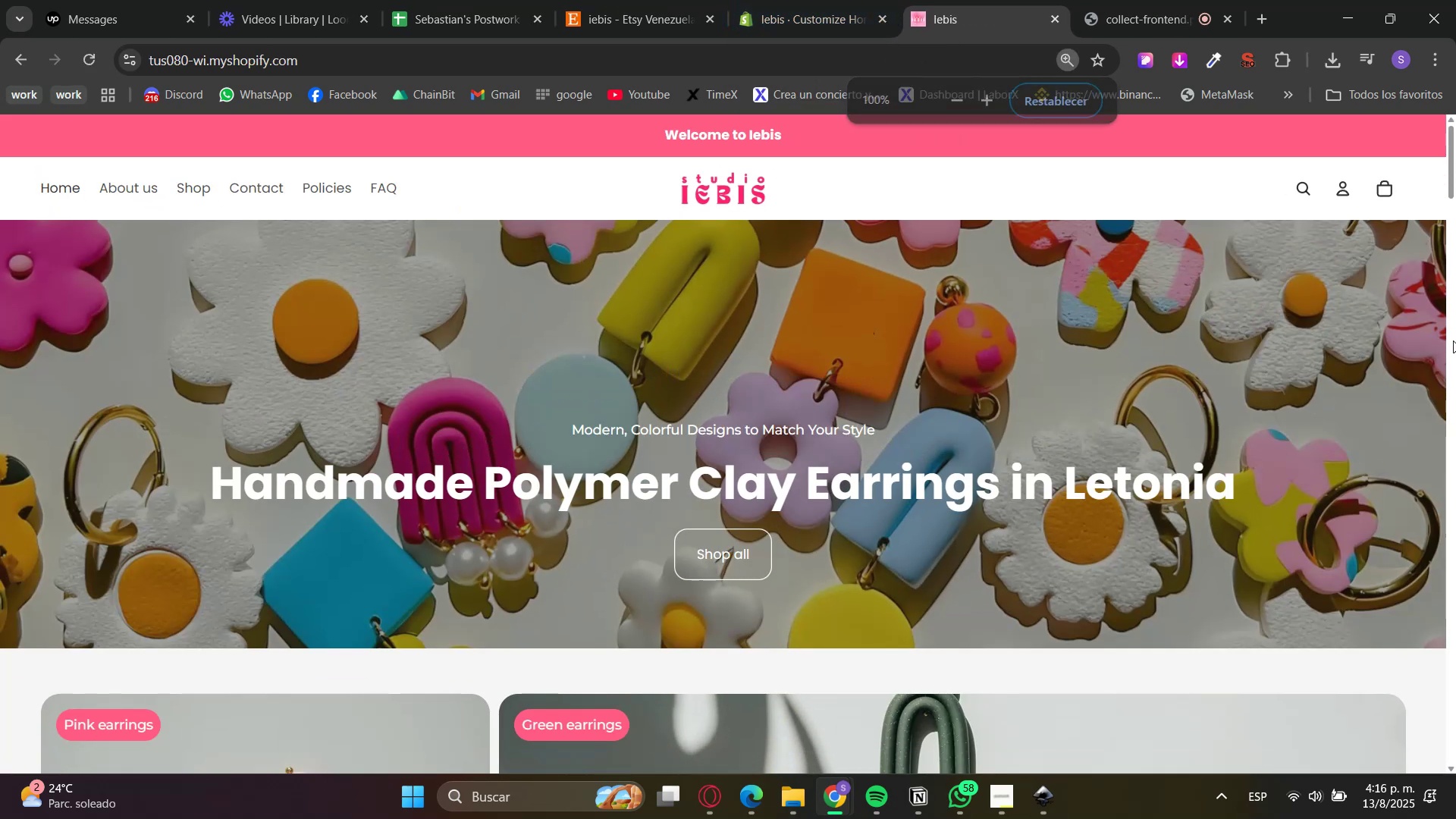 
scroll: coordinate [1452, 354], scroll_direction: down, amount: 22.0
 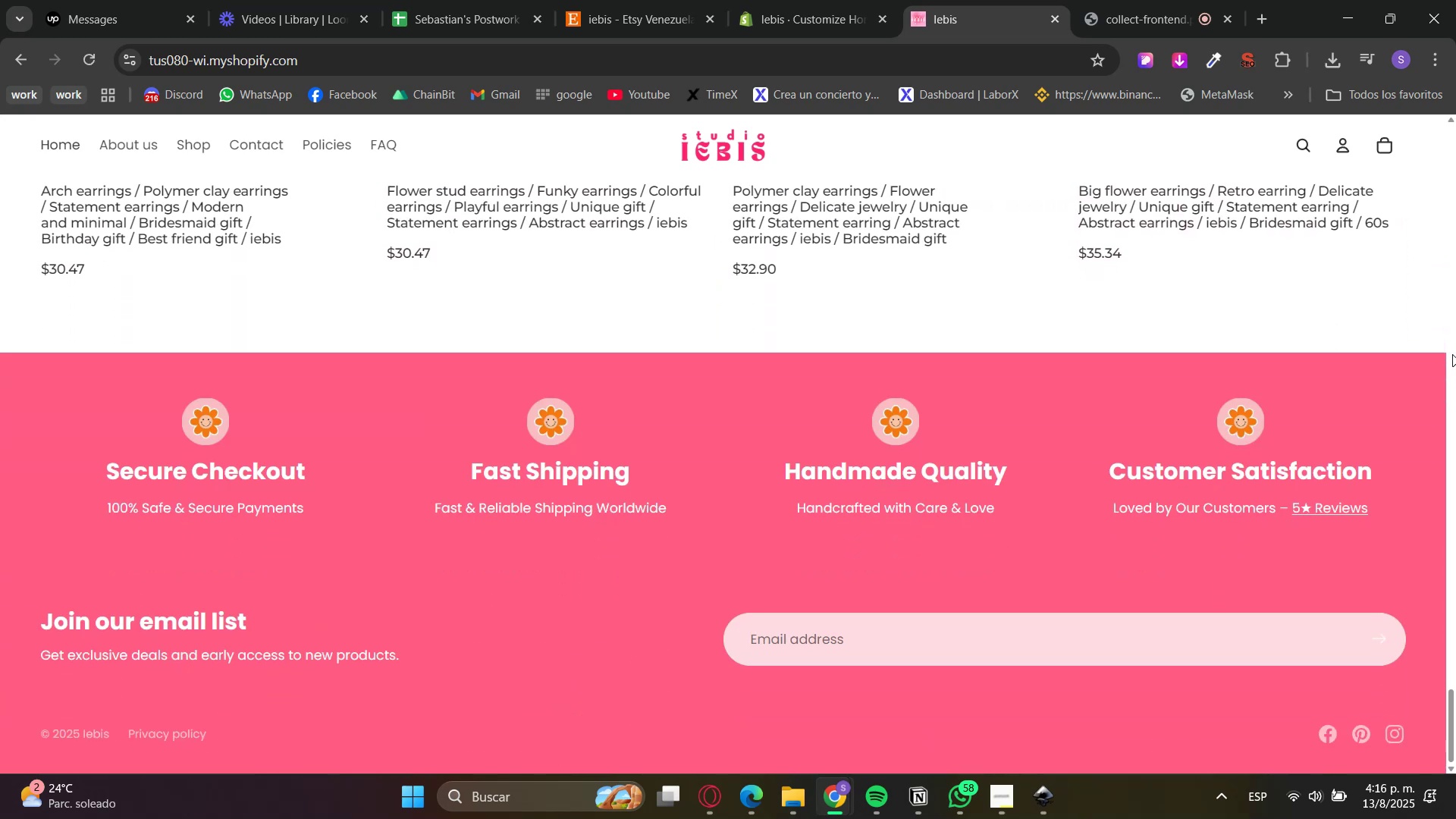 
scroll: coordinate [1452, 354], scroll_direction: up, amount: 12.0
 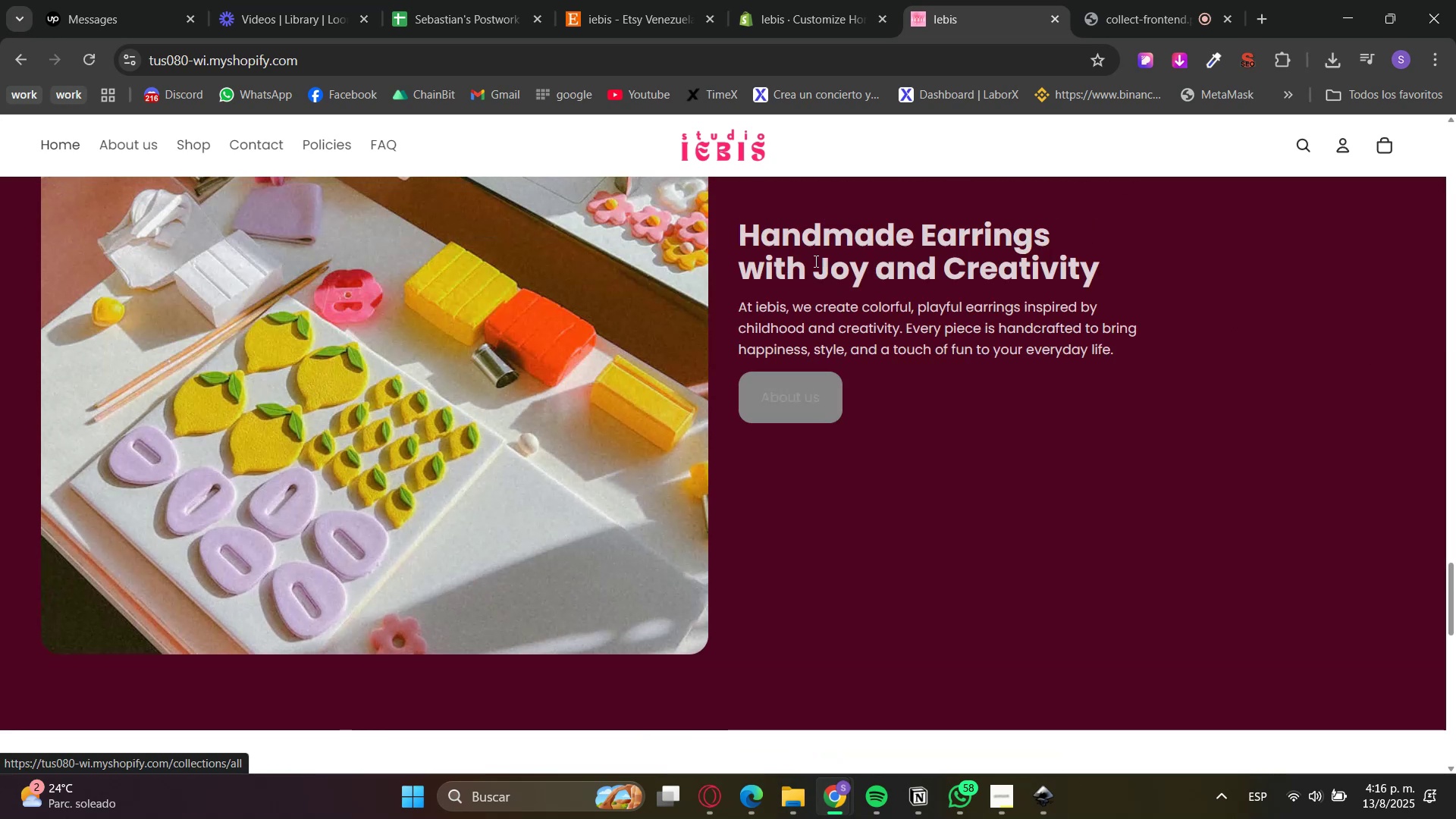 
scroll: coordinate [768, 367], scroll_direction: down, amount: 1.0
 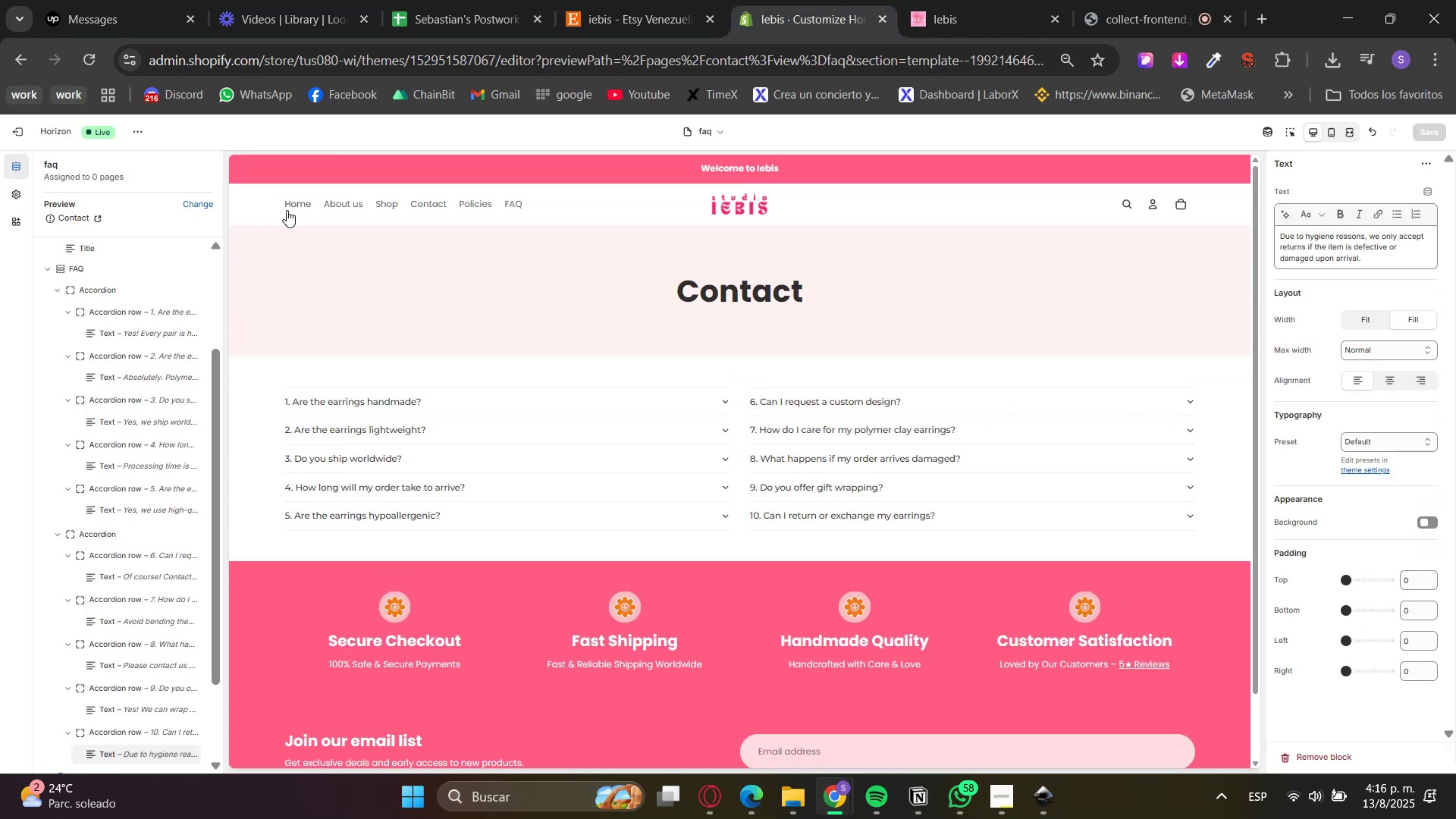 
left_click([290, 209])
 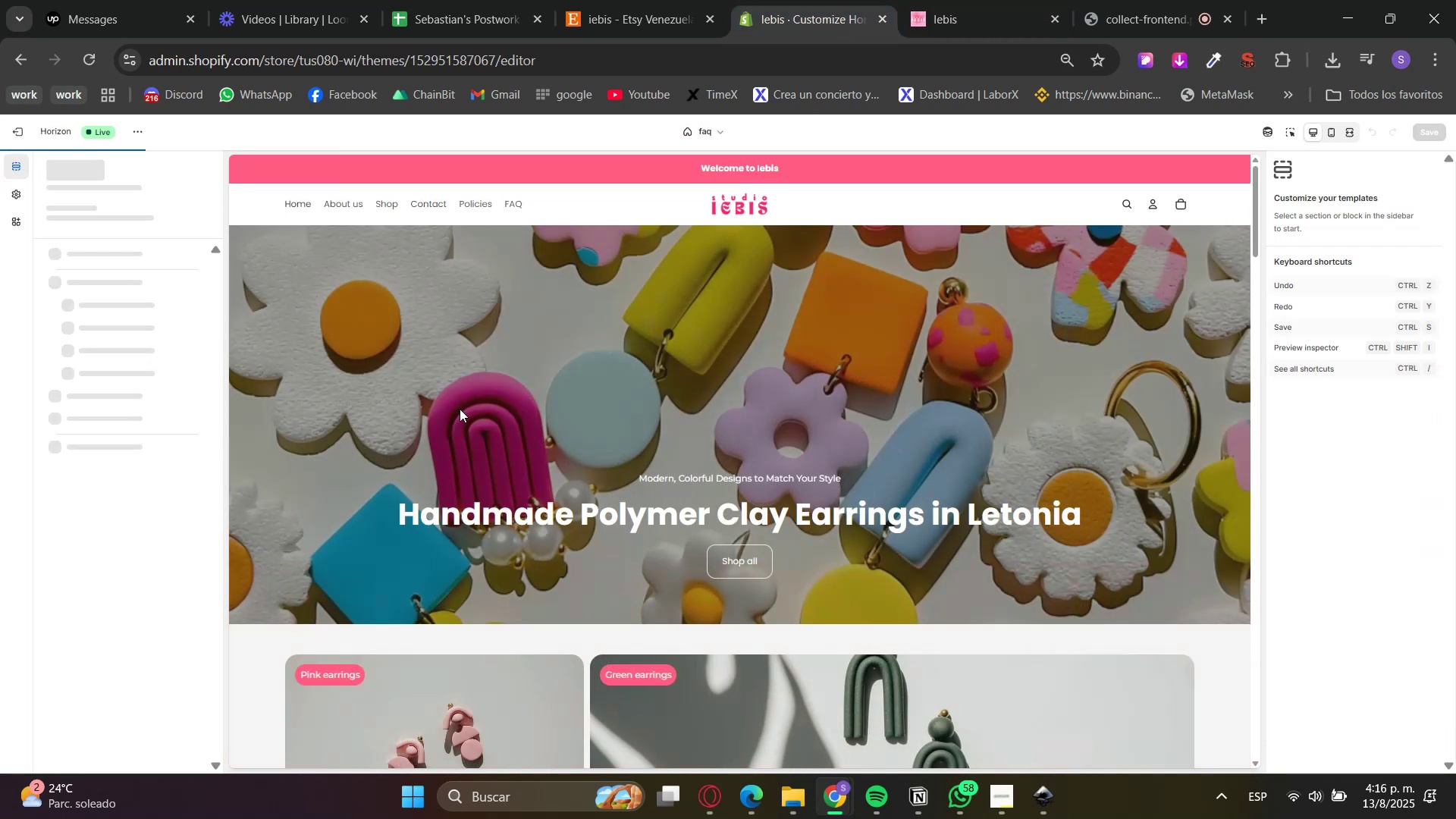 
scroll: coordinate [860, 474], scroll_direction: down, amount: 29.0
 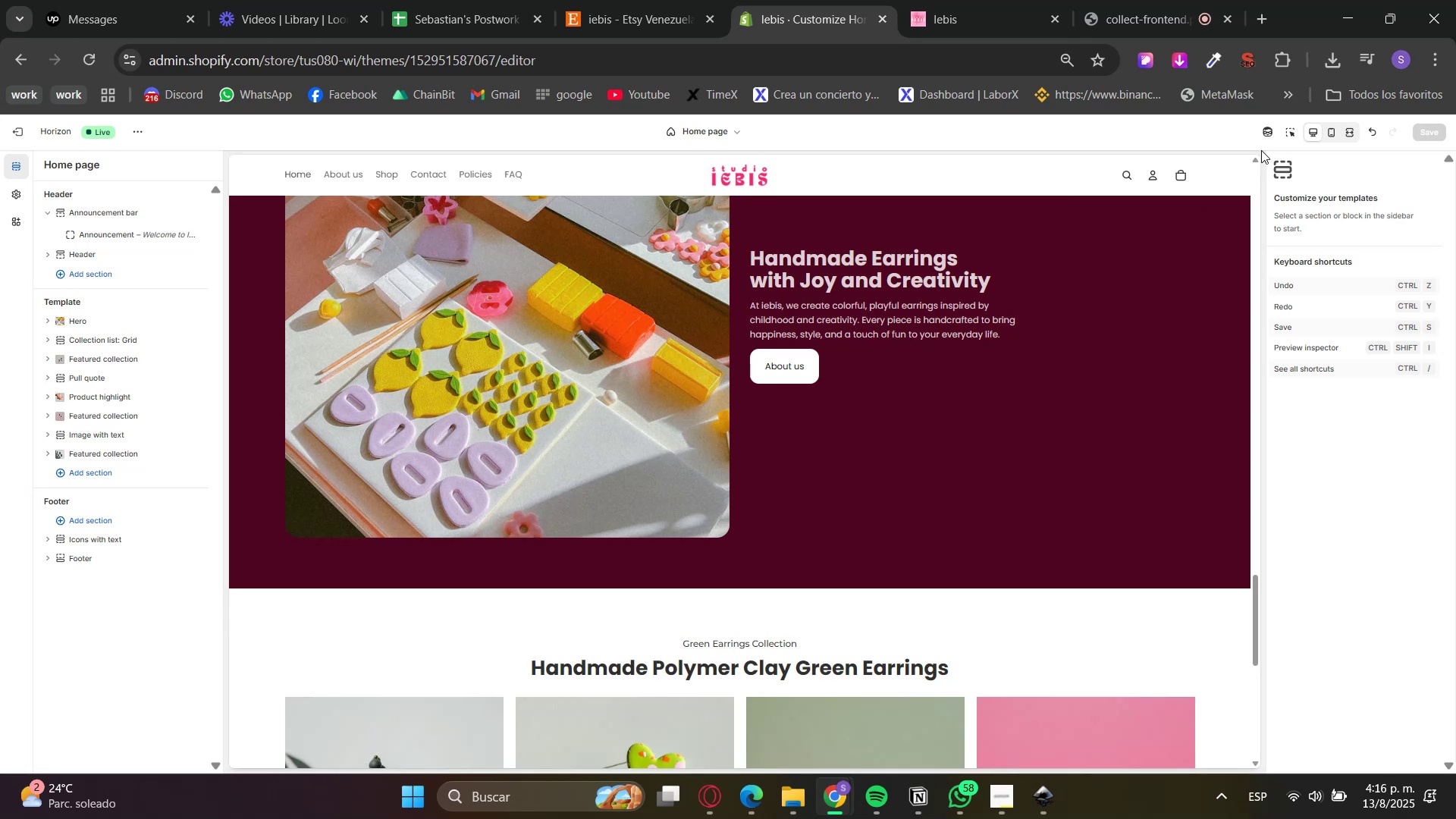 
left_click([1299, 126])
 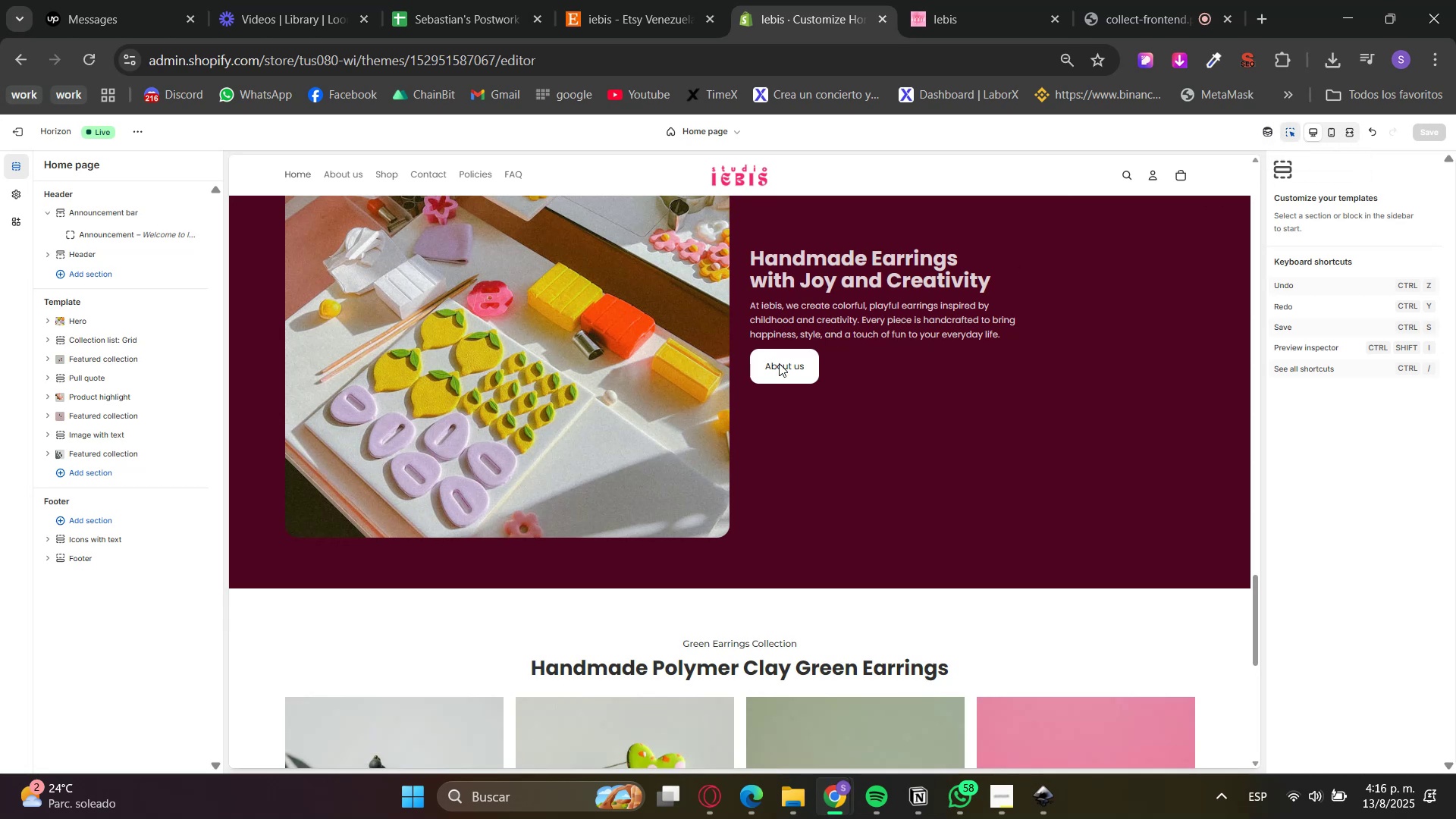 
left_click([790, 364])
 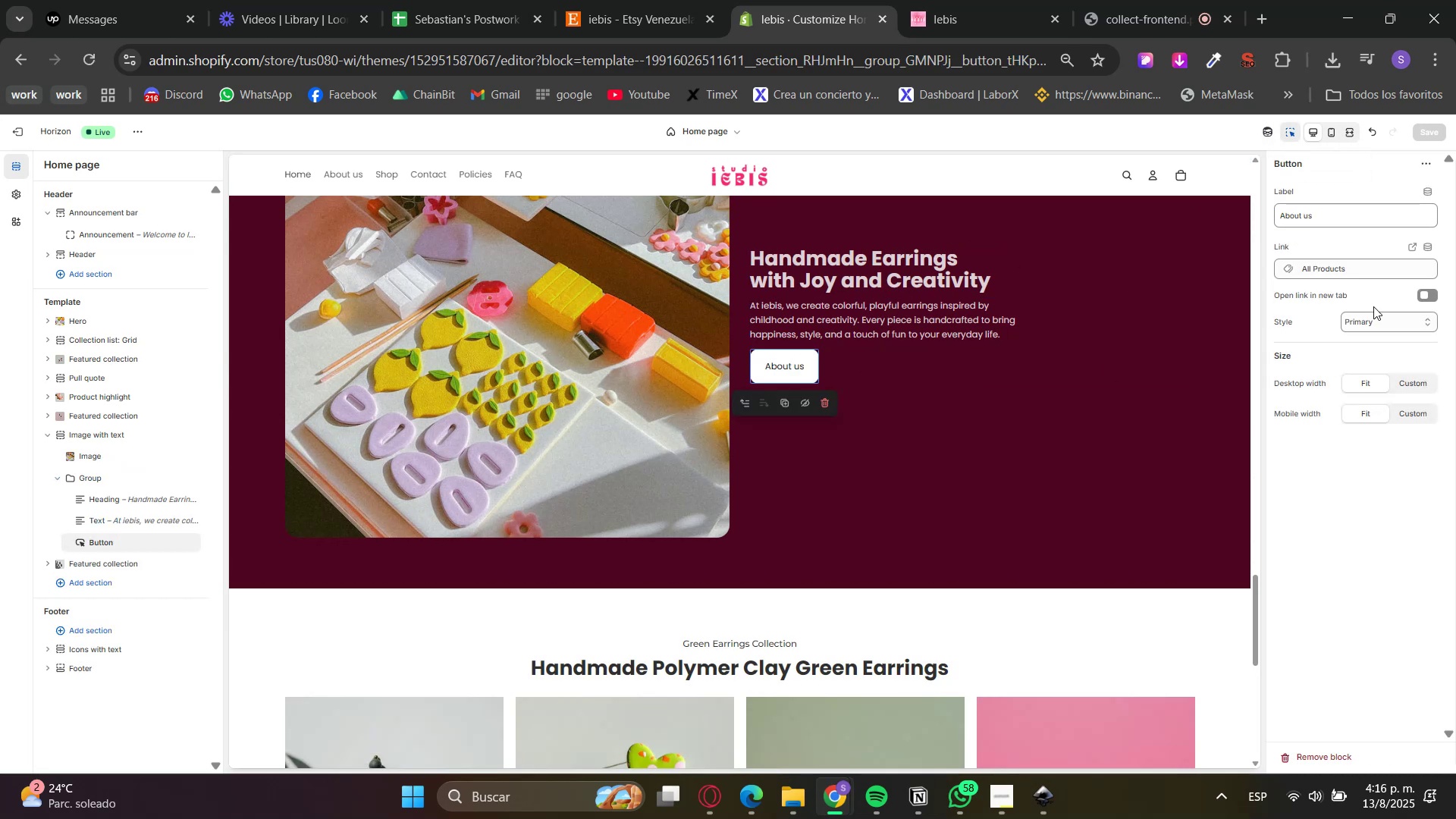 
left_click([1365, 273])
 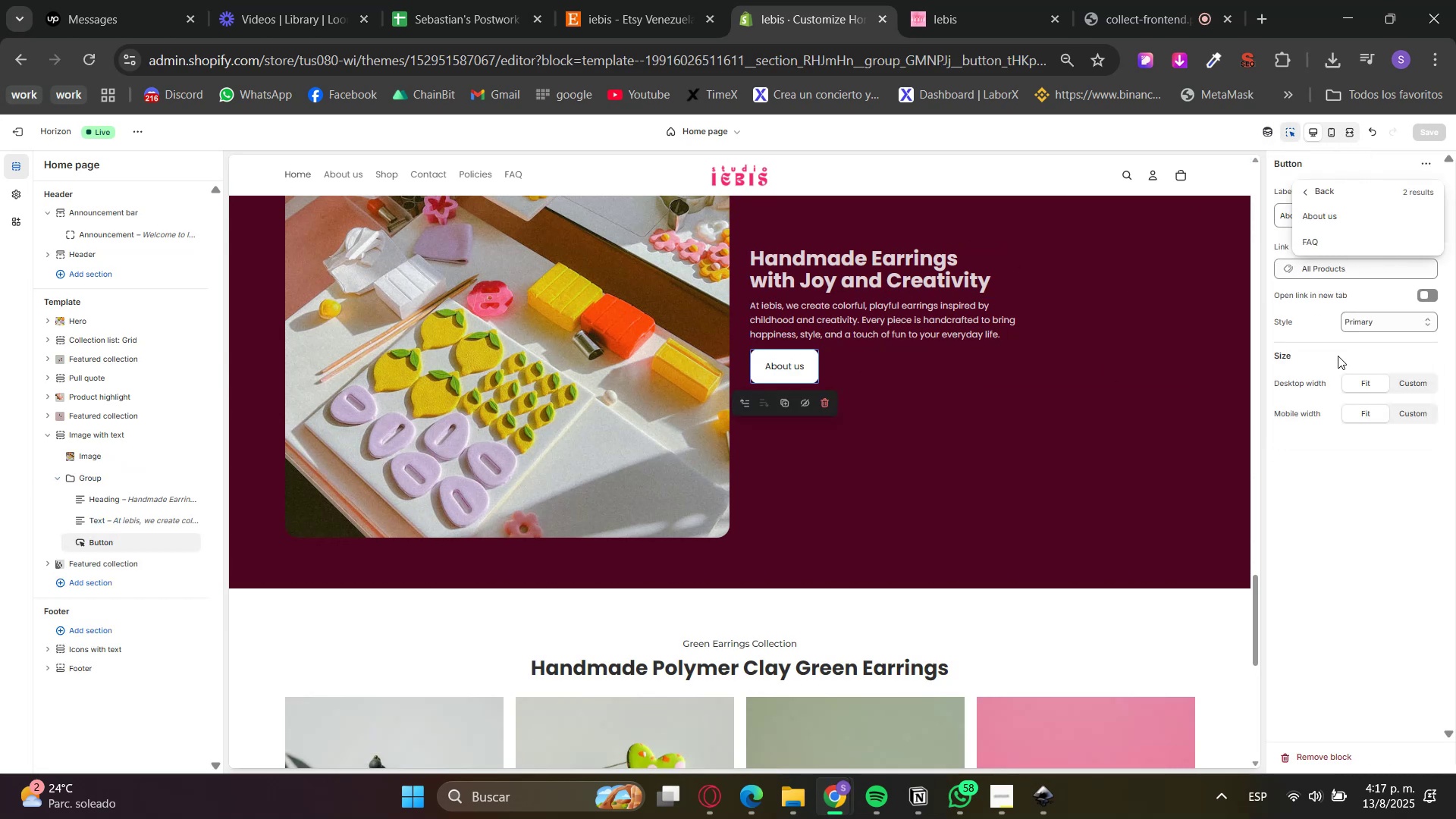 
left_click([1335, 215])
 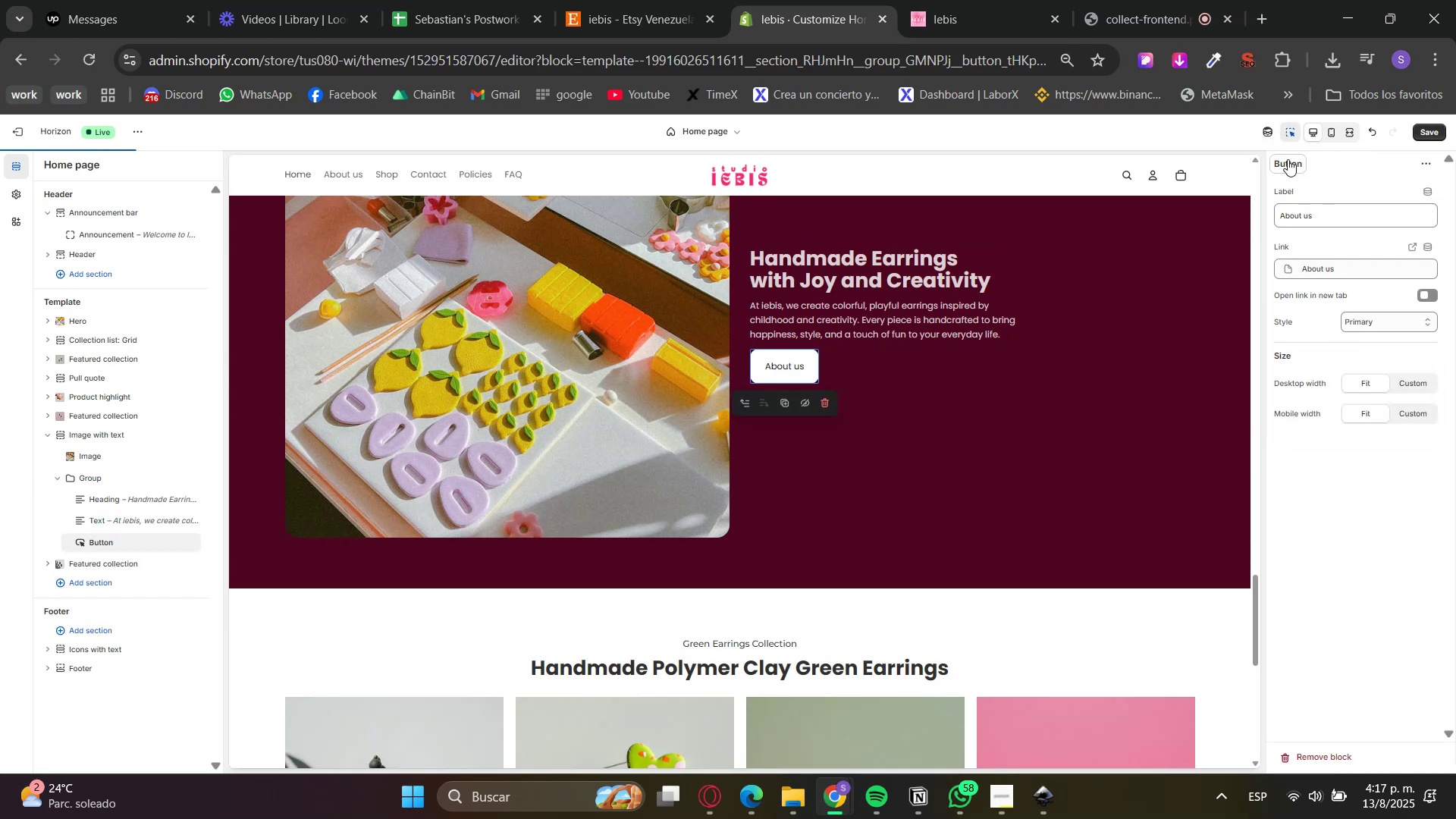 
left_click([1293, 124])
 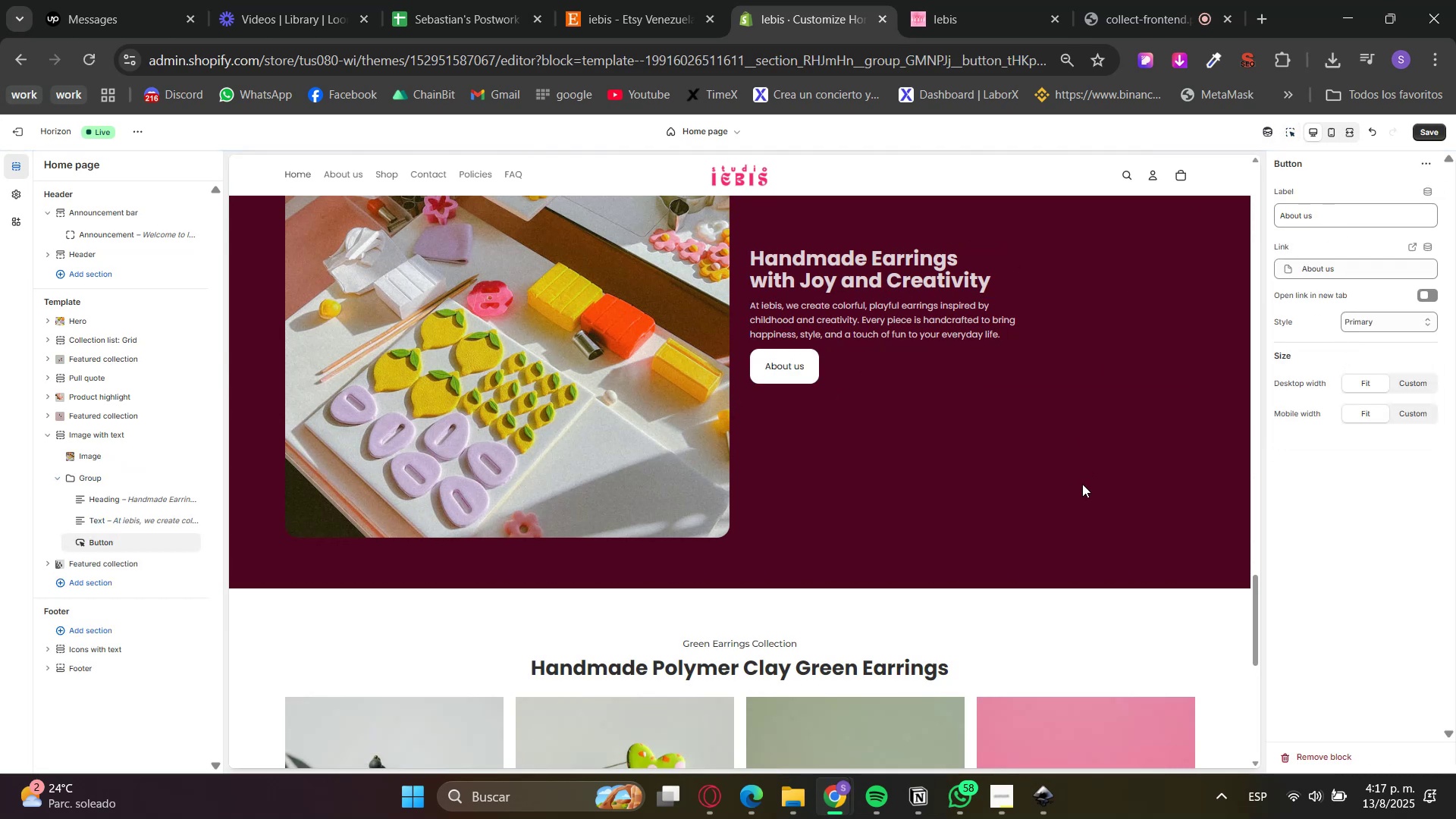 
scroll: coordinate [1101, 461], scroll_direction: up, amount: 5.0
 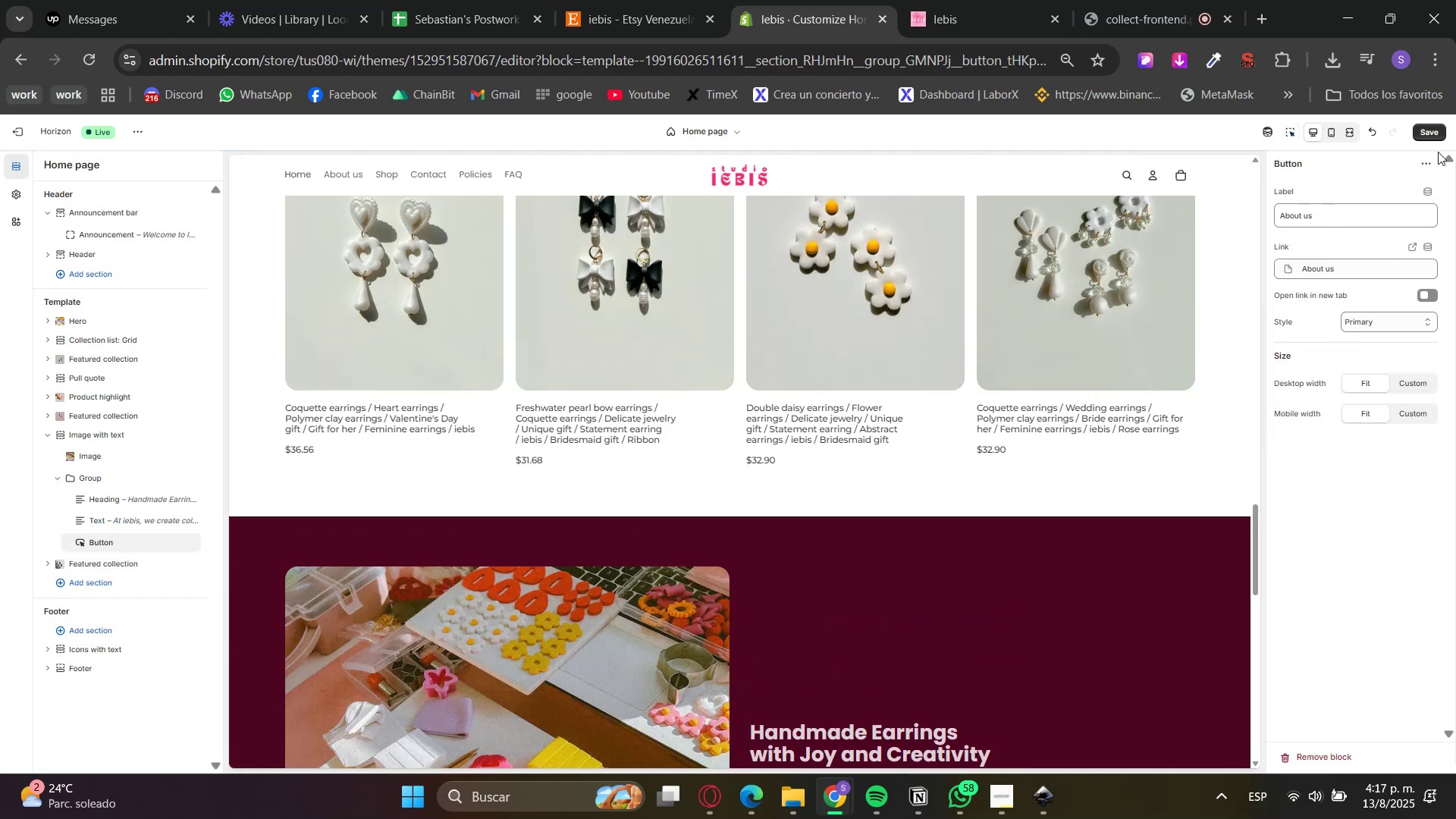 
left_click([1435, 136])
 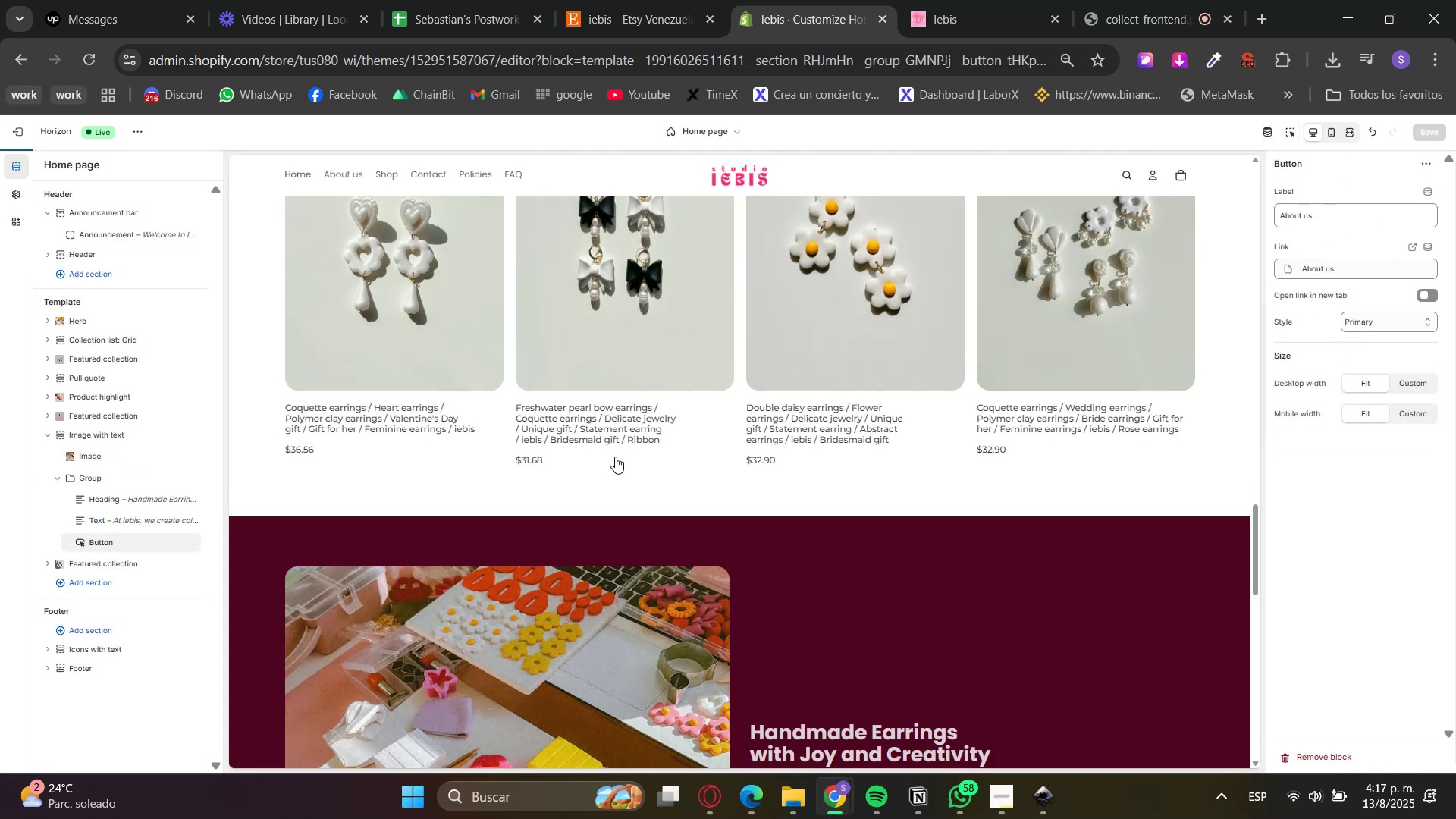 
left_click([639, 303])
 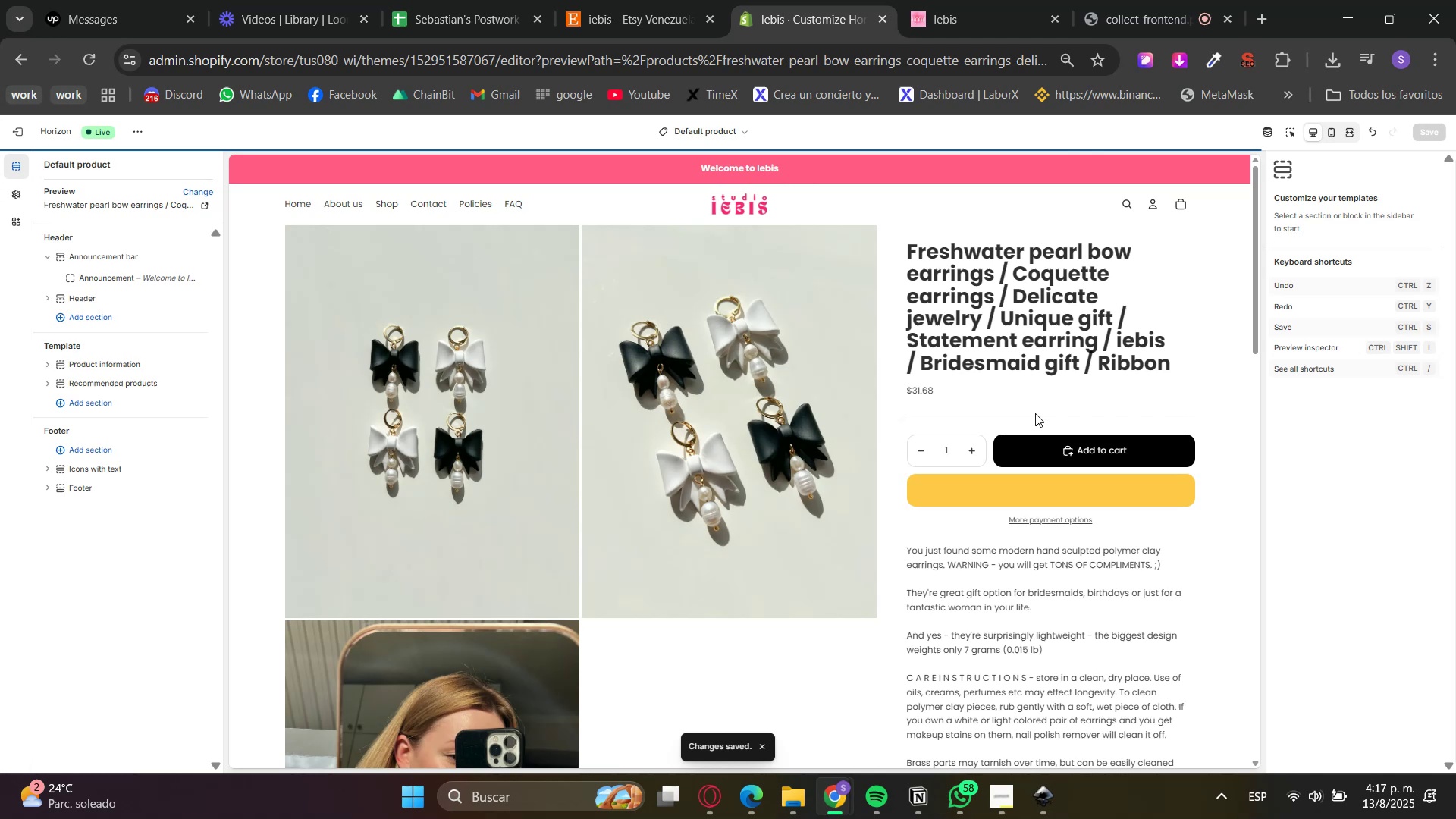 
left_click([1288, 126])
 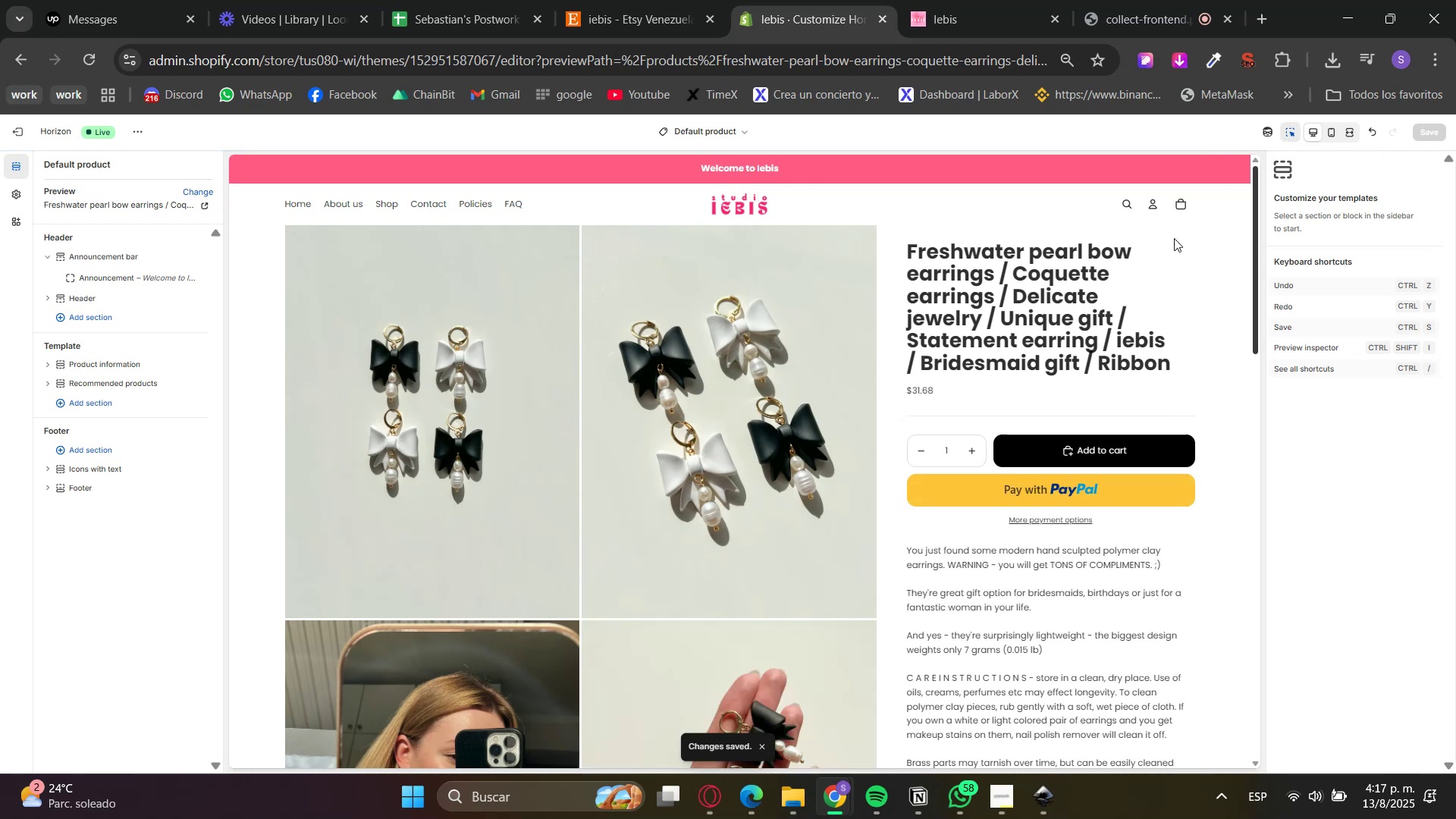 
left_click([883, 391])
 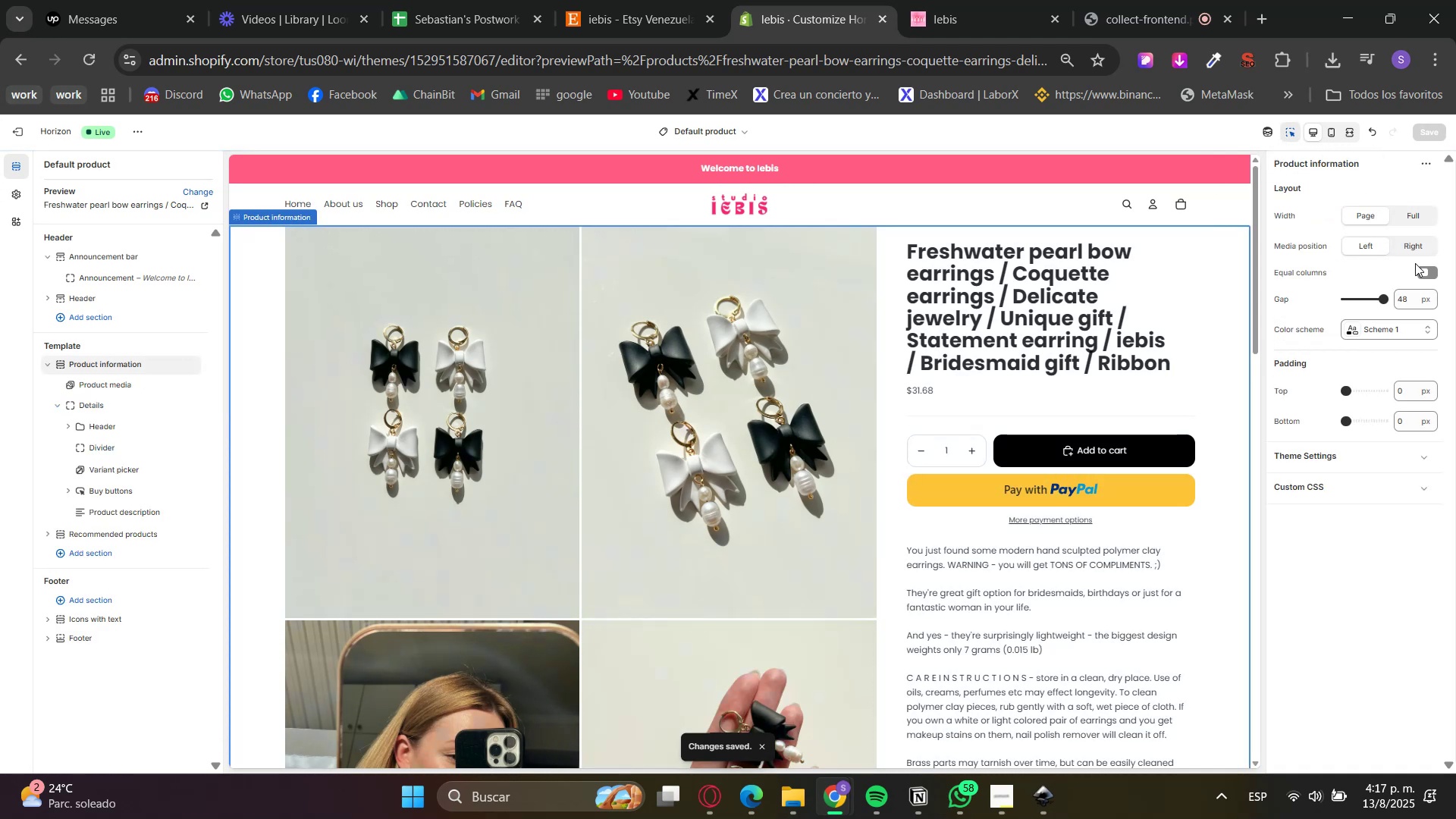 
left_click([1425, 269])
 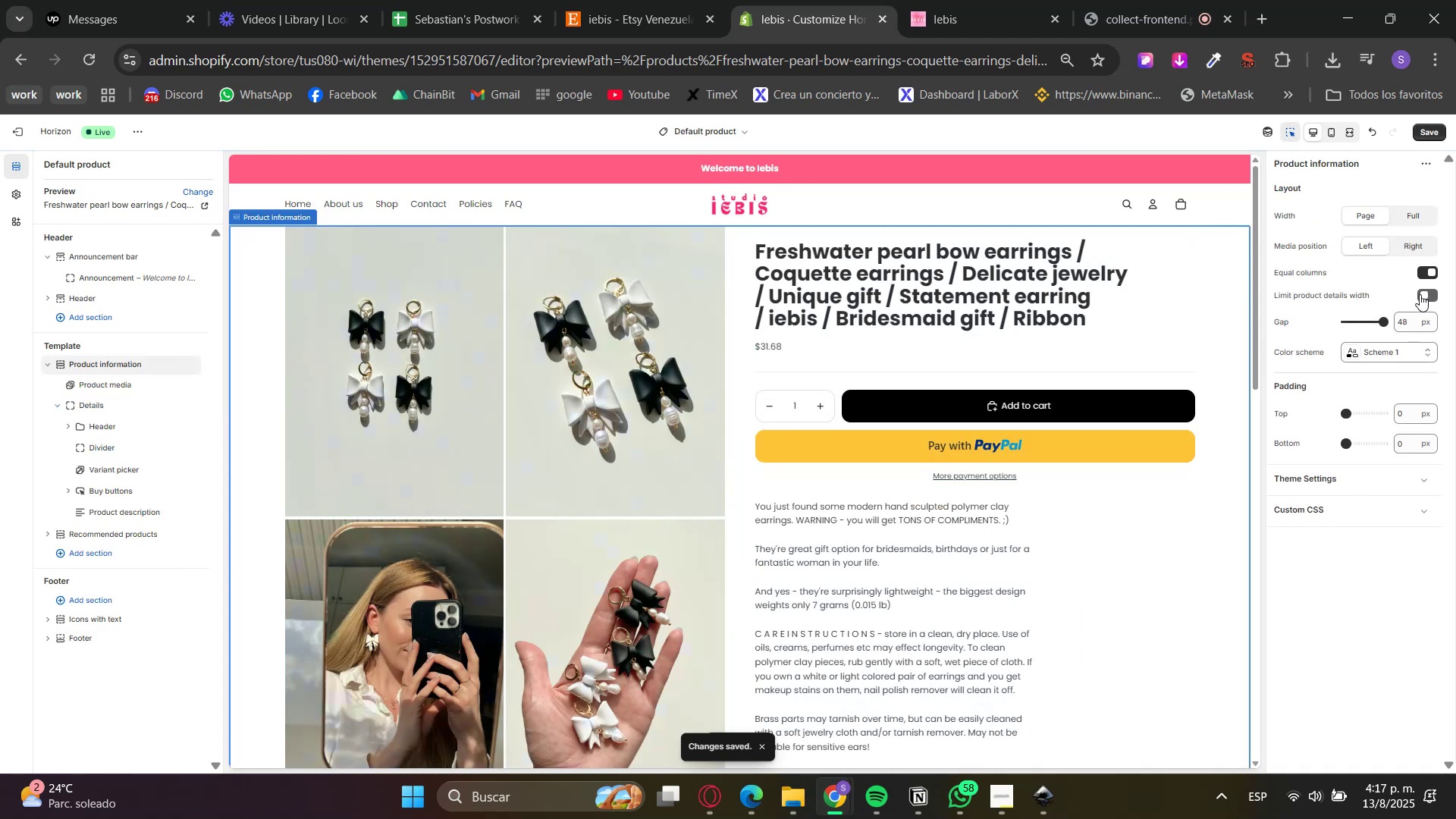 
left_click([1425, 297])
 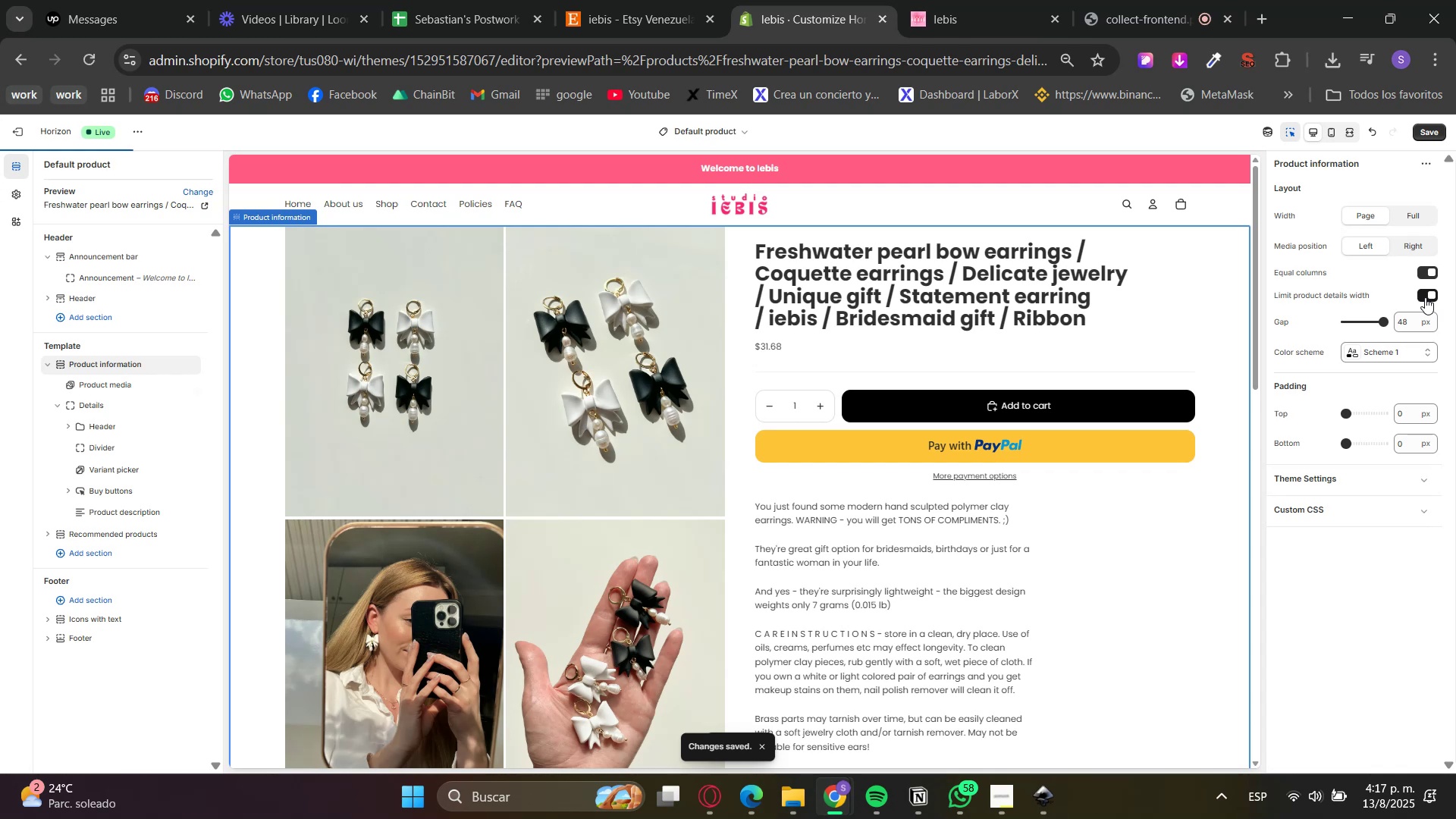 
left_click([1425, 297])
 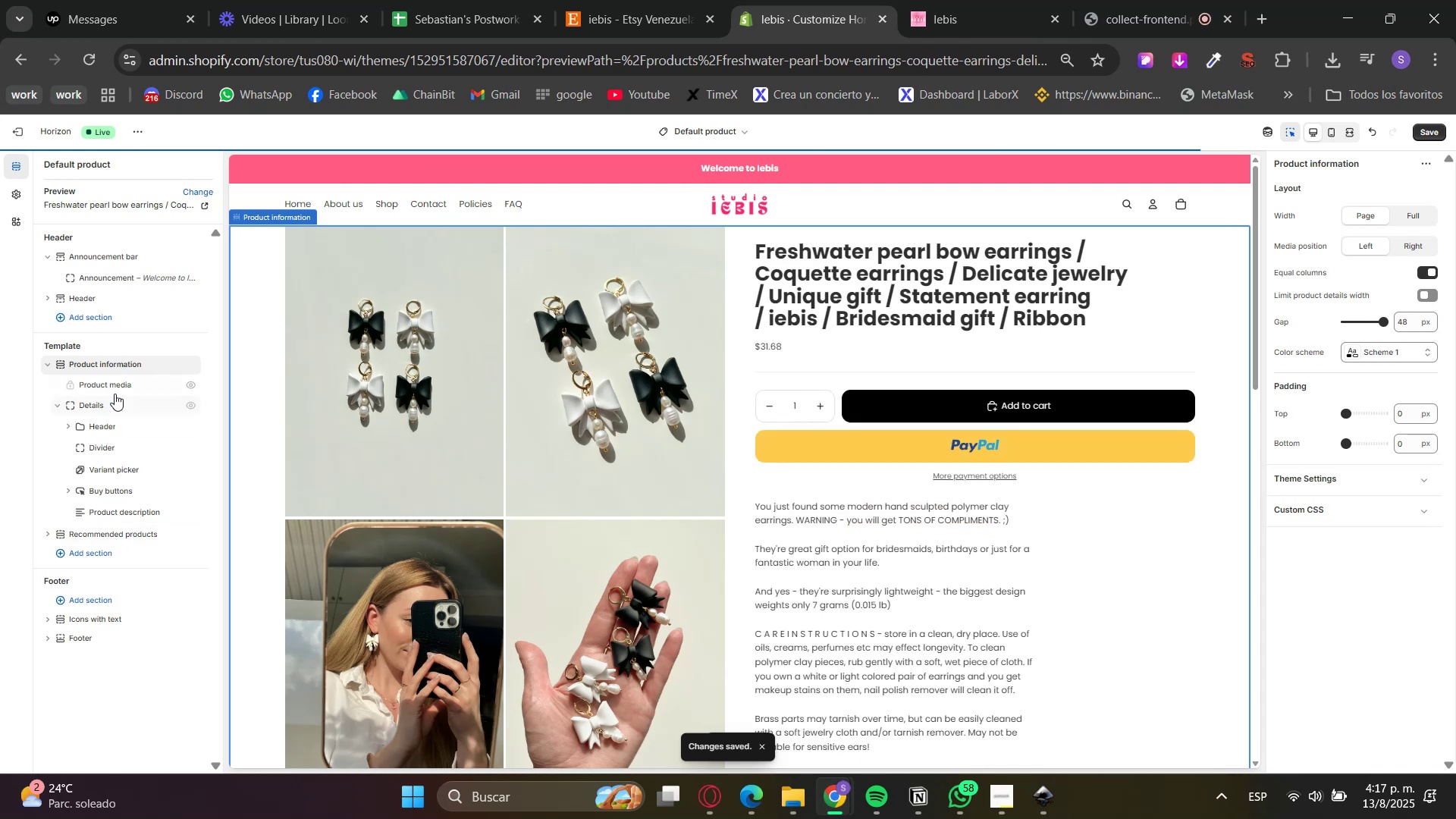 
left_click([106, 391])
 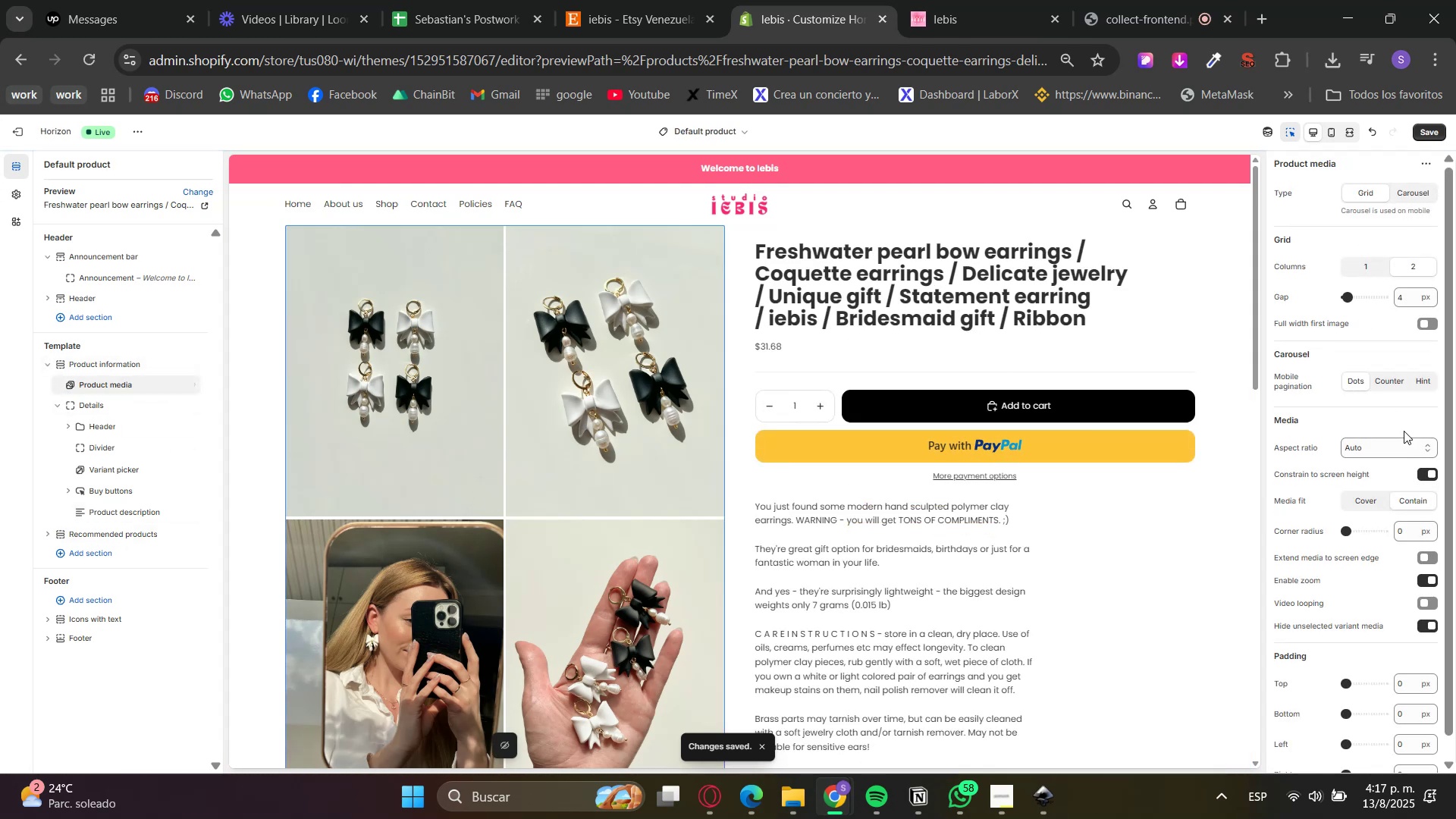 
wait(6.66)
 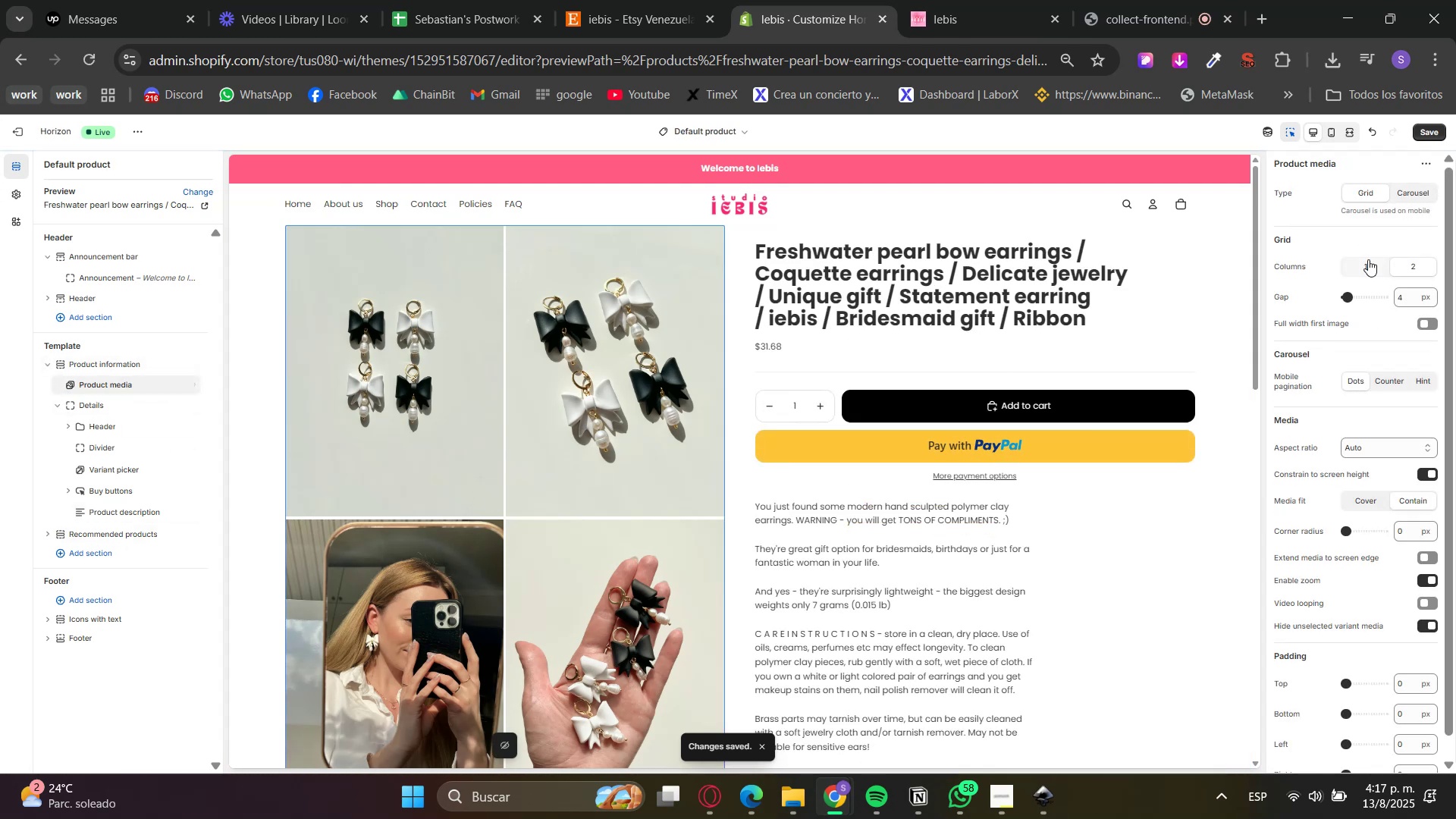 
left_click([1429, 327])
 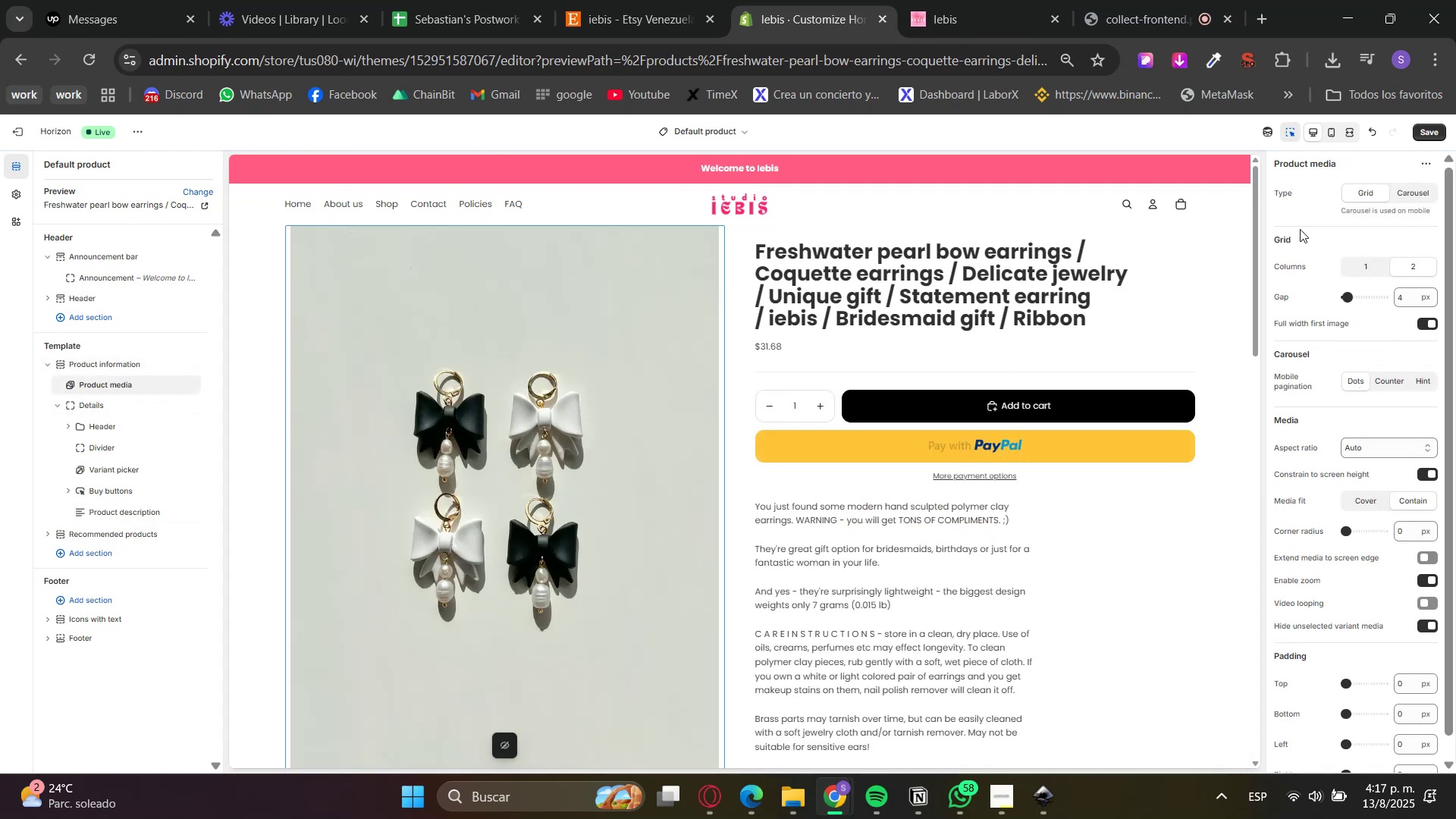 
left_click([1286, 140])
 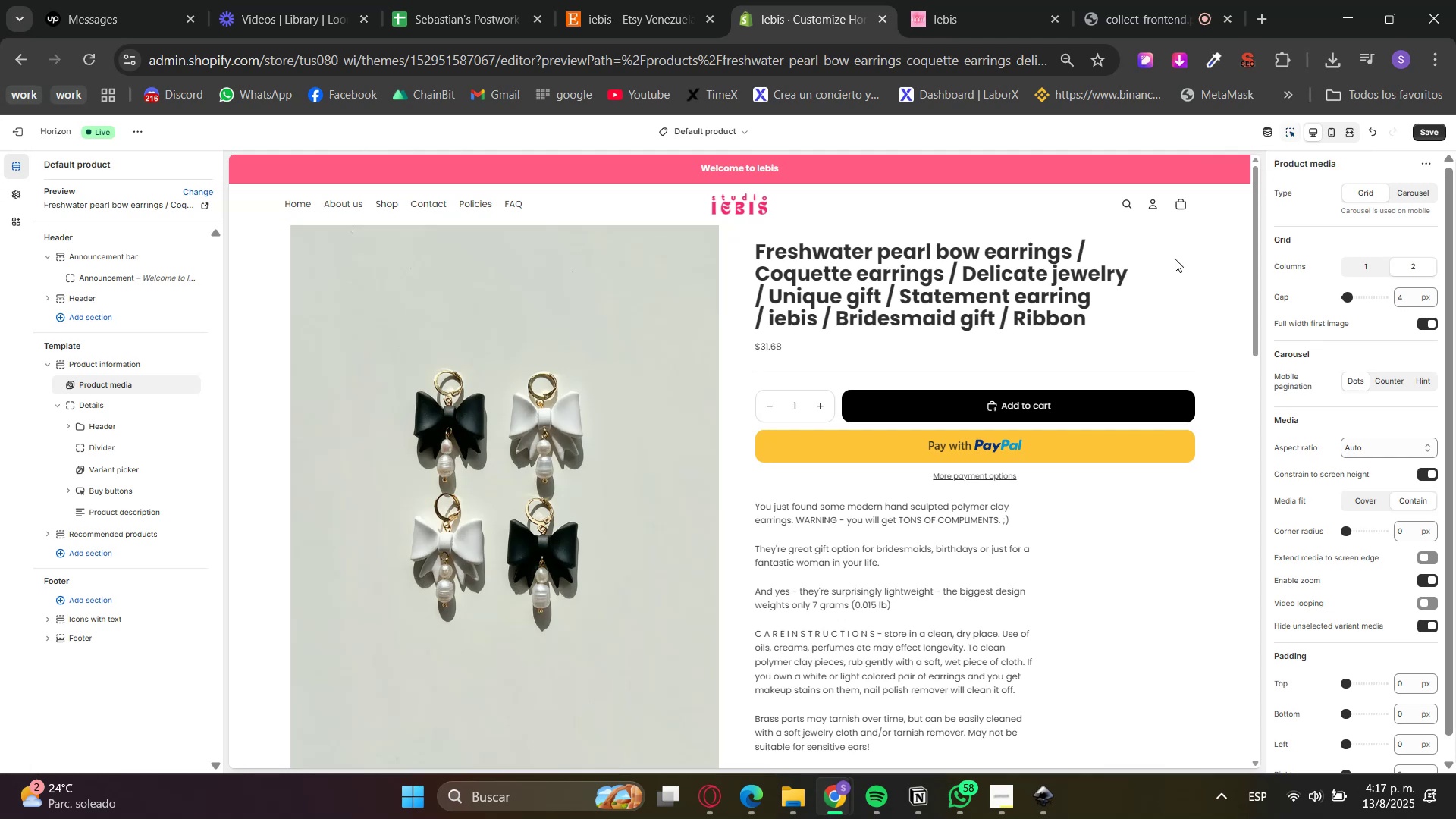 
scroll: coordinate [987, 567], scroll_direction: down, amount: 15.0
 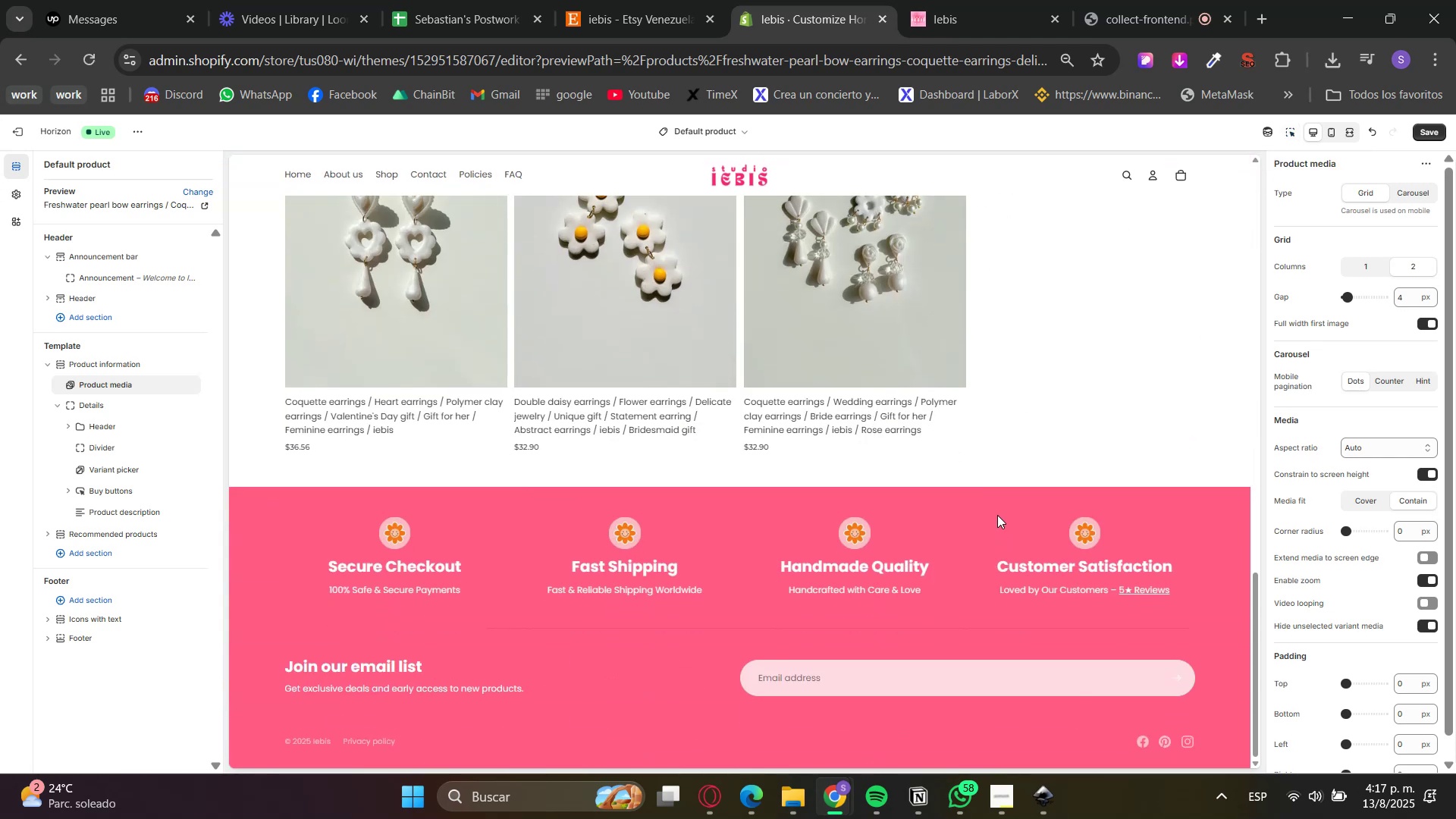 
scroll: coordinate [1003, 496], scroll_direction: up, amount: 2.0
 